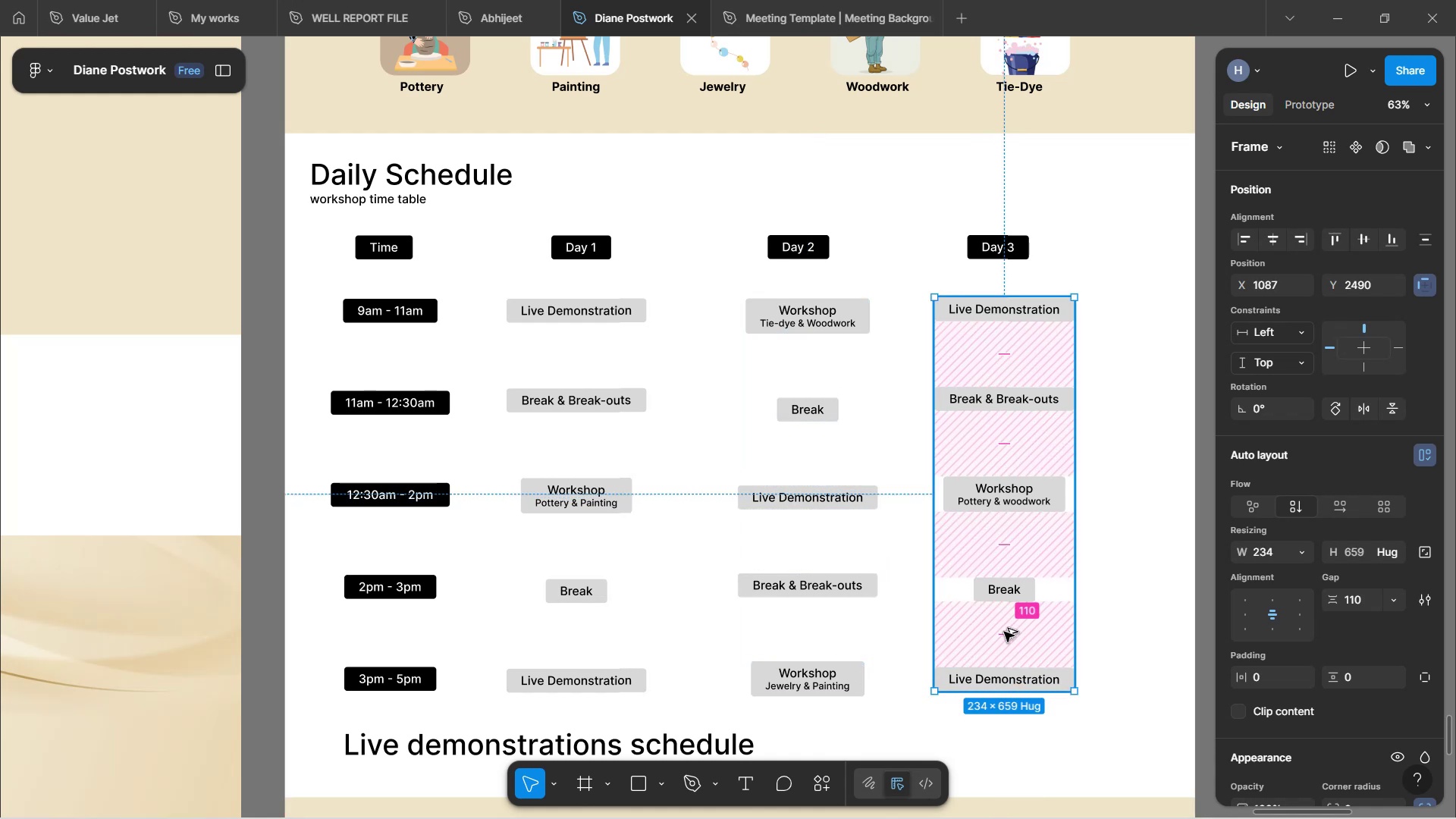 
hold_key(key=AltLeft, duration=0.48)
 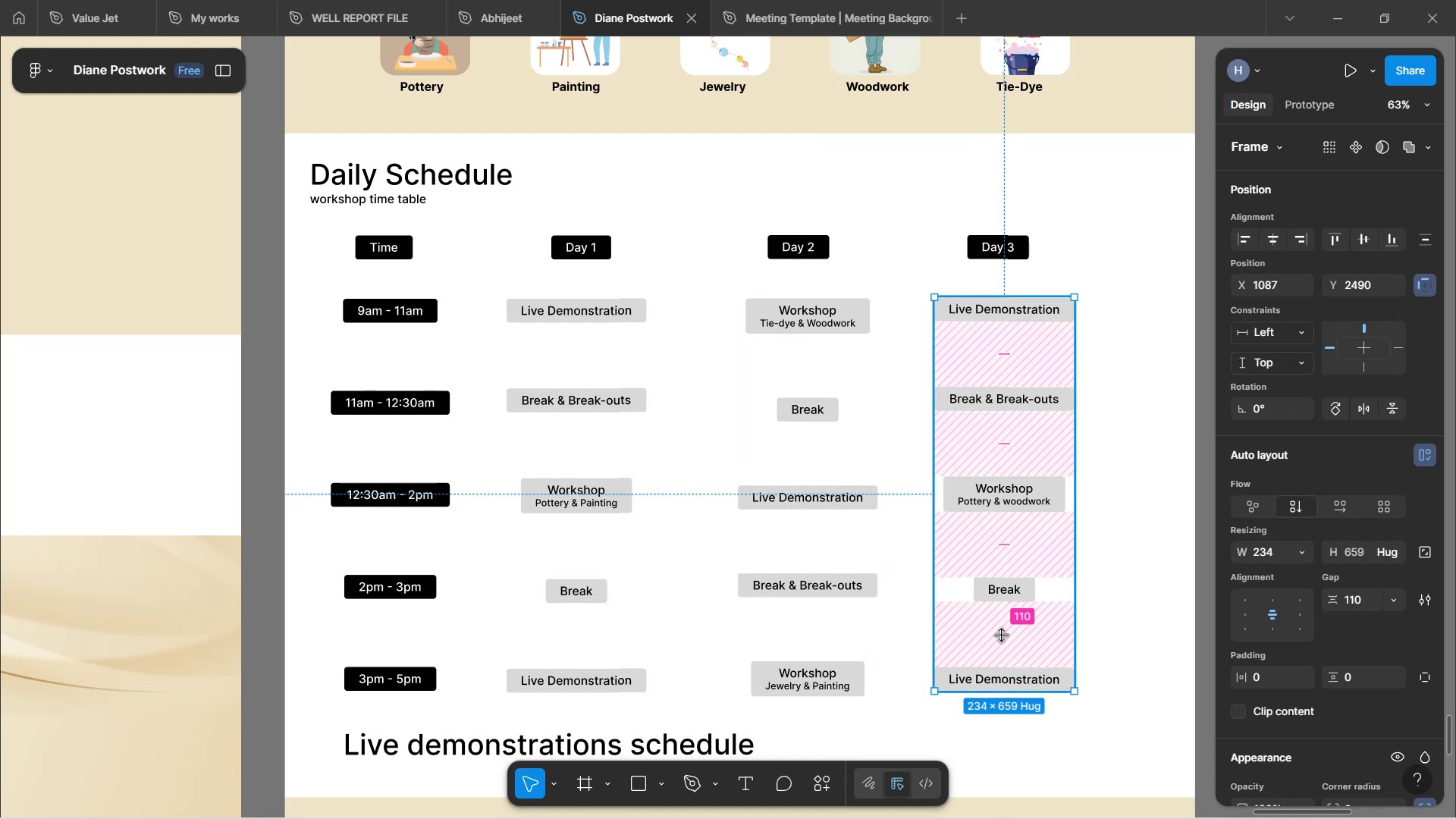 
left_click_drag(start_coordinate=[1001, 635], to_coordinate=[996, 643])
 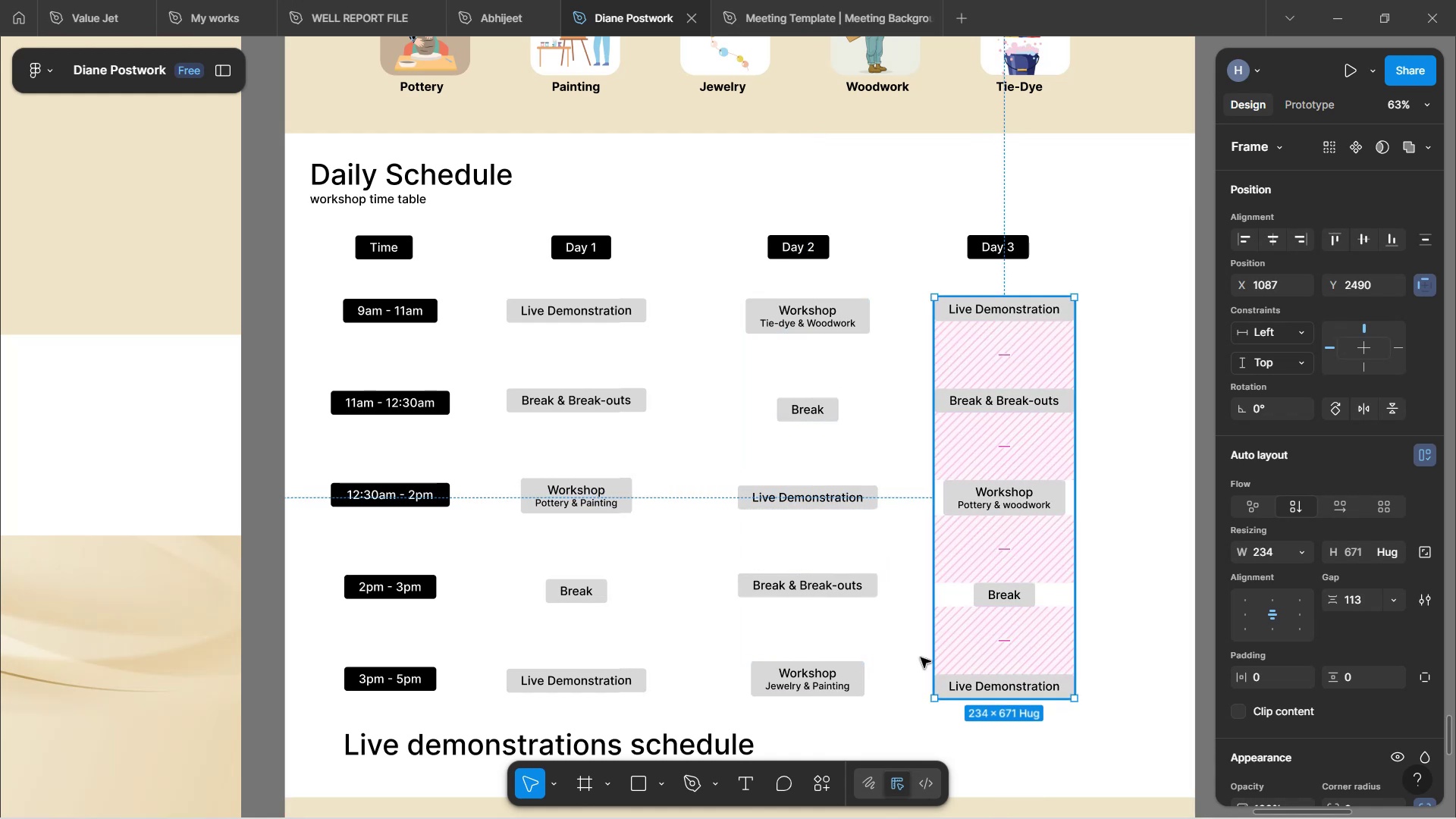 
hold_key(key=AltLeft, duration=0.78)
 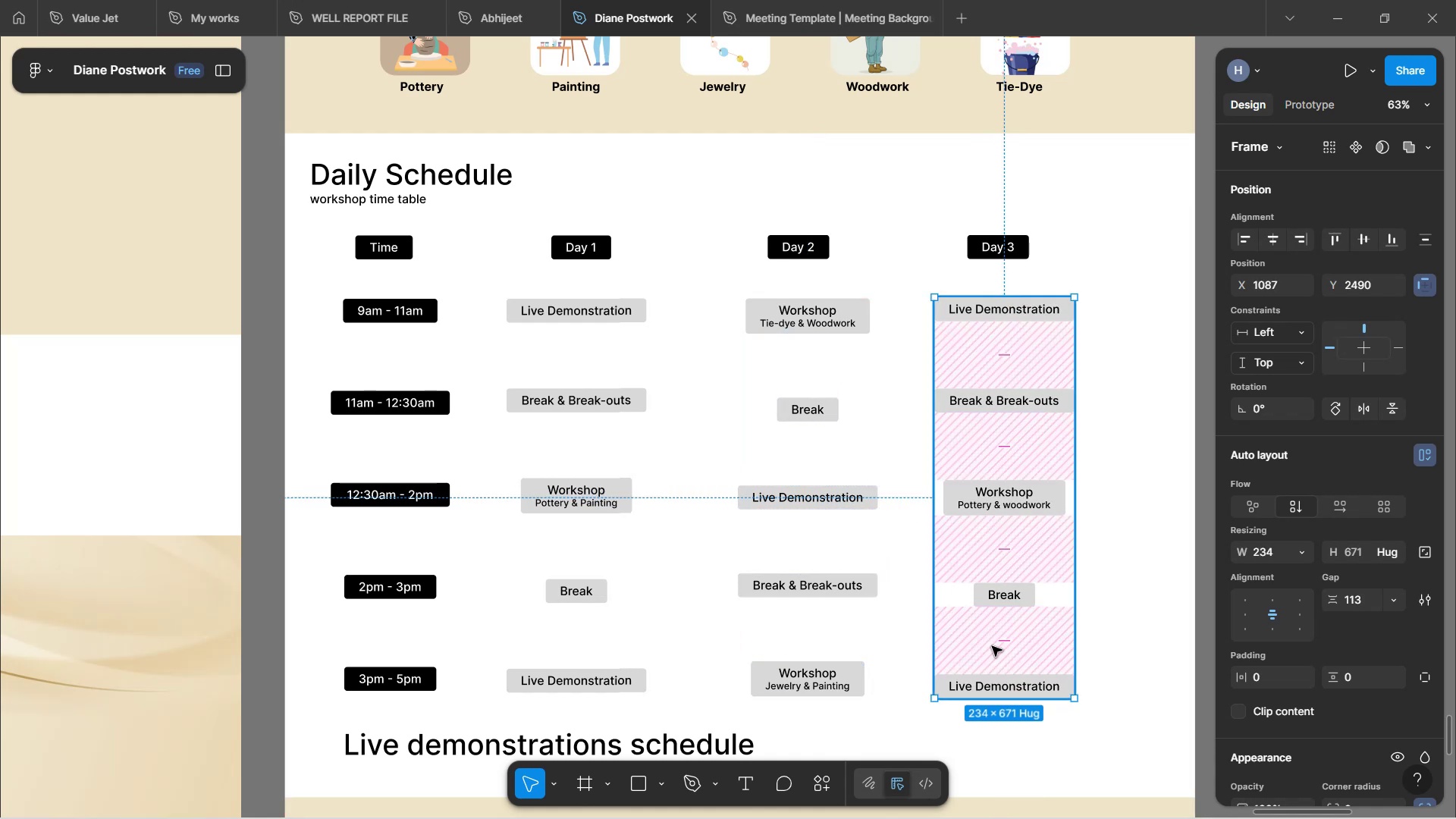 
hold_key(key=AltLeft, duration=1.52)
 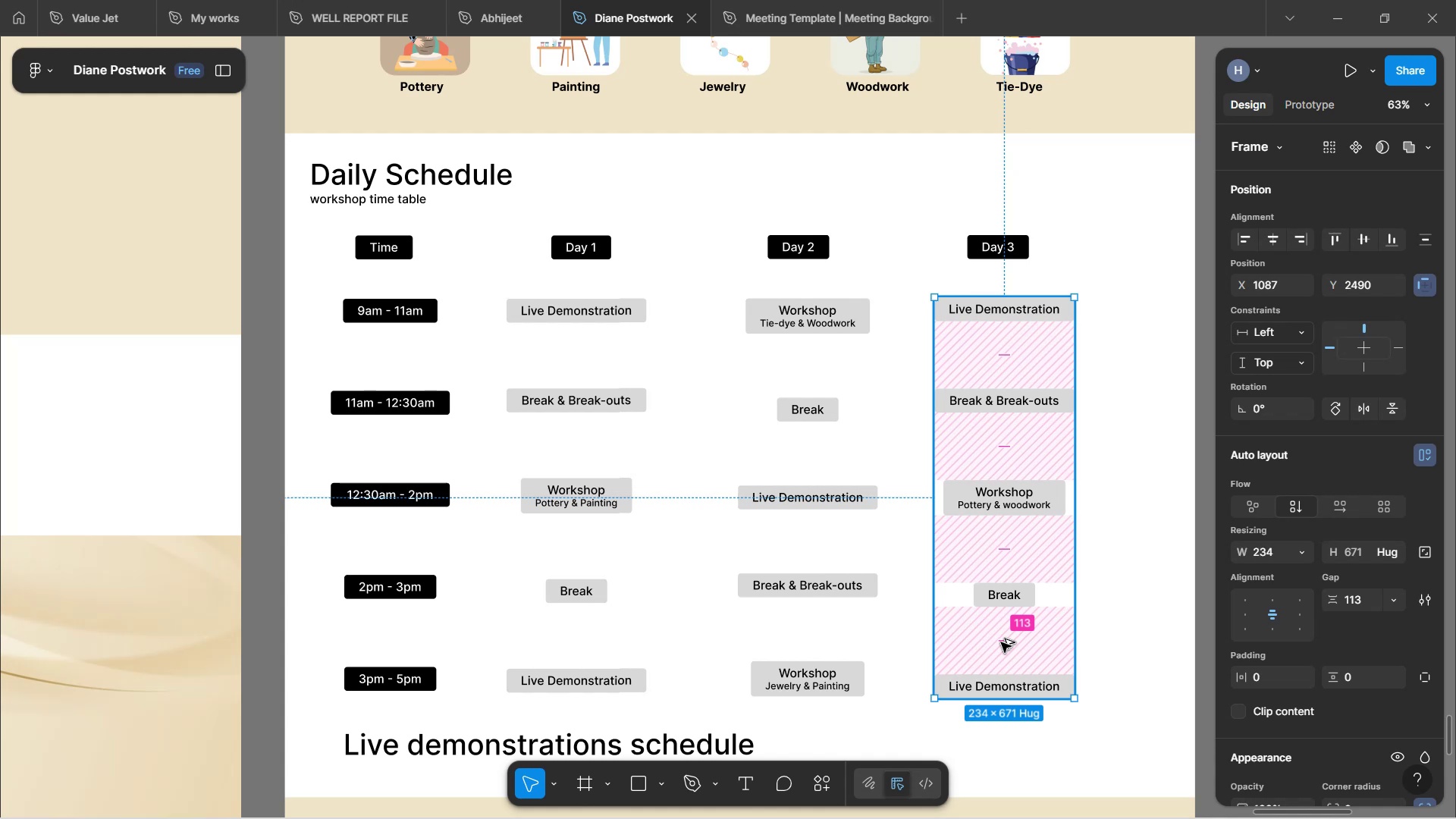 
hold_key(key=AltLeft, duration=1.45)
 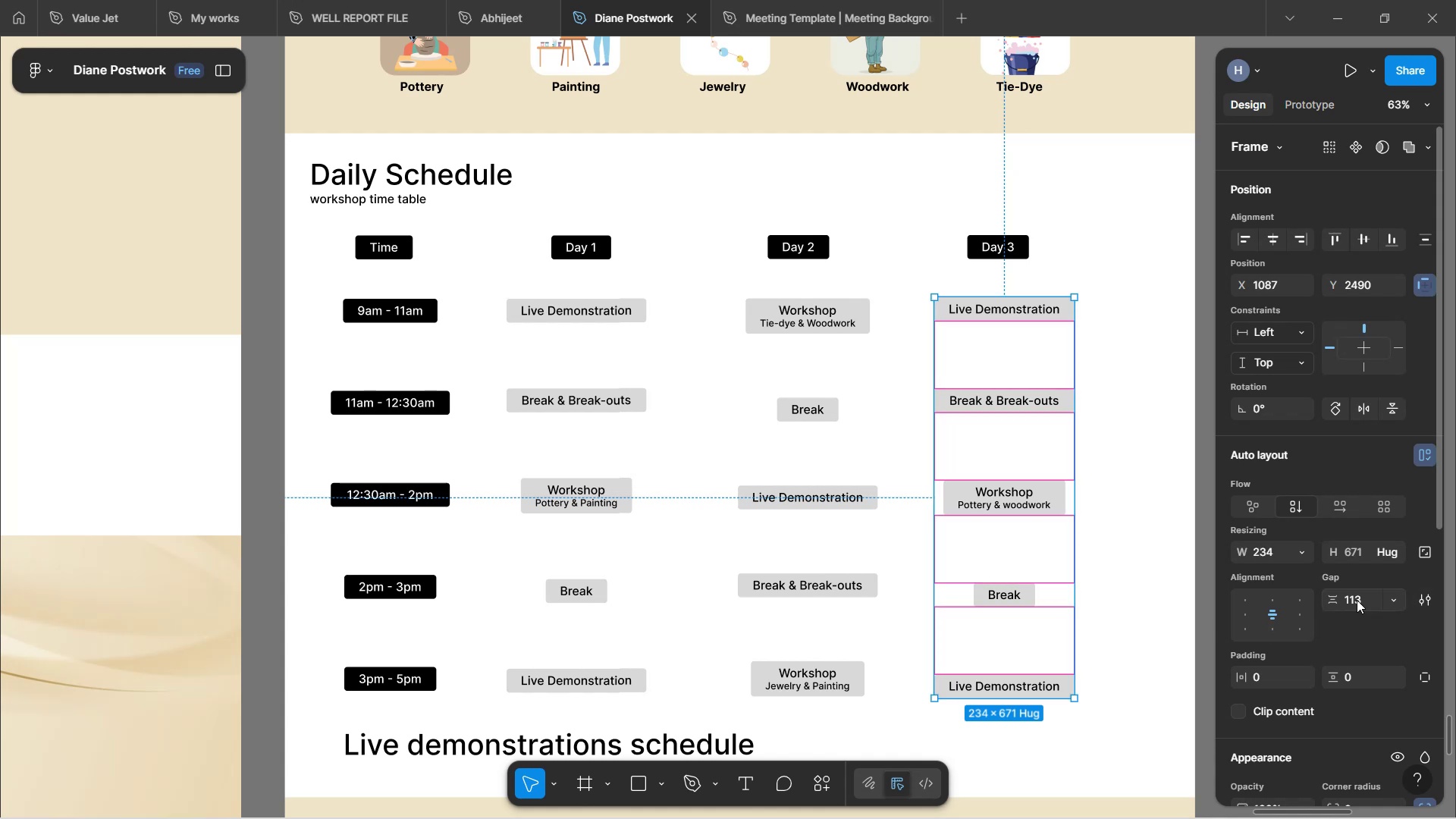 
left_click([1357, 600])
 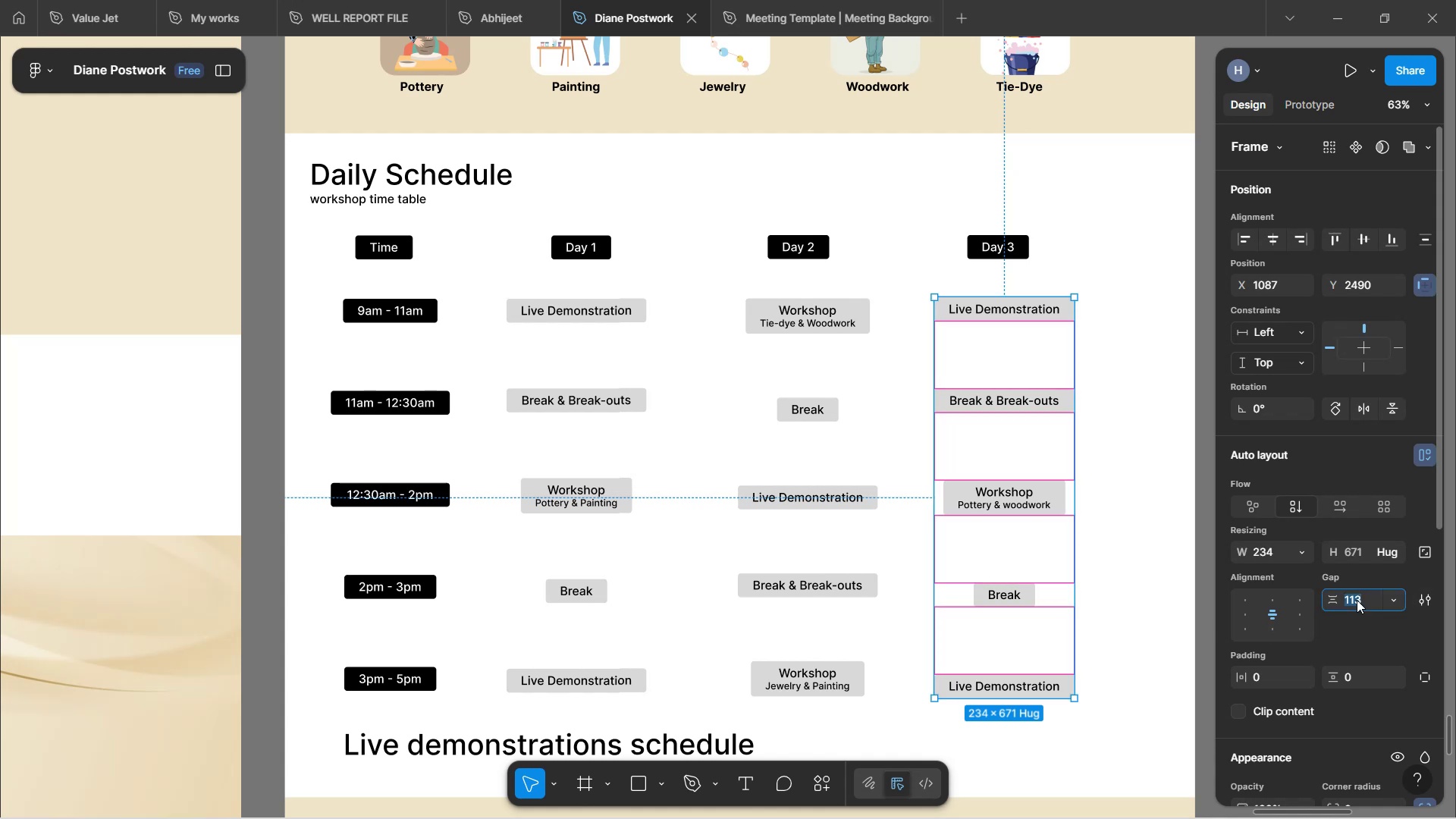 
type(110)
 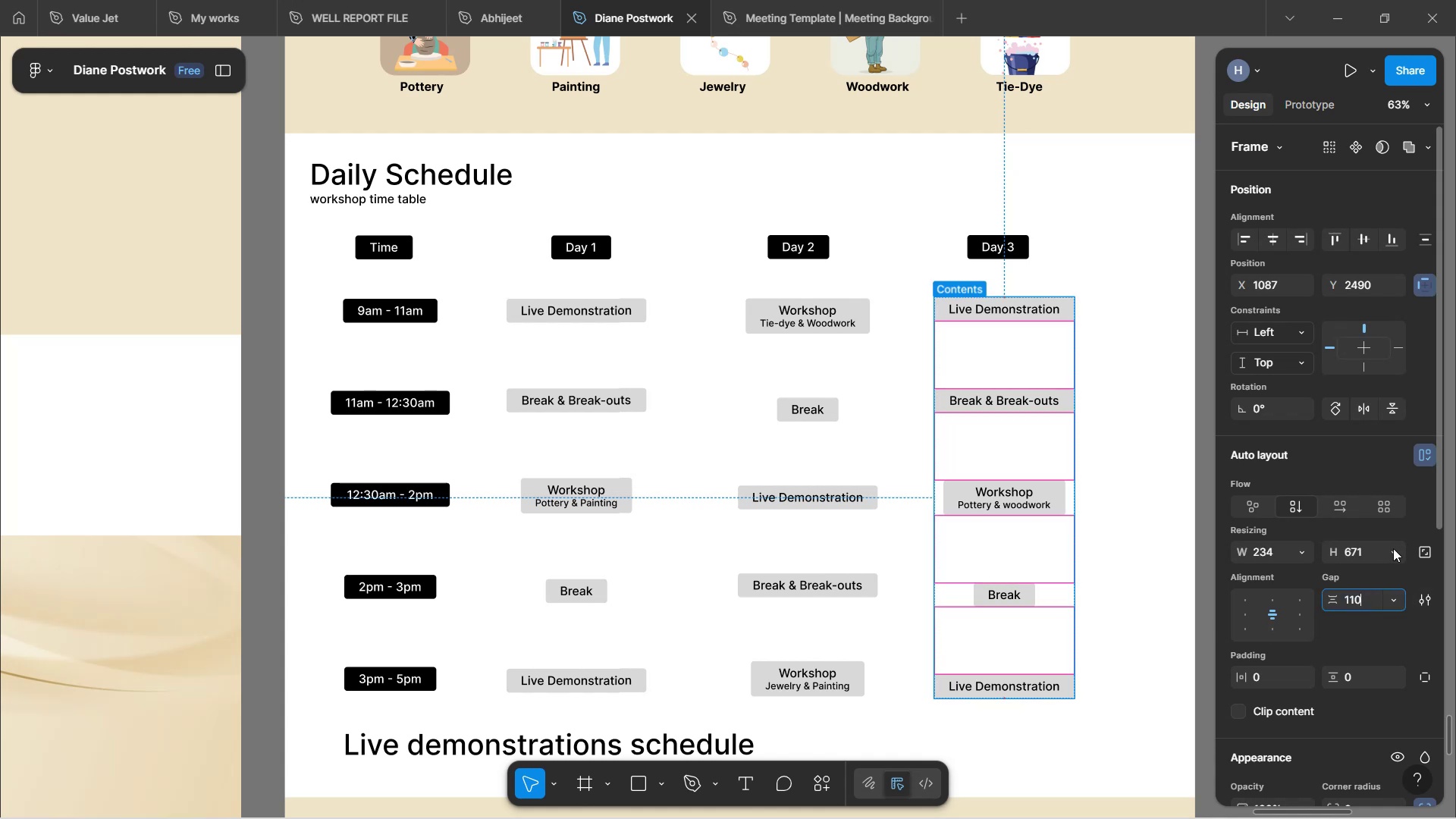 
left_click([1367, 475])
 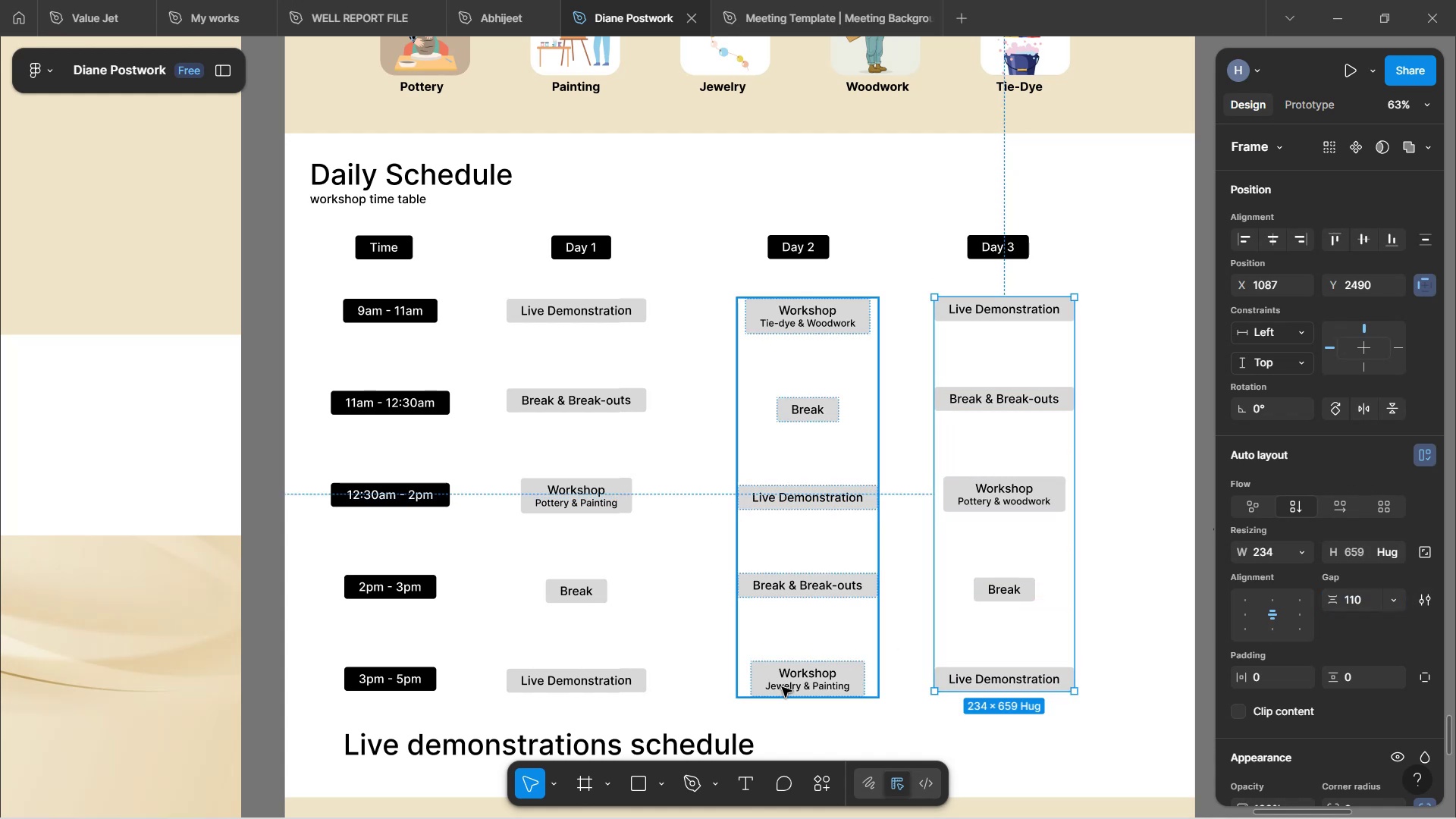 
hold_key(key=AltLeft, duration=1.53)
 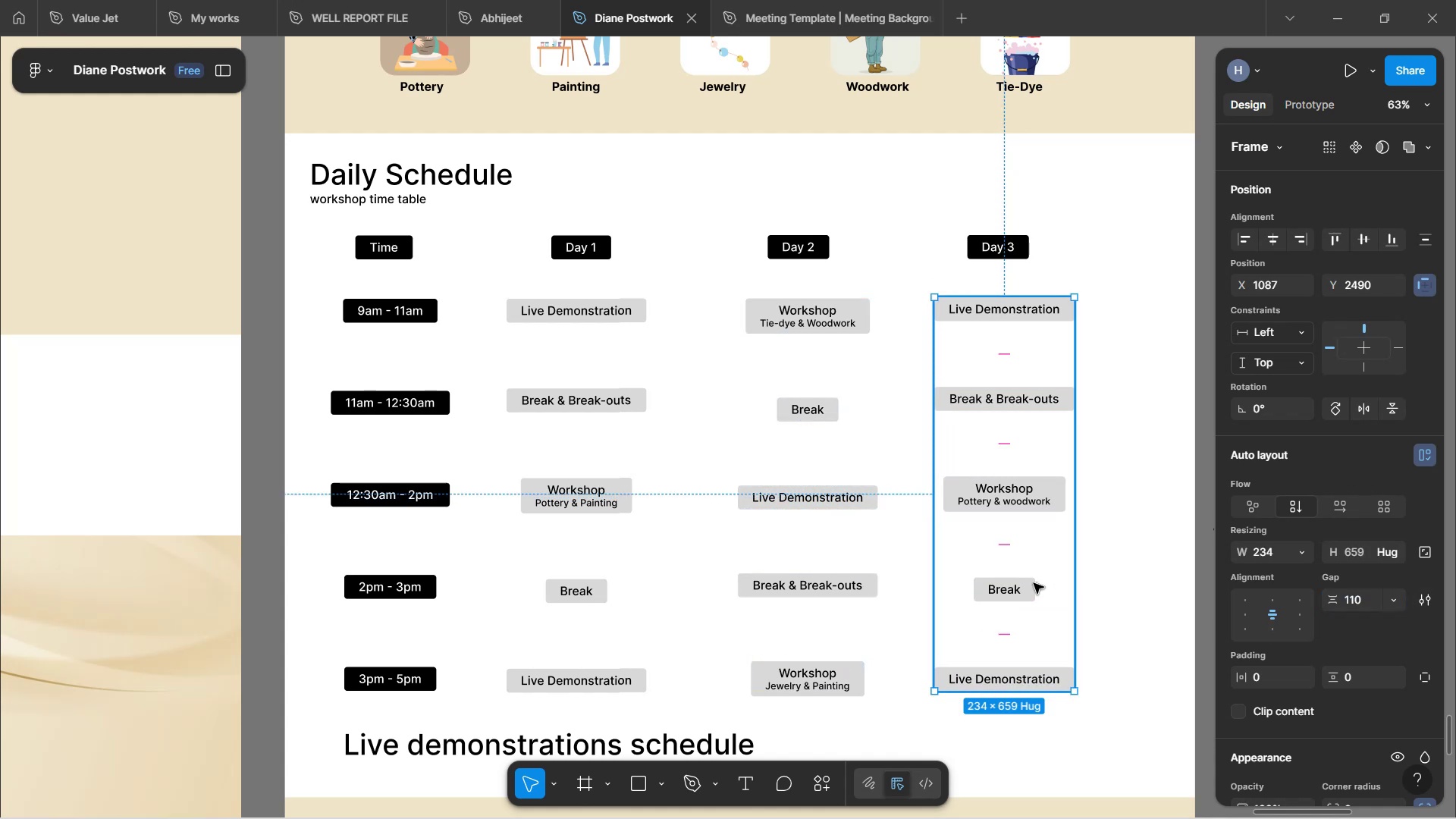 
left_click([1034, 583])
 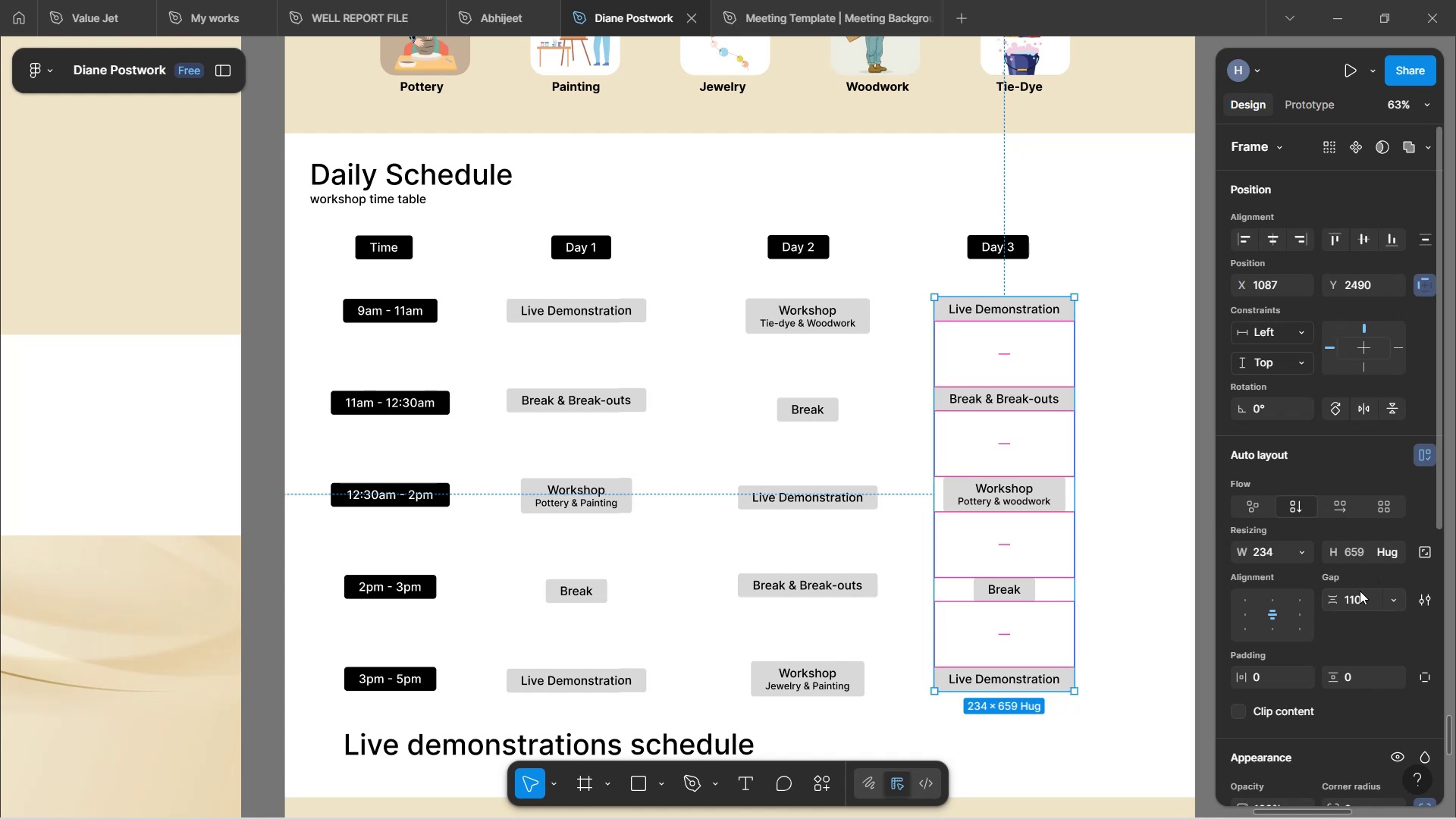 
hold_key(key=AltLeft, duration=0.7)
 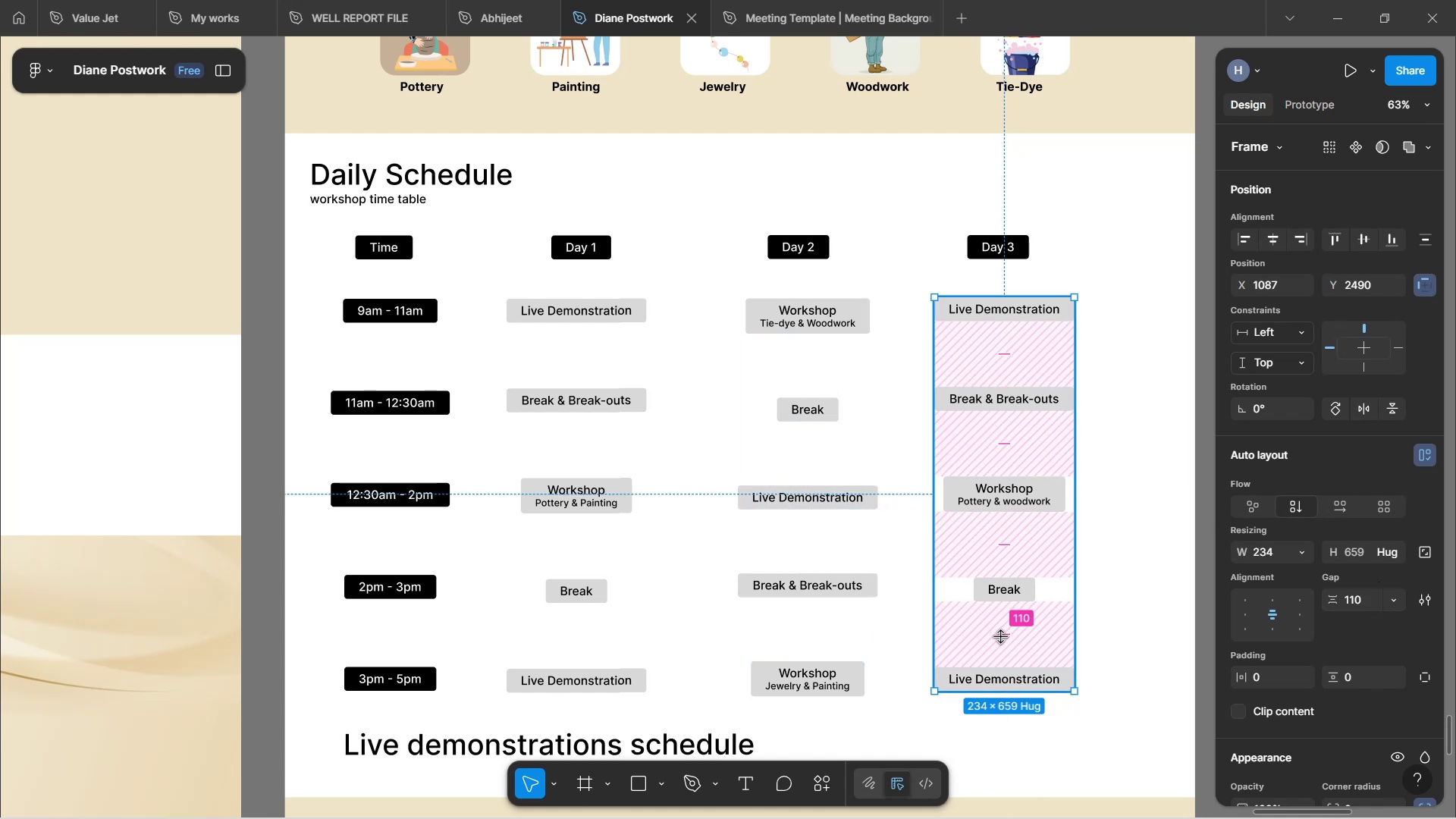 
left_click_drag(start_coordinate=[1000, 637], to_coordinate=[991, 644])
 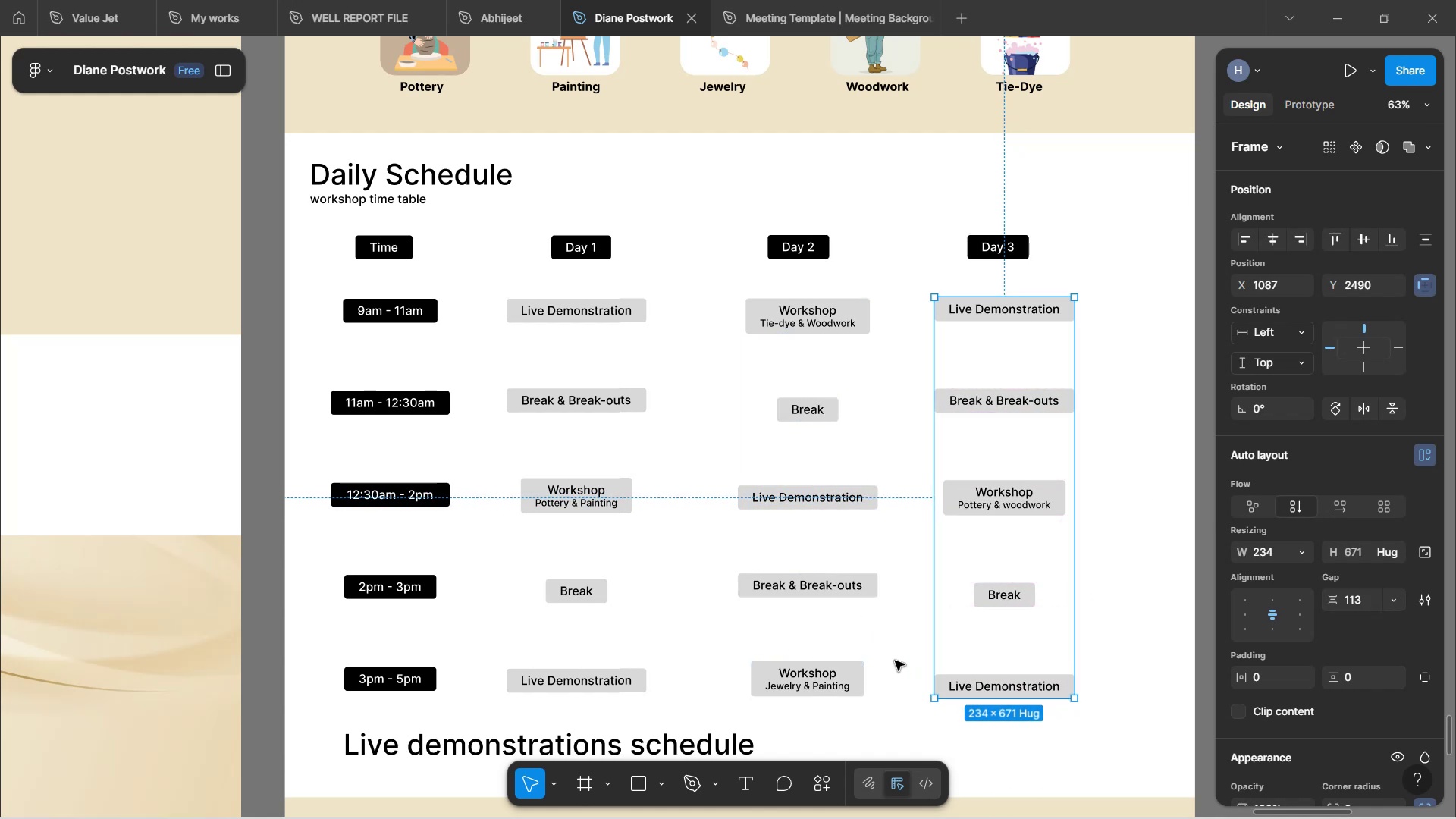 
hold_key(key=AltLeft, duration=0.97)
 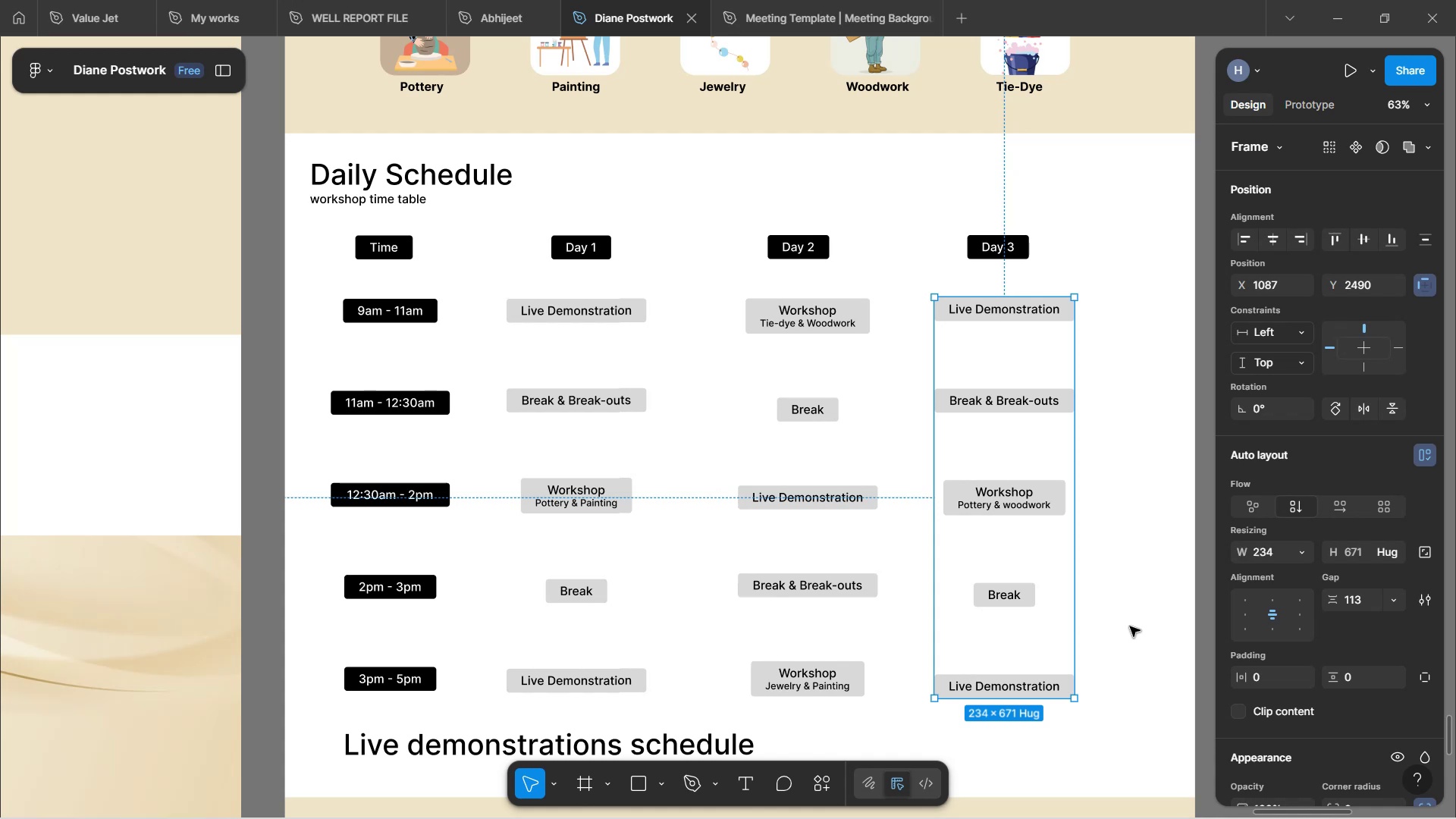 
left_click([1130, 626])
 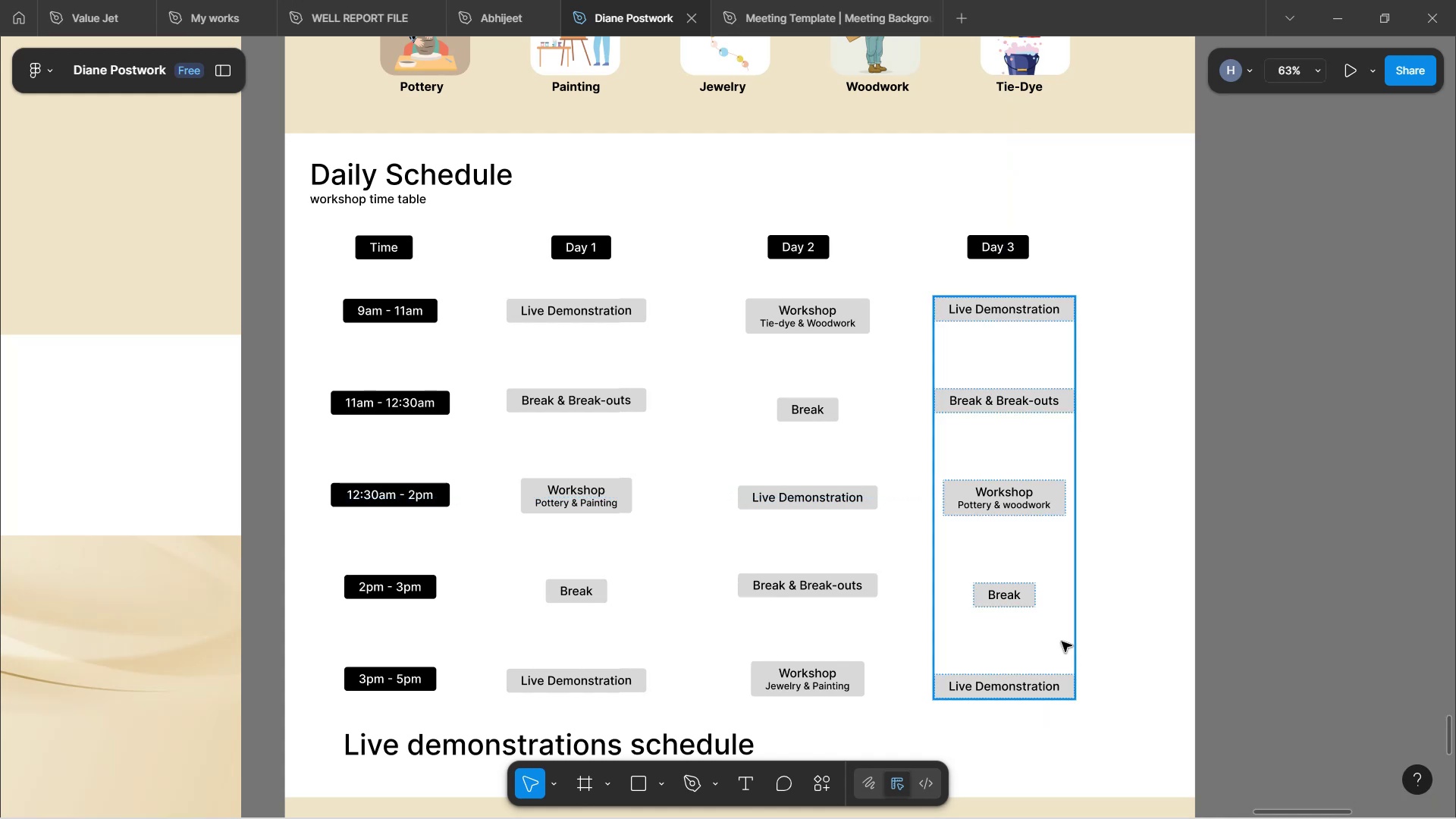 
left_click([1057, 644])
 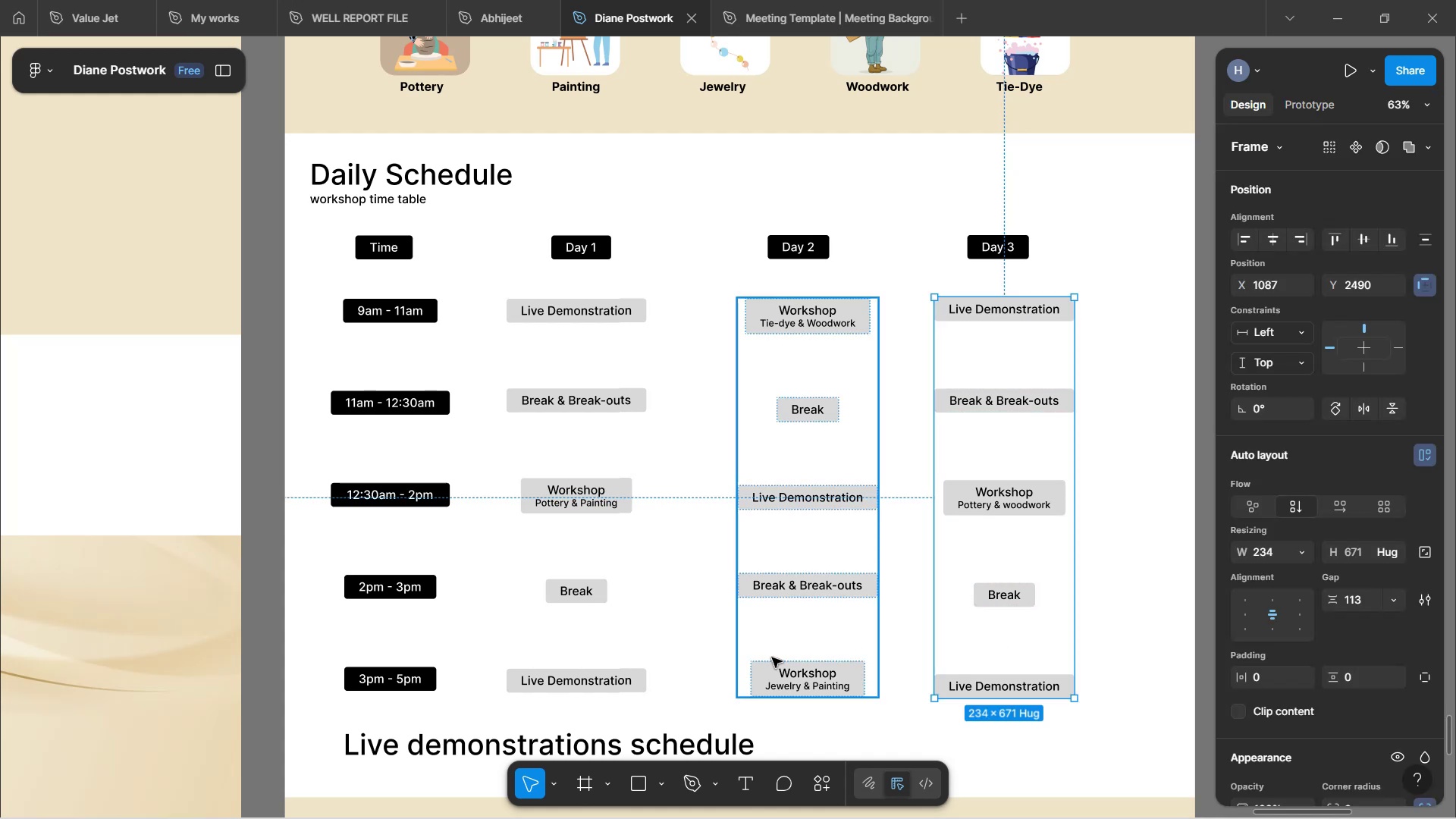 
hold_key(key=AltLeft, duration=0.67)
 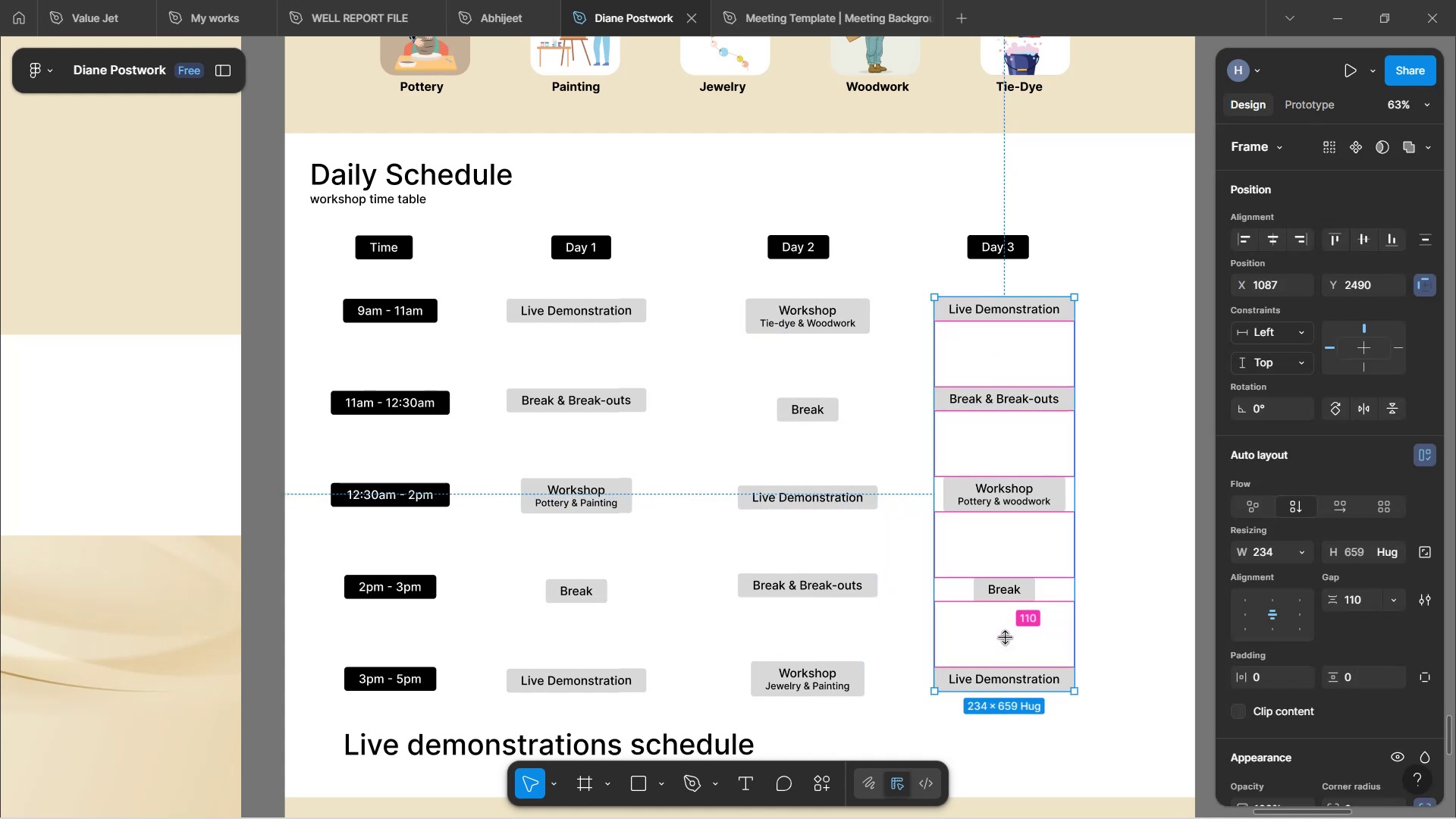 
wait(6.05)
 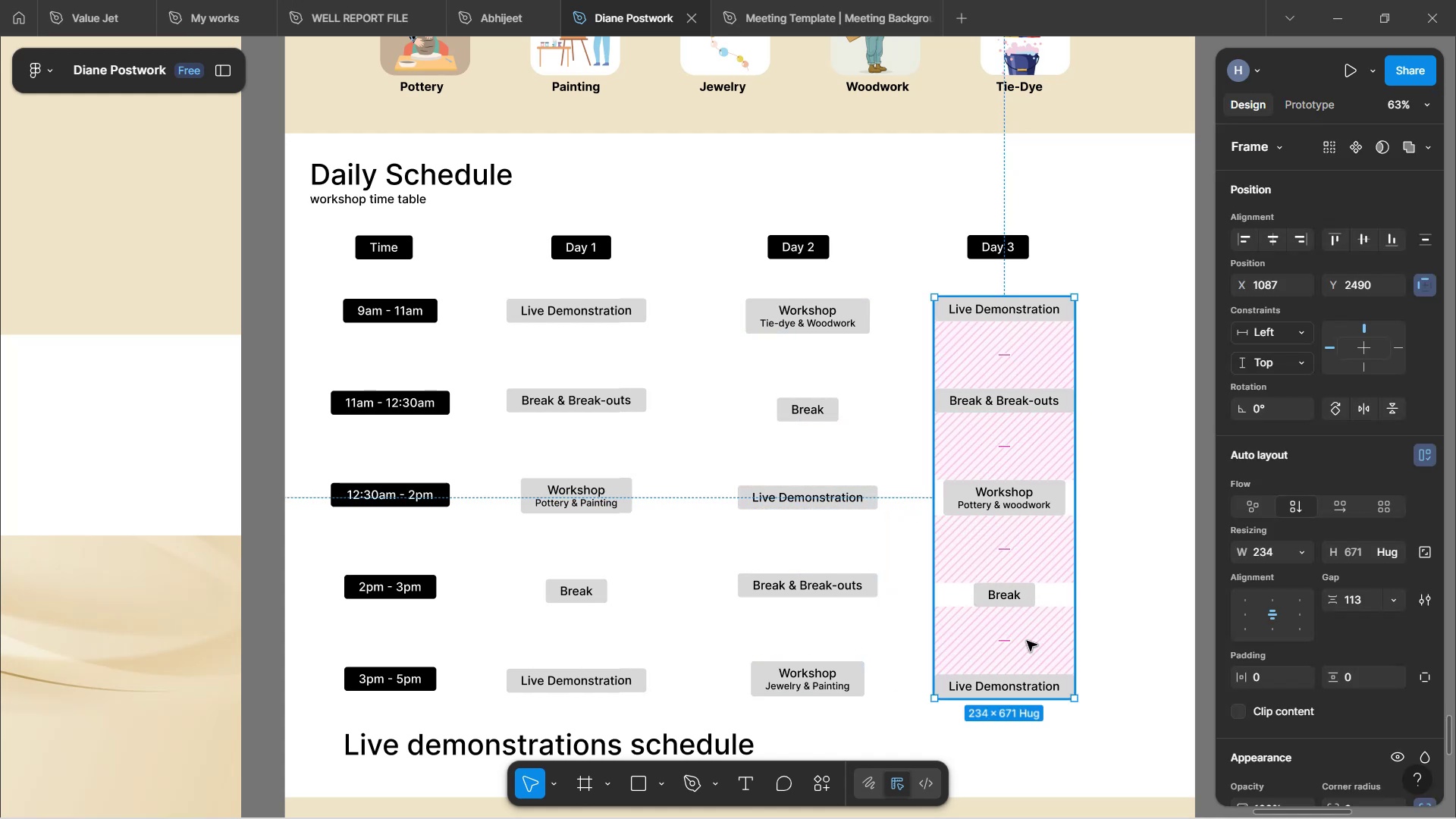 
left_click([1062, 723])
 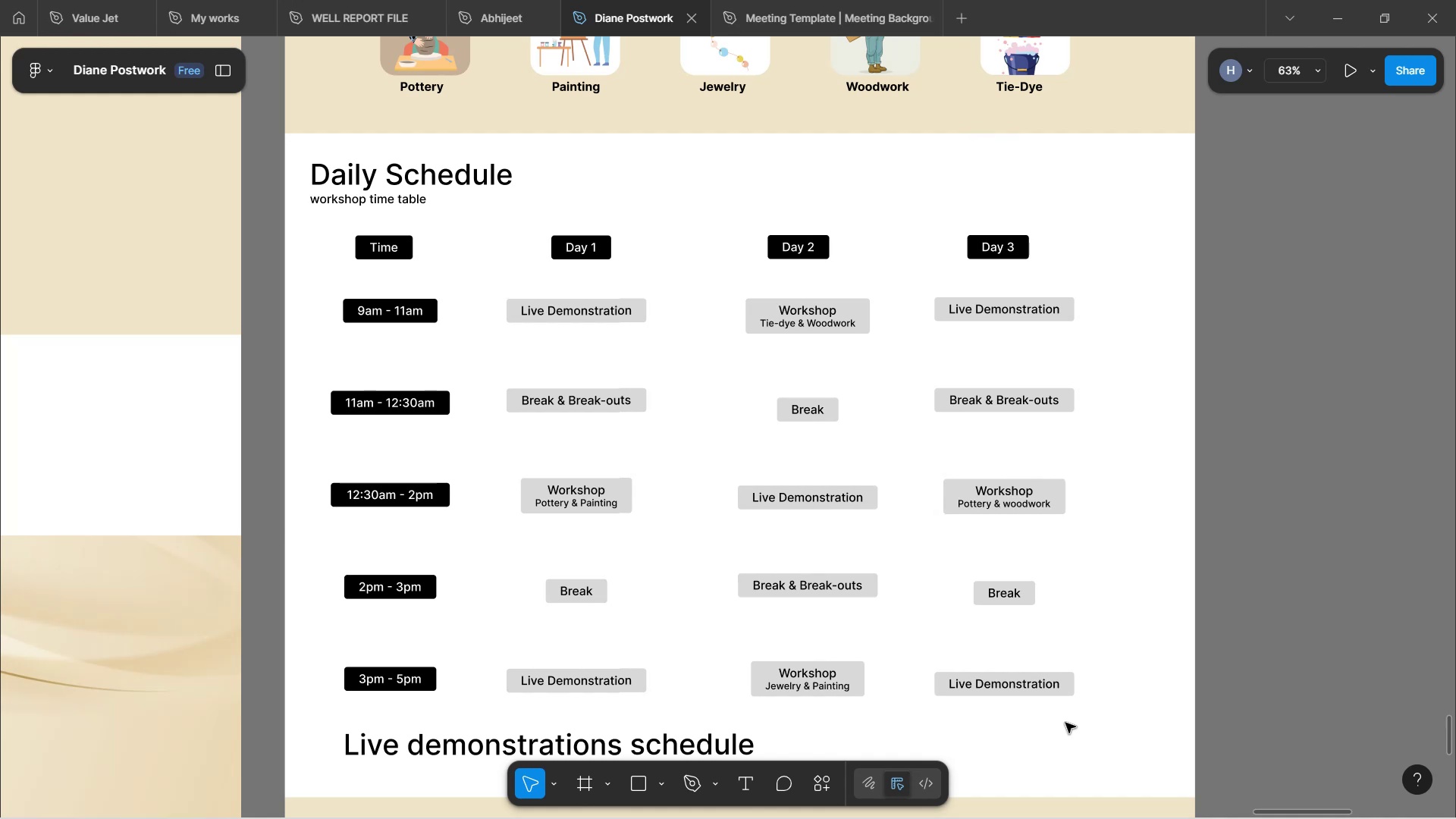 
wait(9.5)
 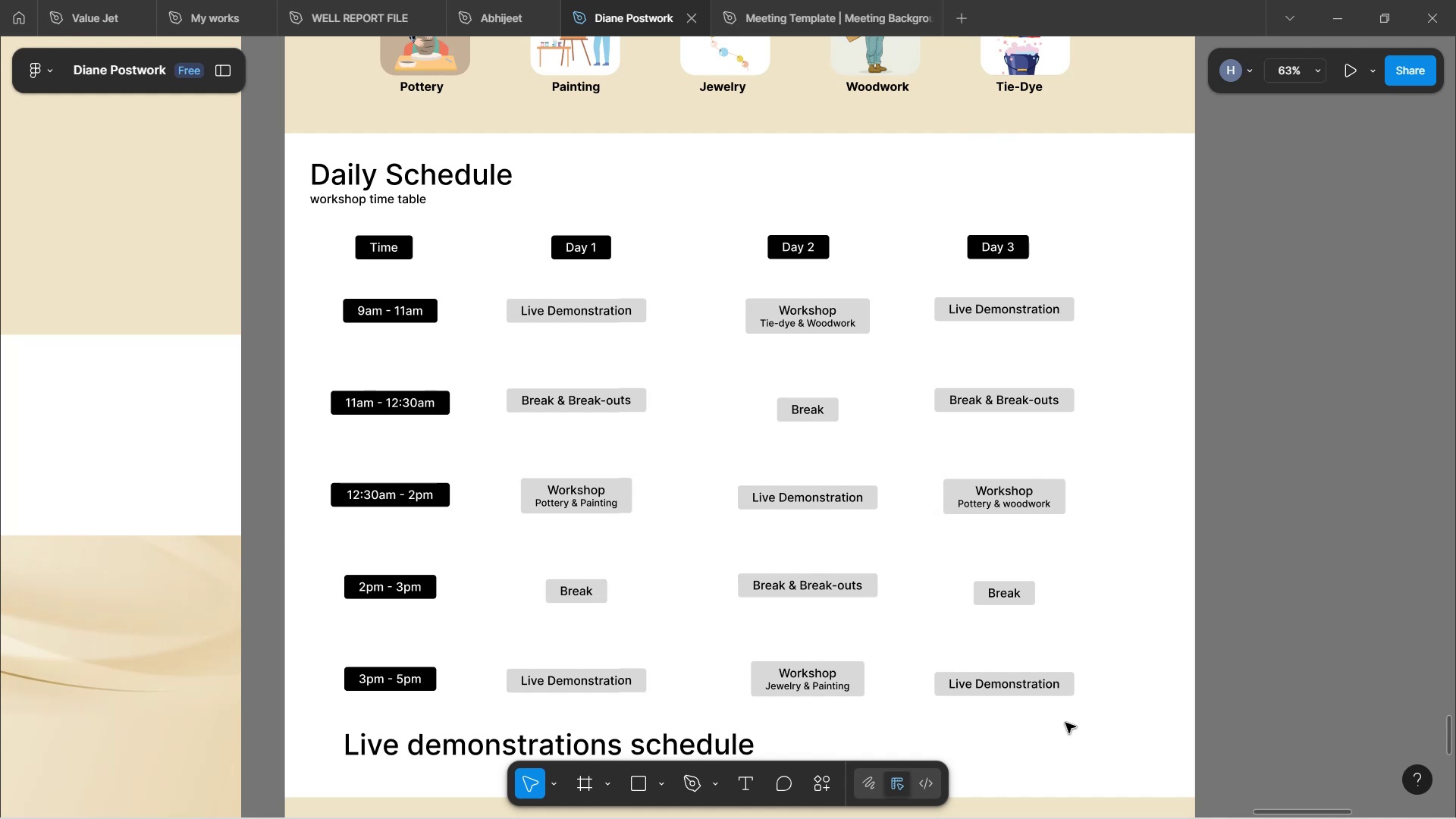 
left_click([620, 322])
 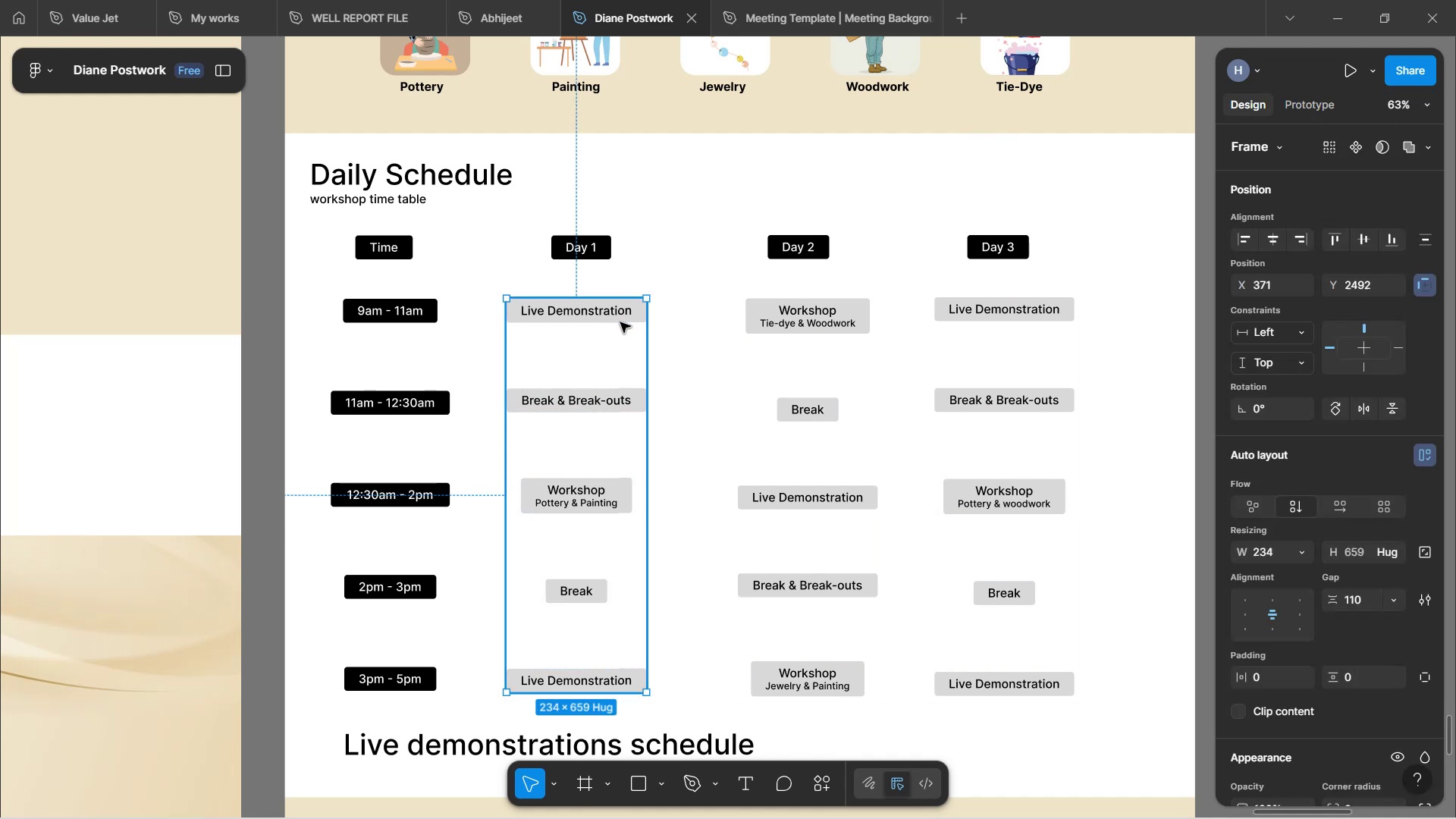 
hold_key(key=ShiftLeft, duration=1.52)
left_click([806, 325])
 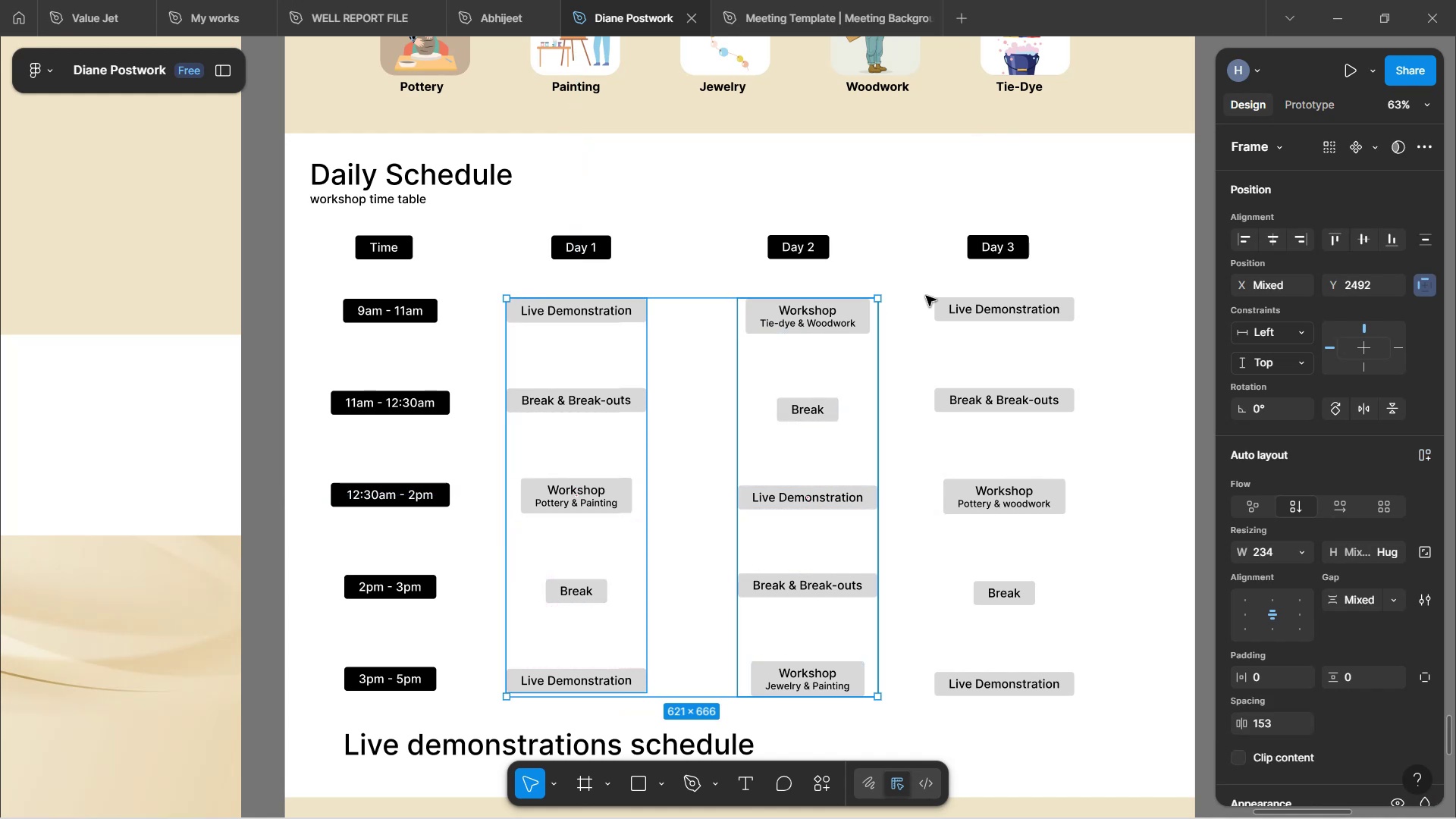 
hold_key(key=ShiftLeft, duration=0.91)
left_click([973, 322])
 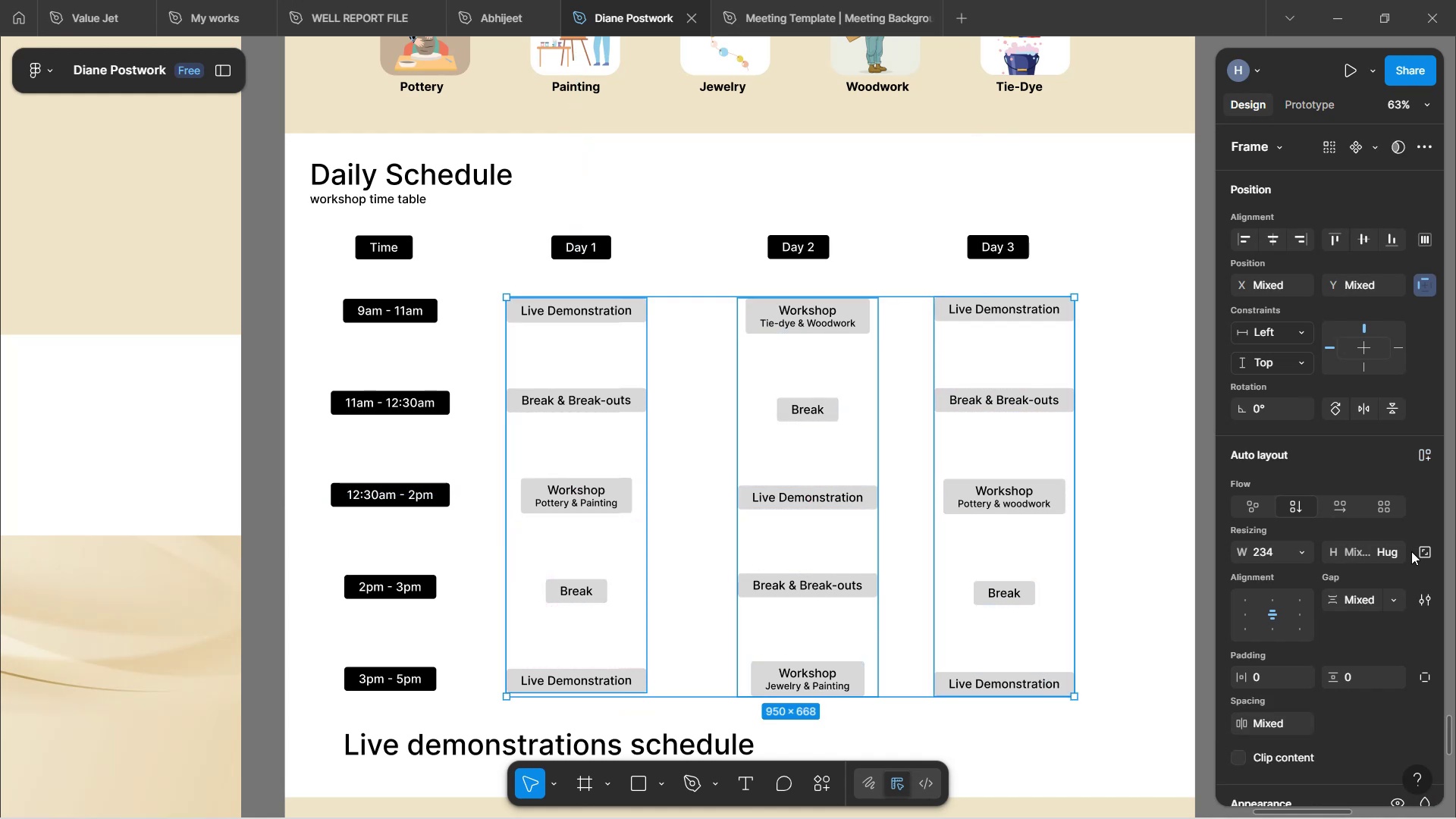 
scroll: coordinate [1311, 623], scroll_direction: down, amount: 17.0
 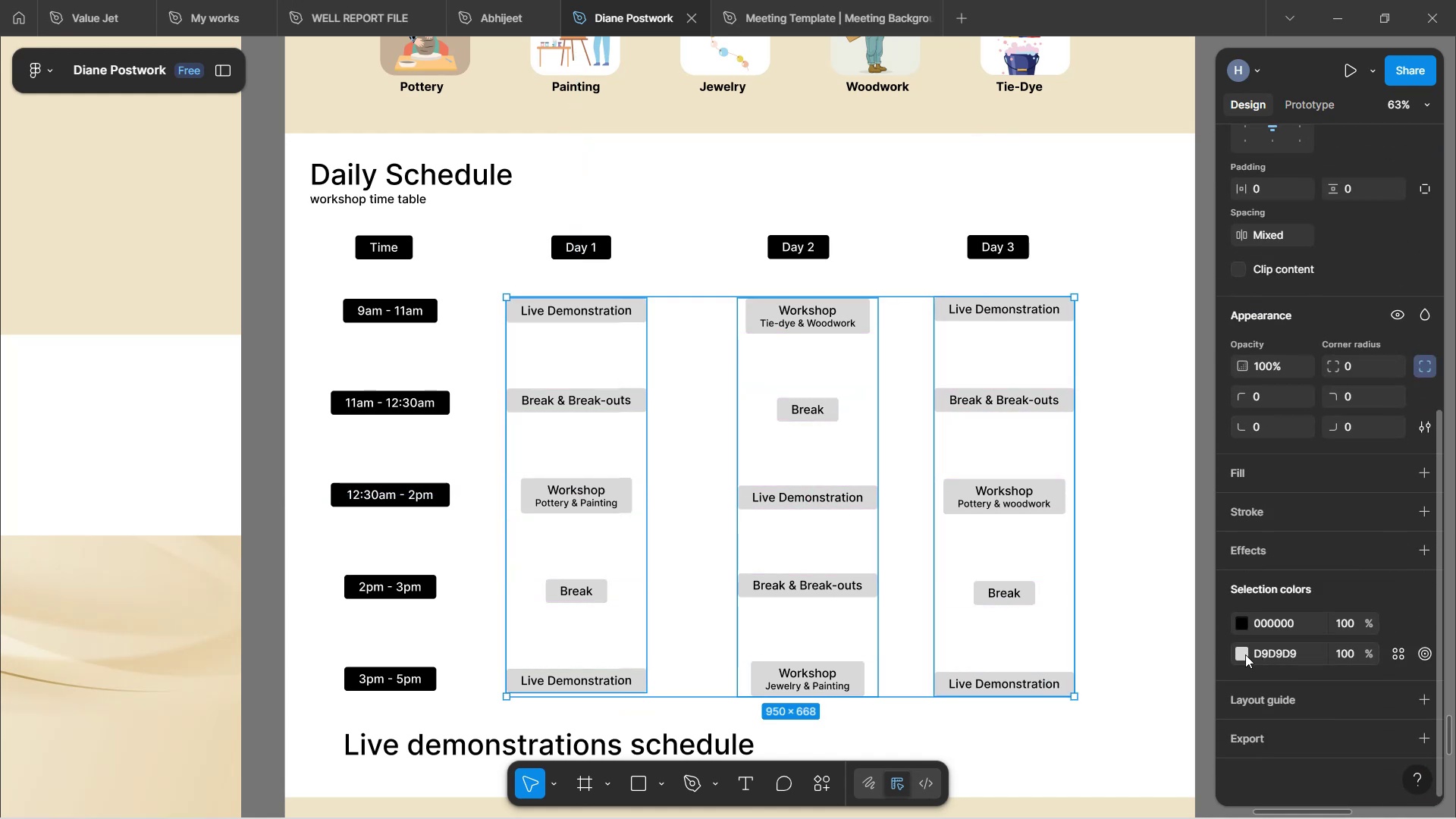 
left_click([1244, 655])
 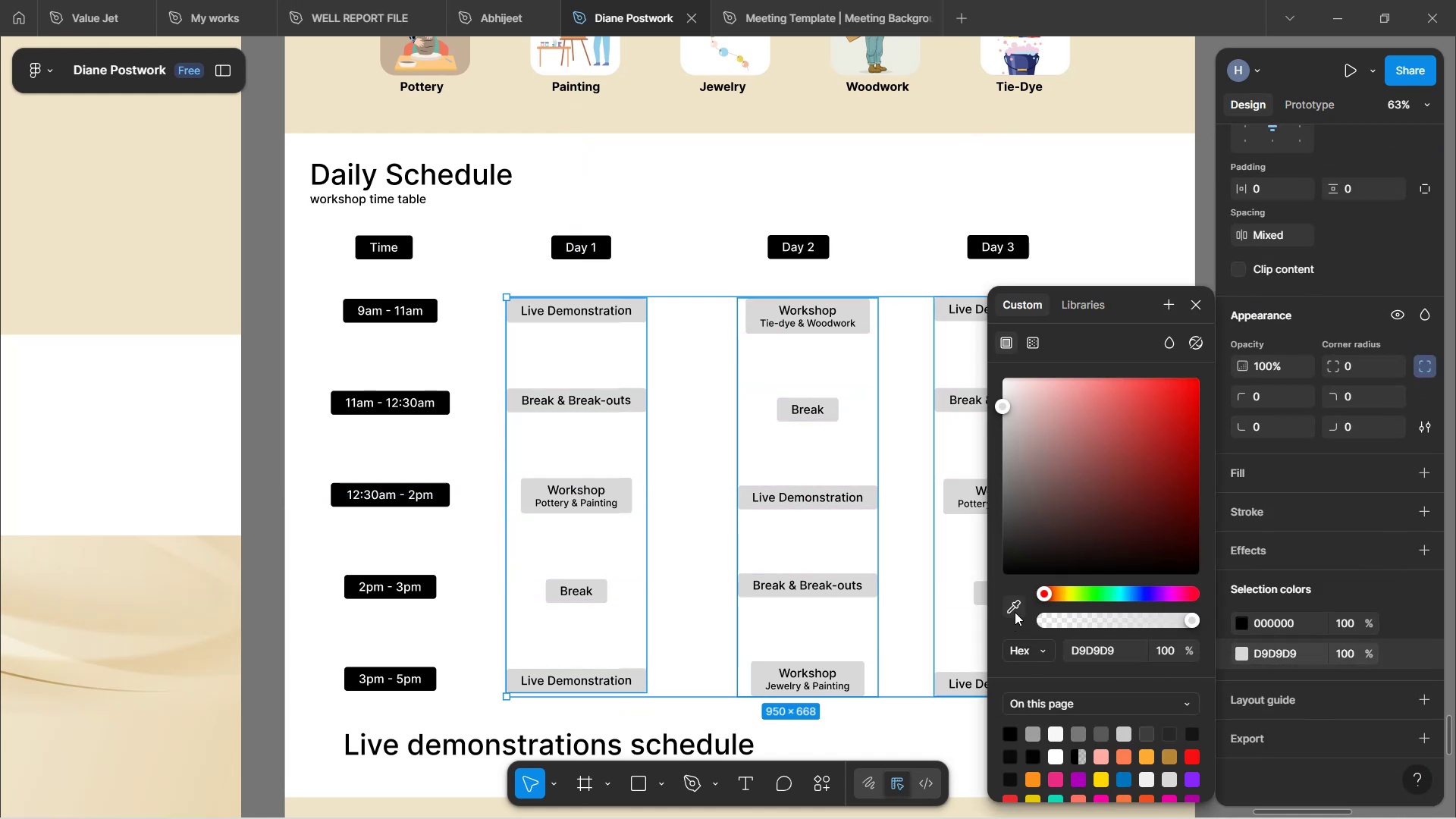 
left_click([1015, 610])
 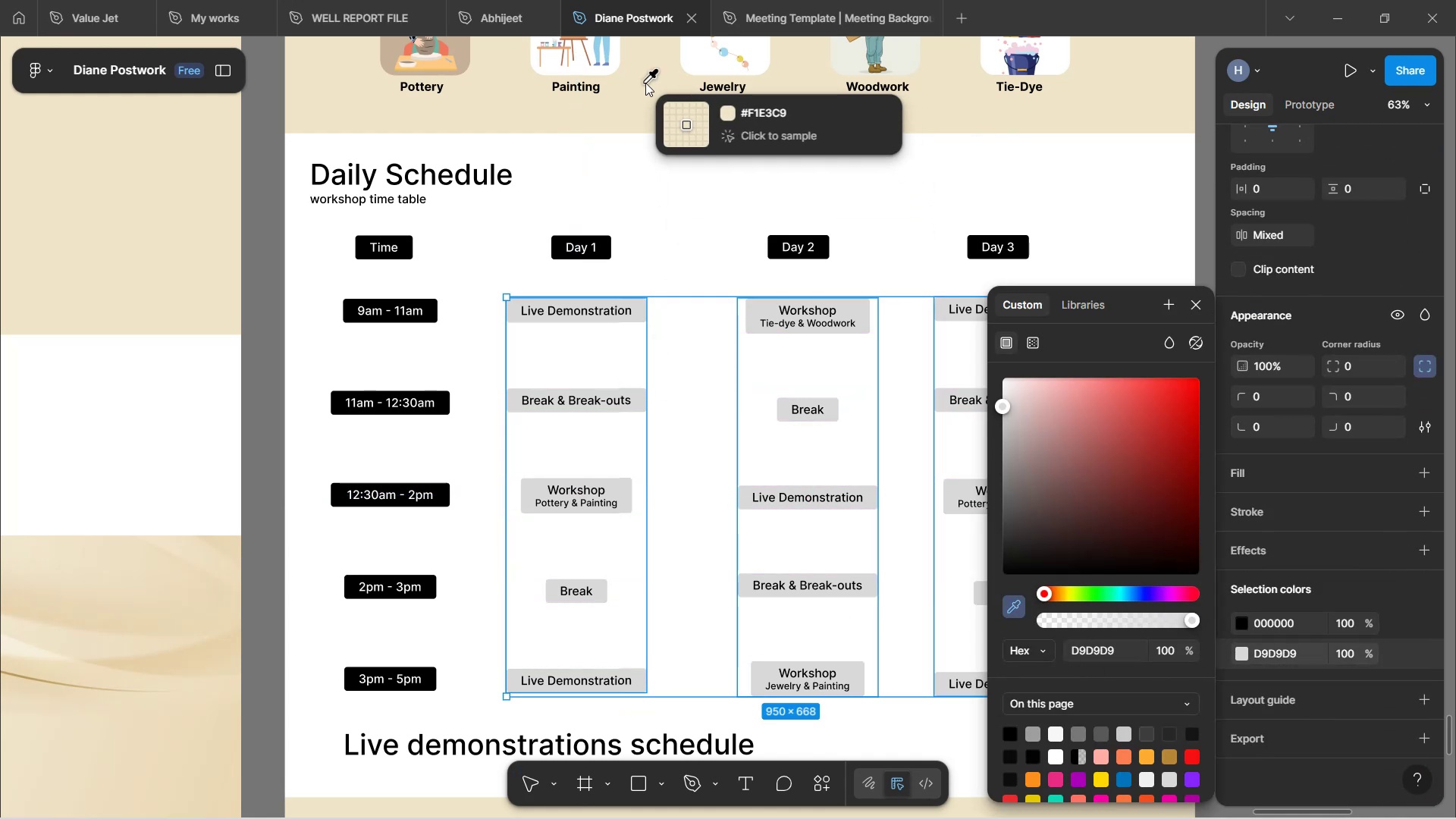 
left_click([645, 83])
 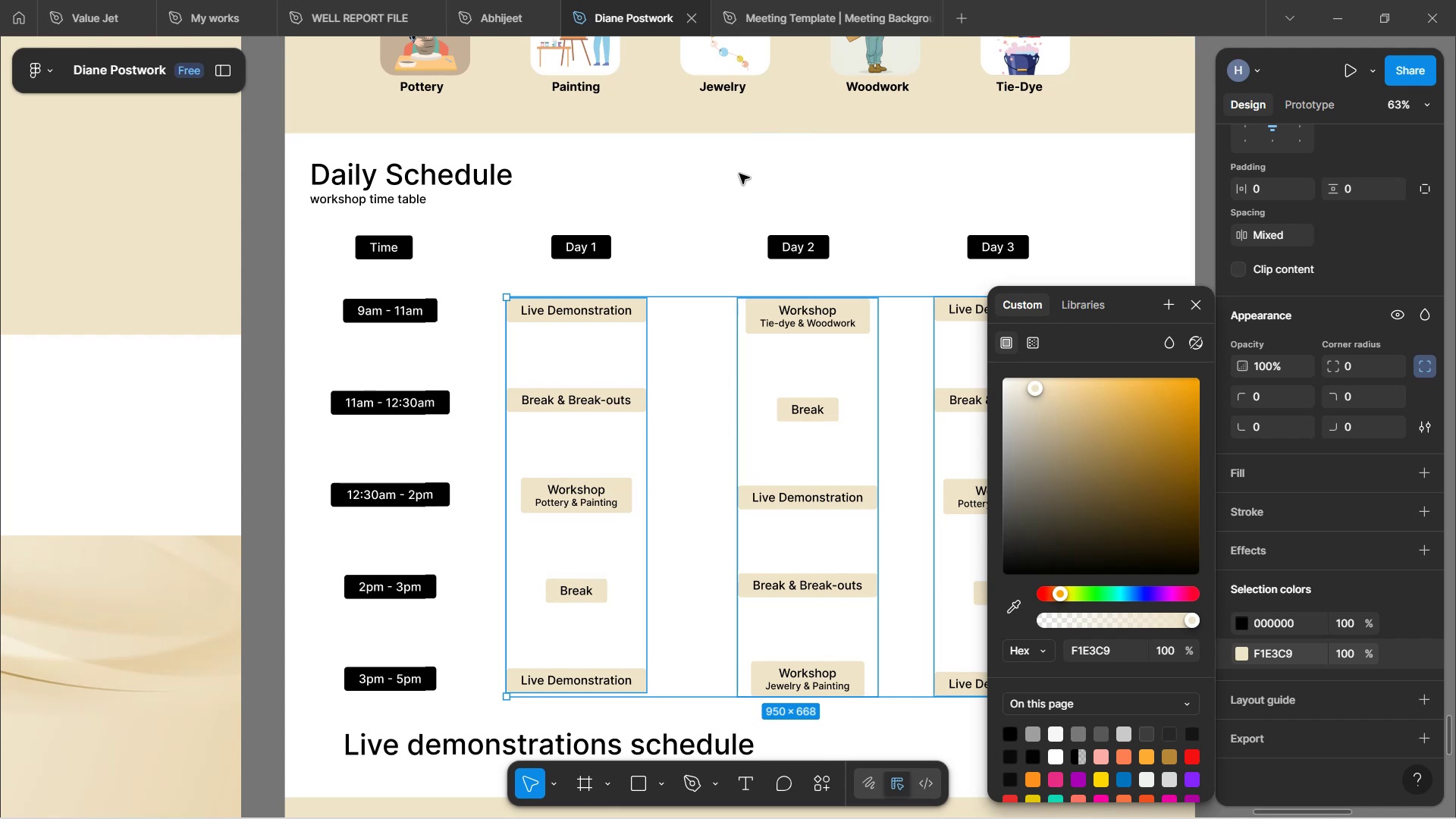 
left_click([739, 174])
 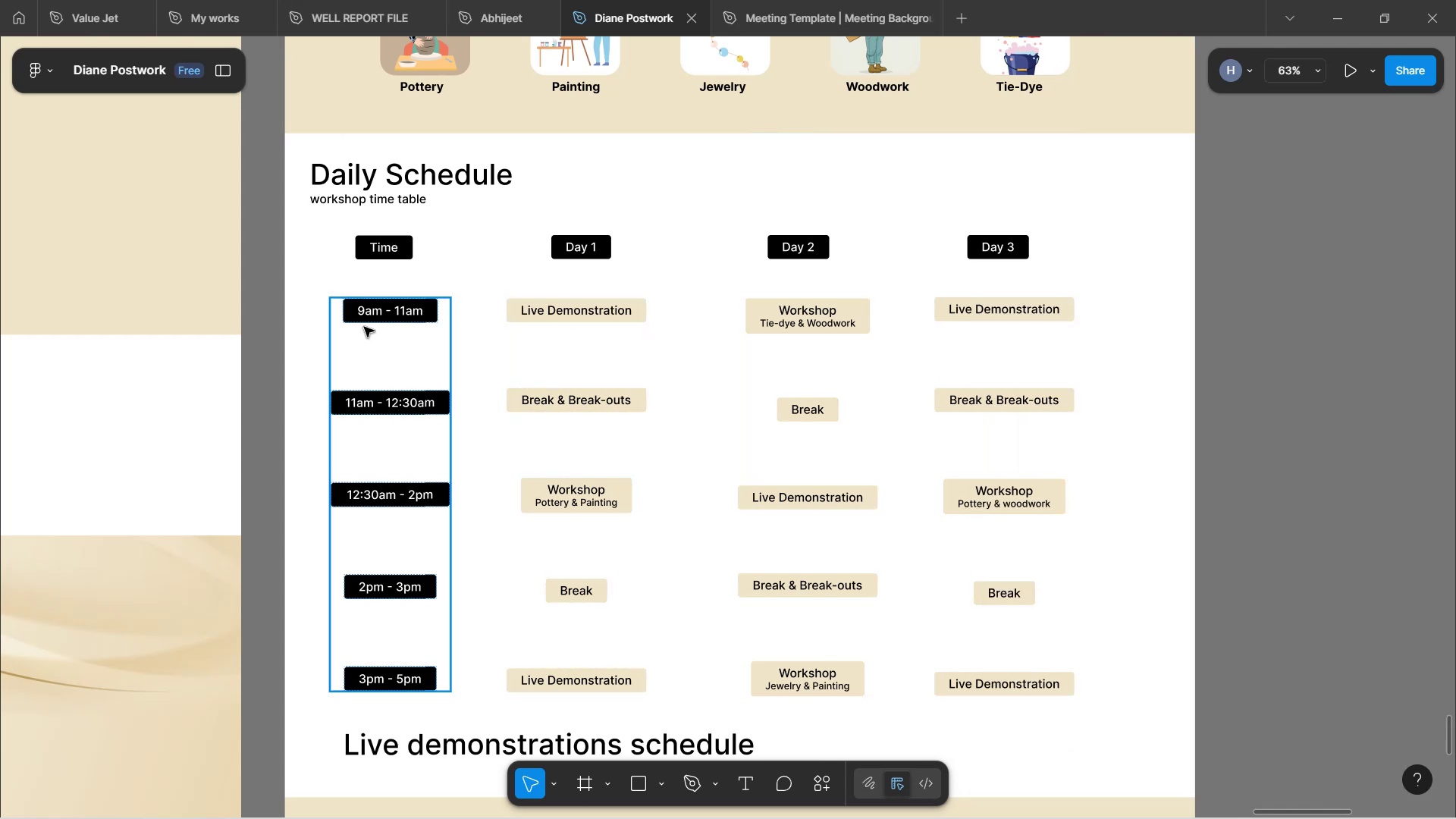 
wait(7.07)
 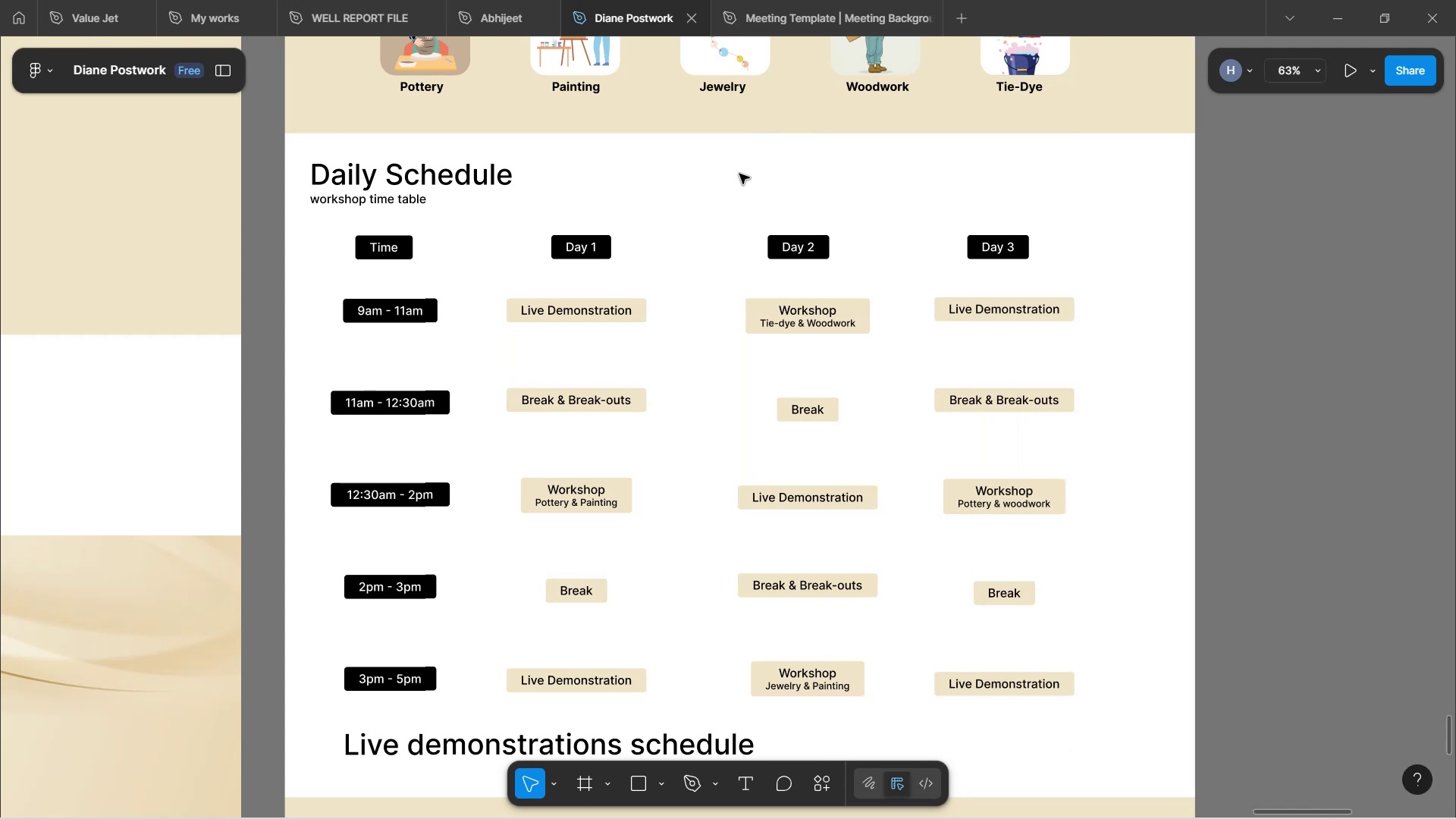 
double_click([391, 316])
 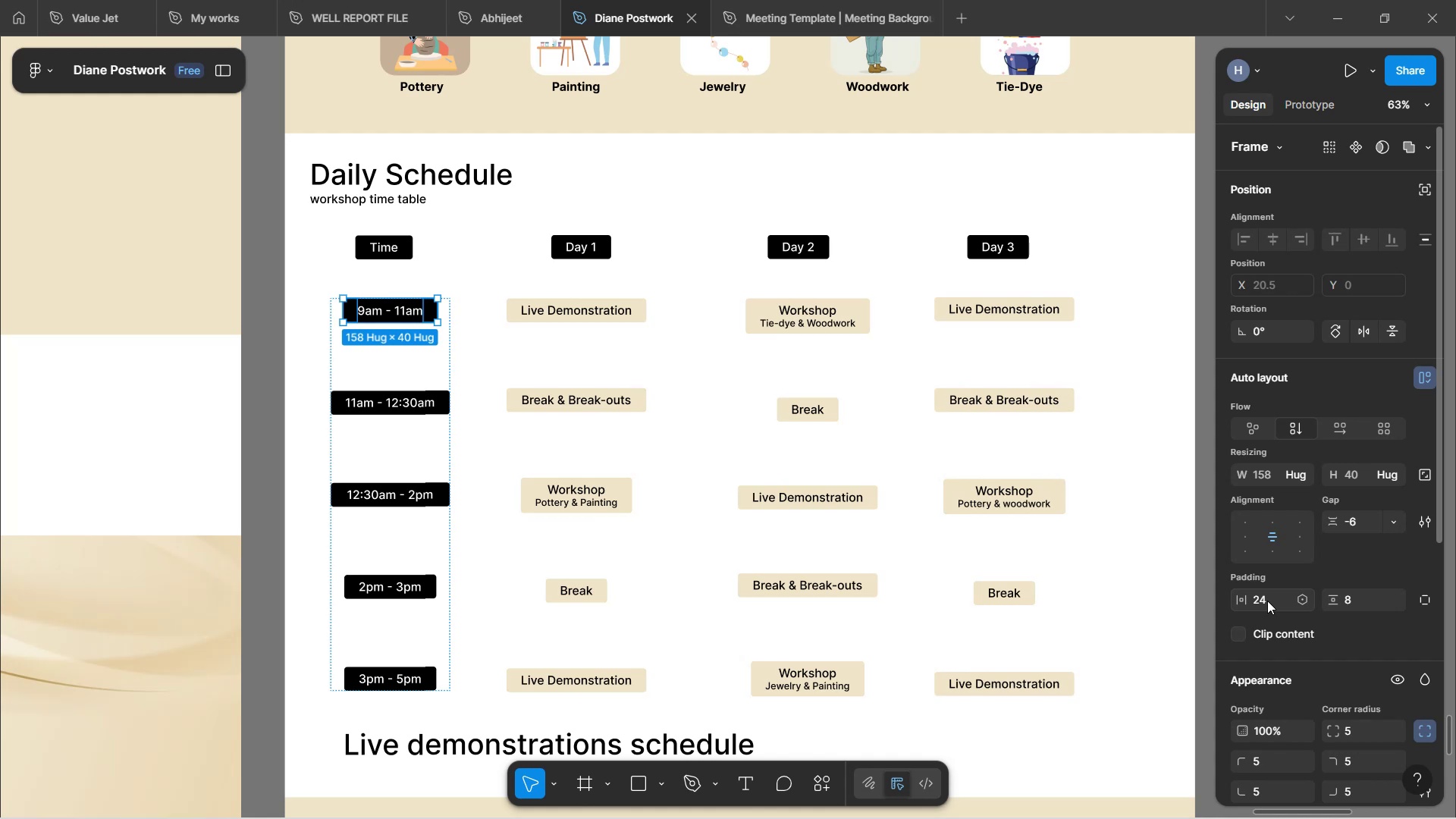 
left_click_drag(start_coordinate=[1246, 601], to_coordinate=[766, 435])
 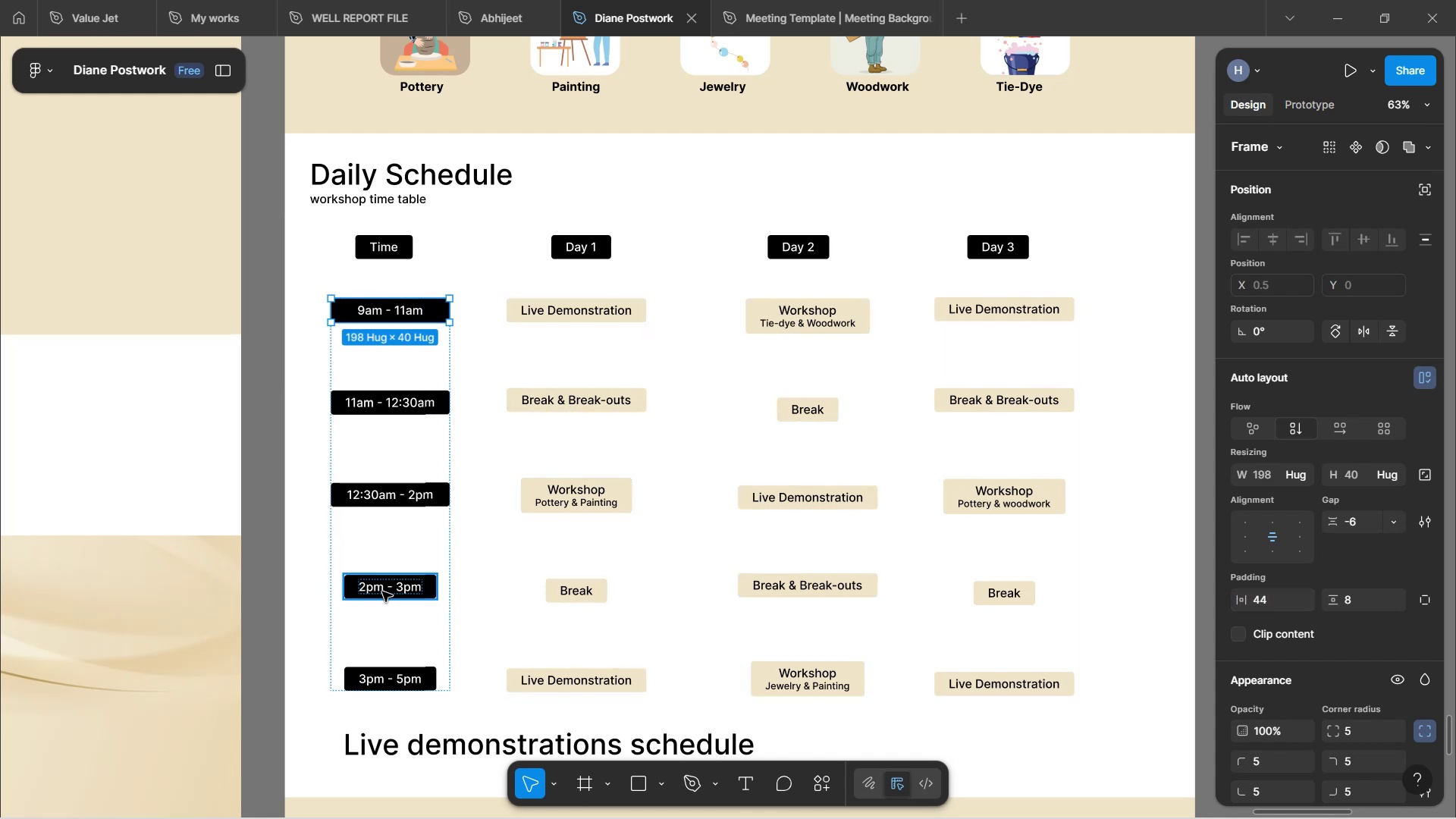 
left_click([382, 592])
 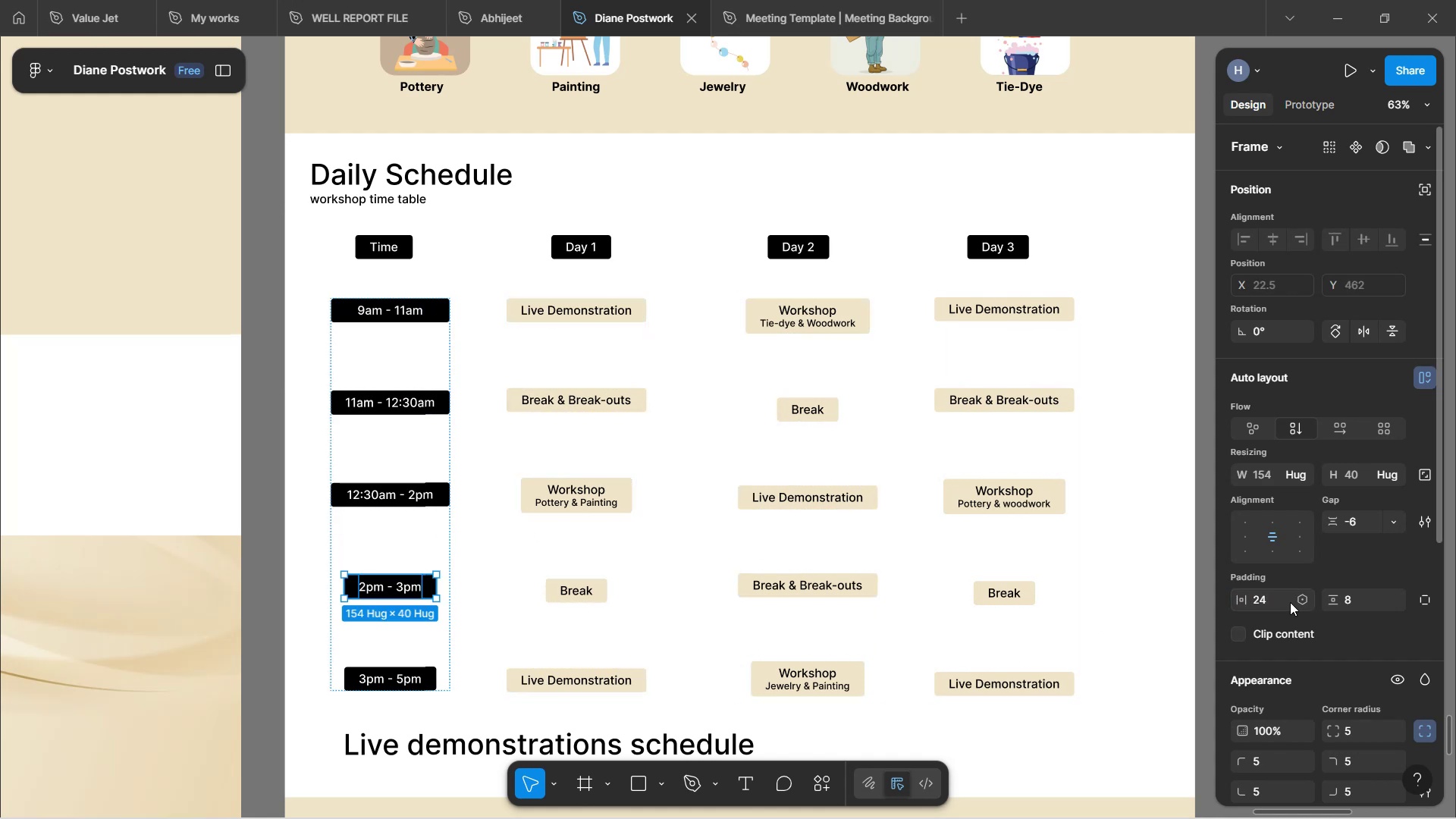 
left_click([1276, 602])
 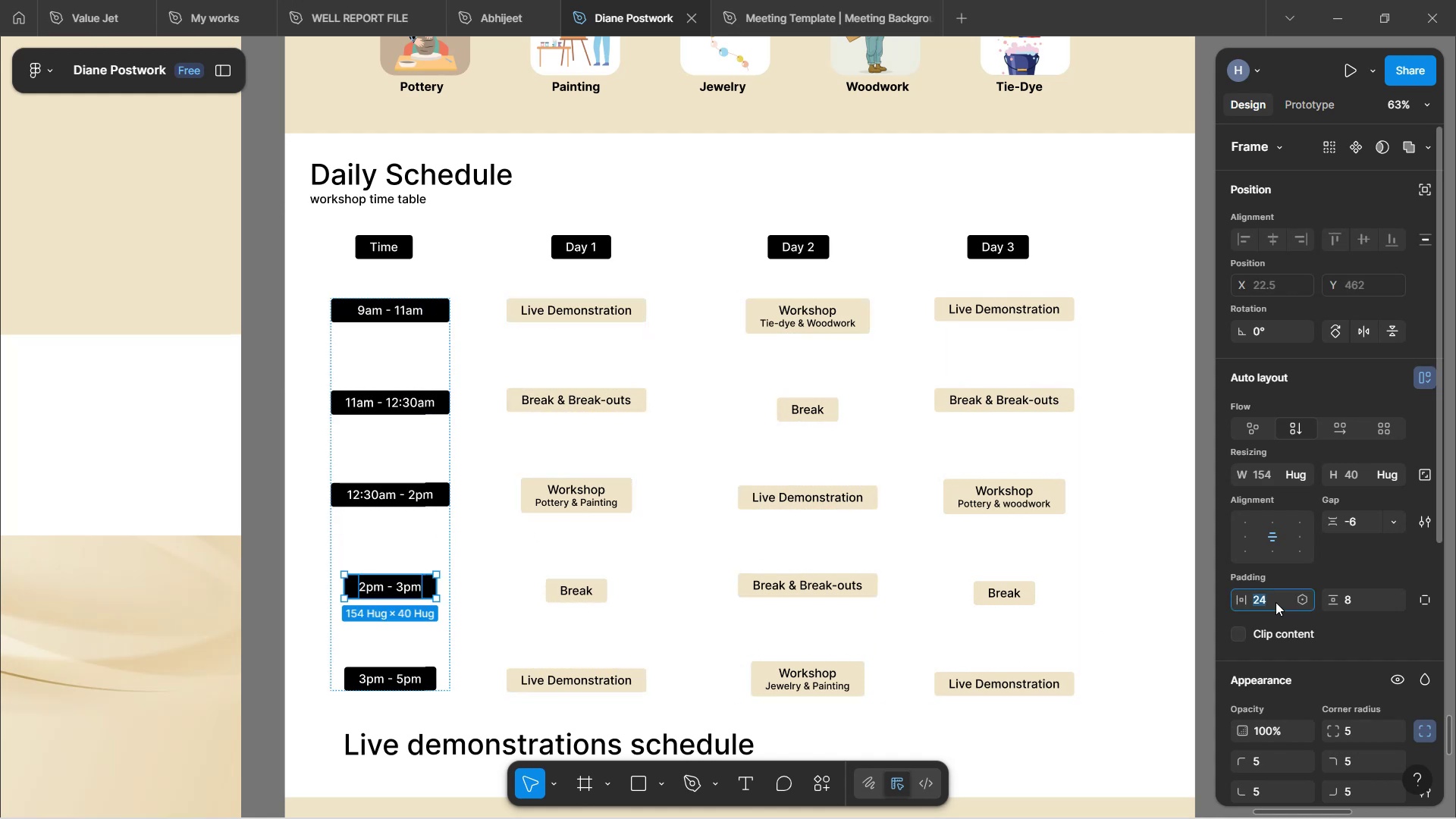 
type(44)
 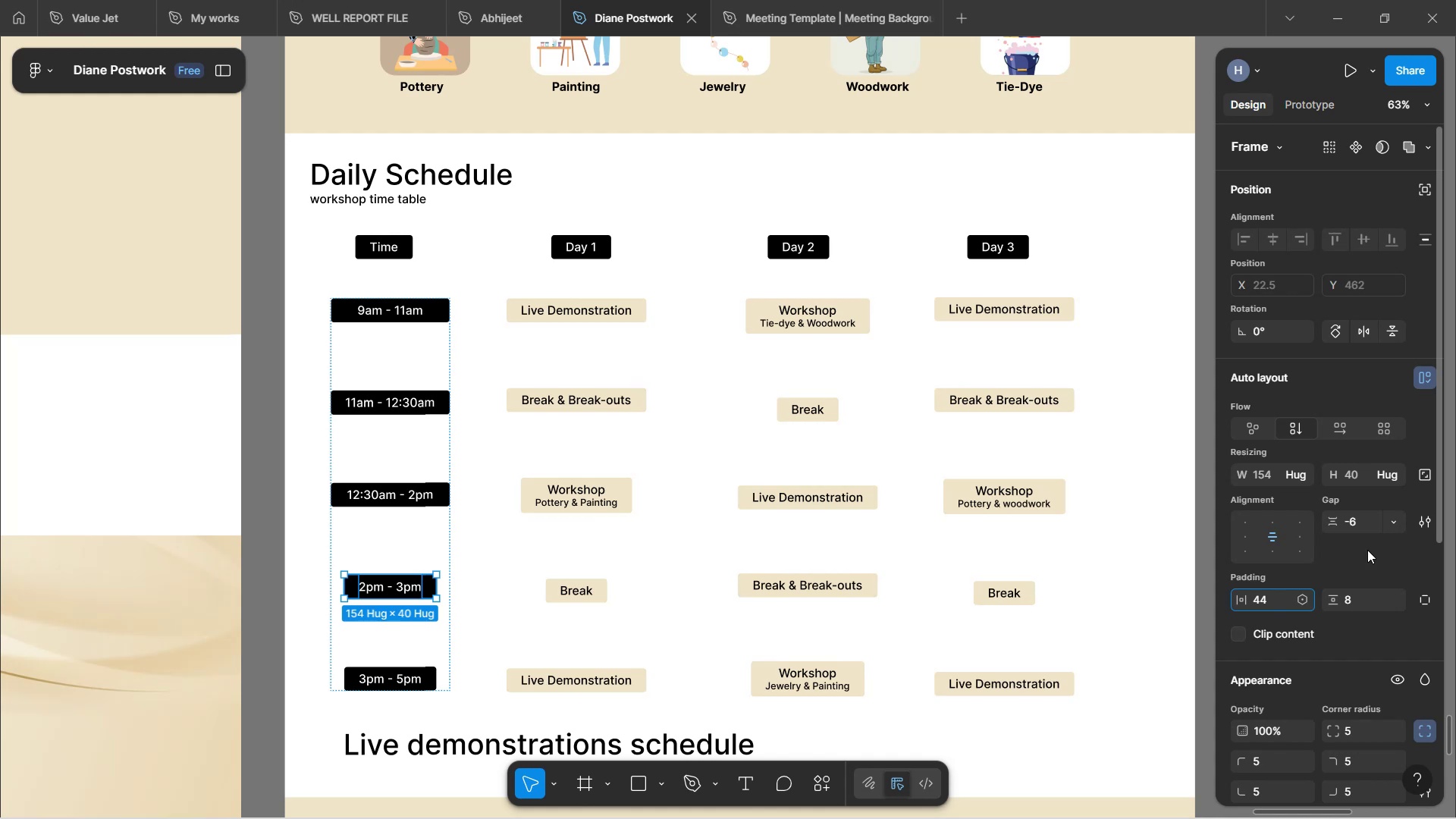 
left_click([1367, 550])
 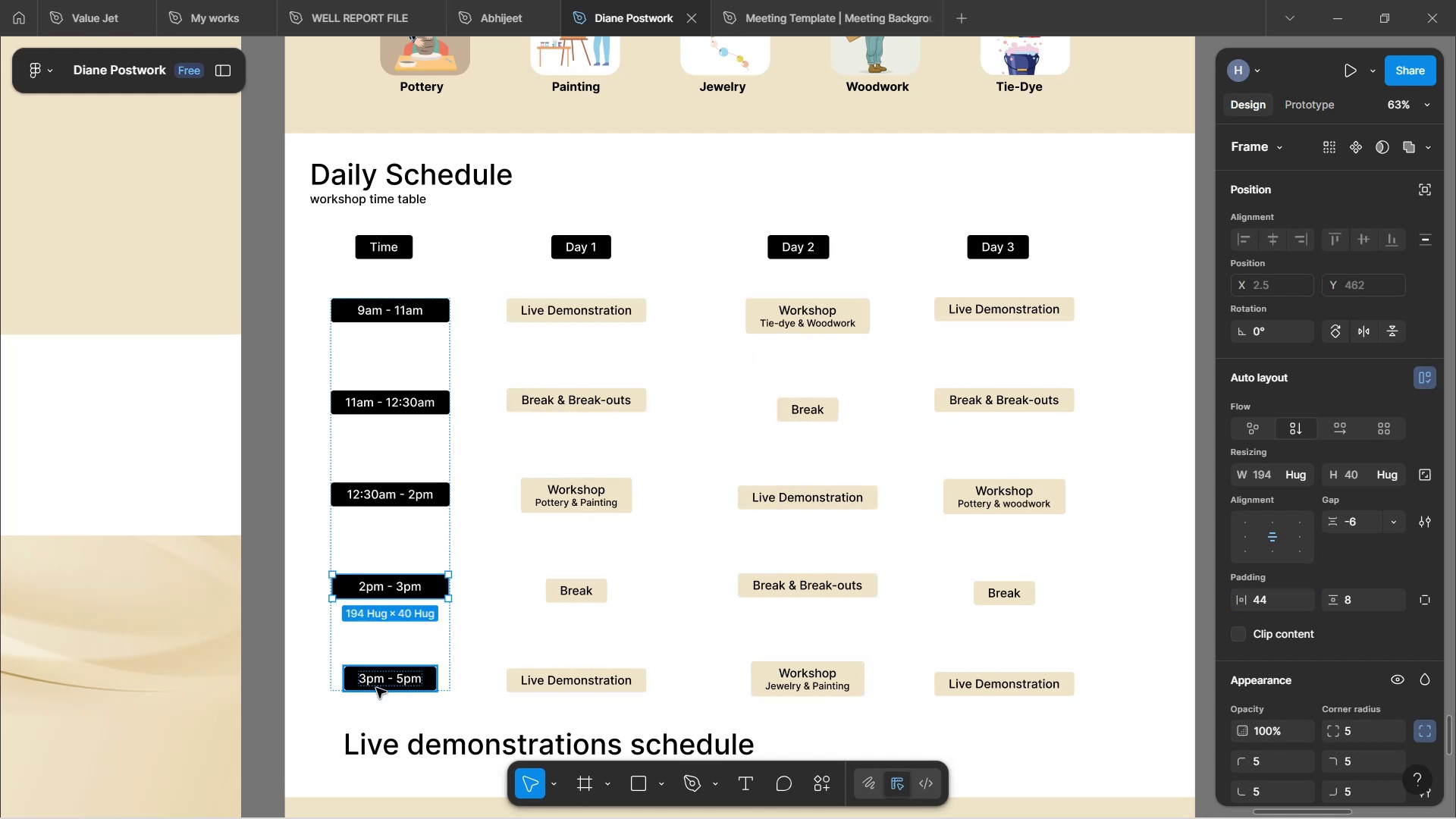 
left_click([384, 683])
 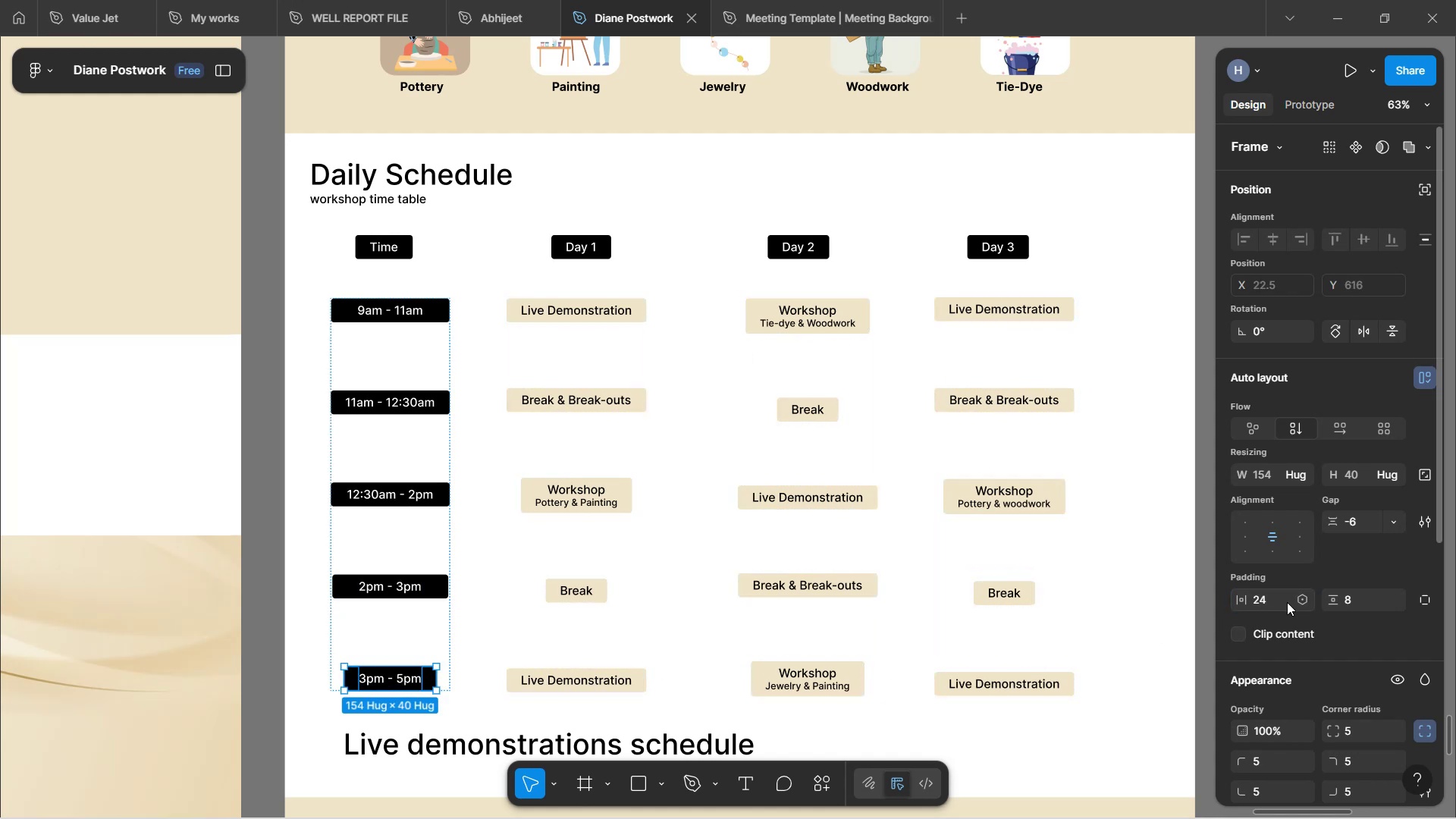 
left_click([1278, 602])
 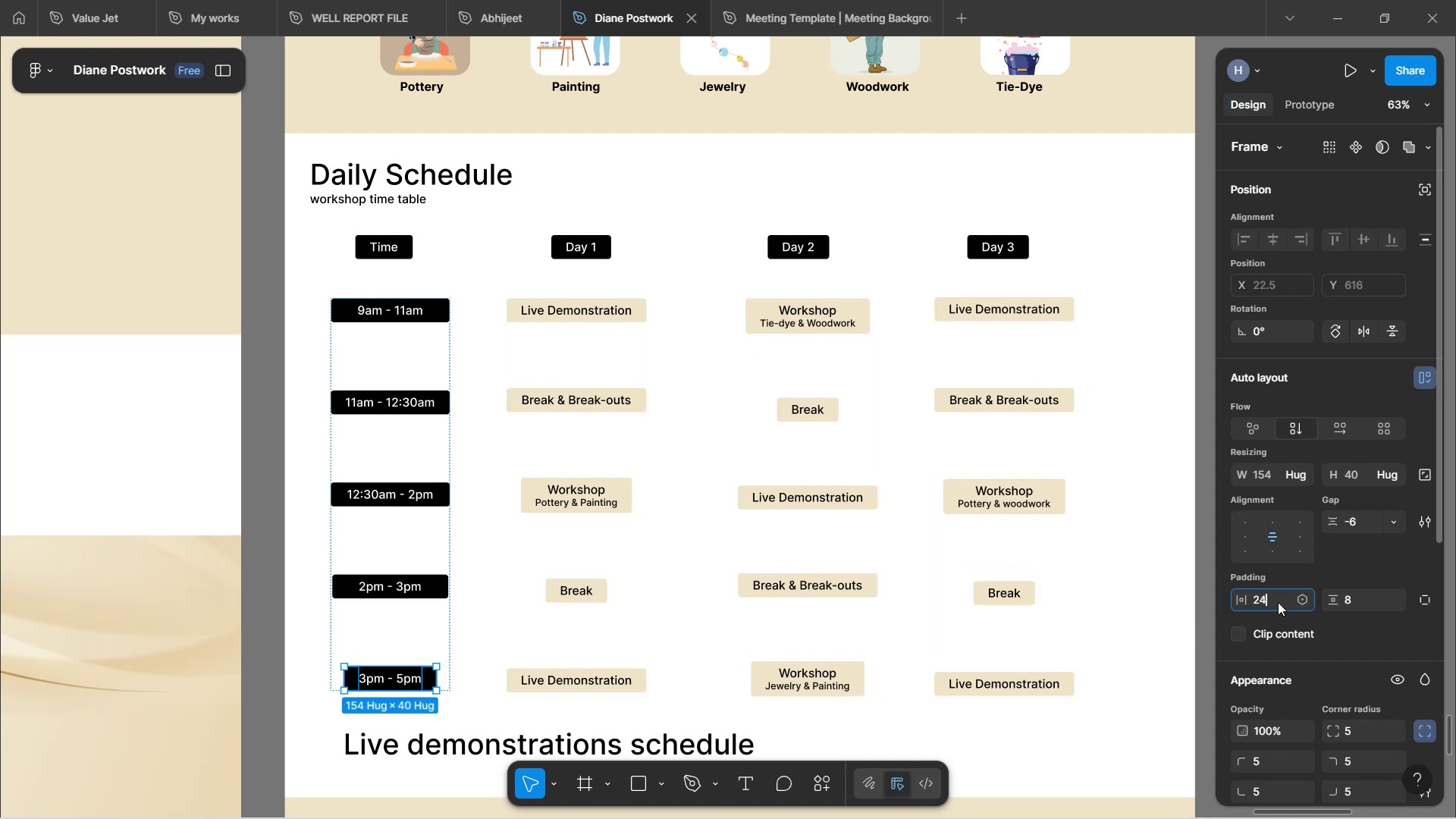 
type(44)
 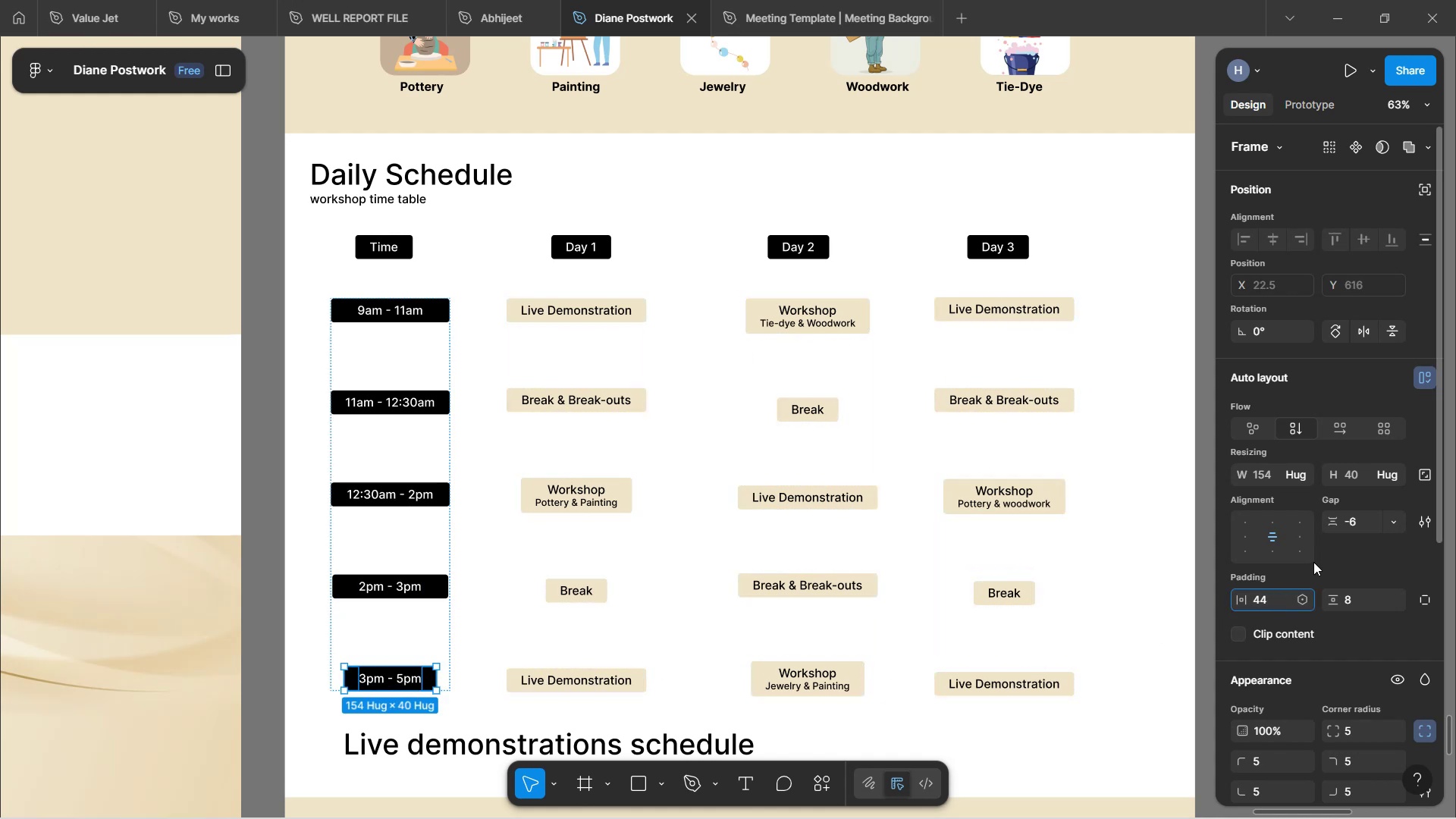 
left_click([1316, 562])
 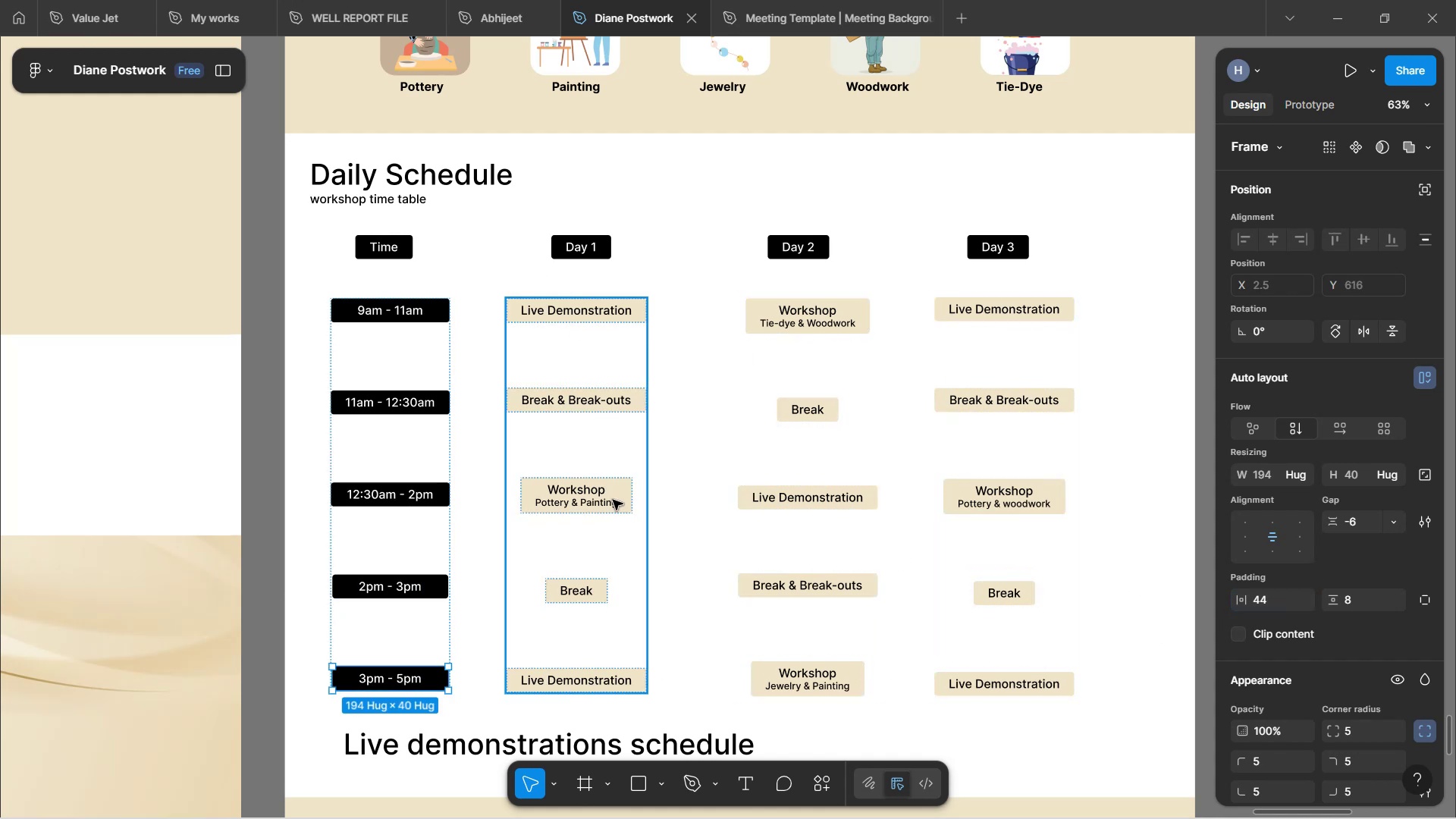 
double_click([620, 404])
 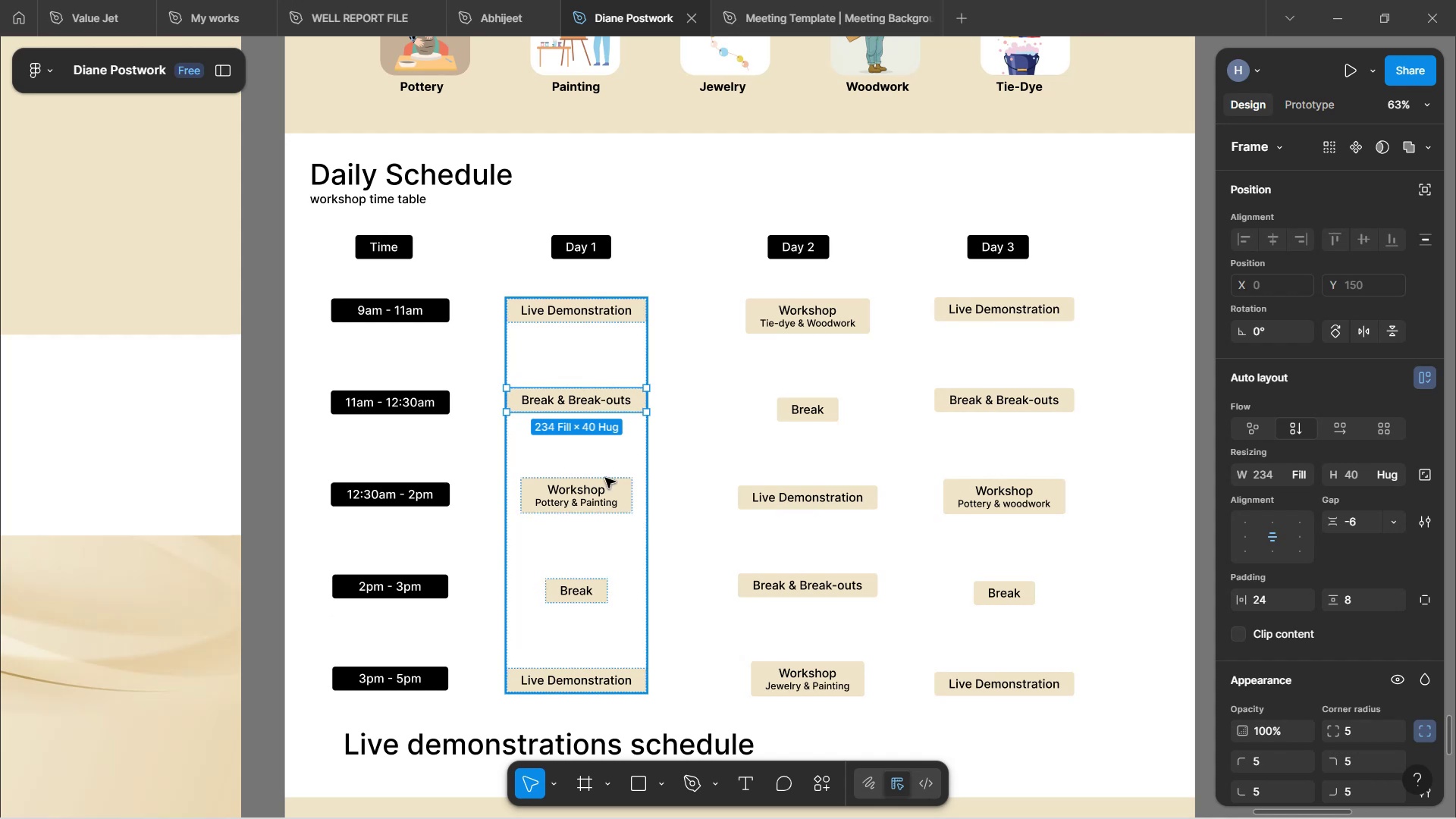 
left_click([617, 494])
 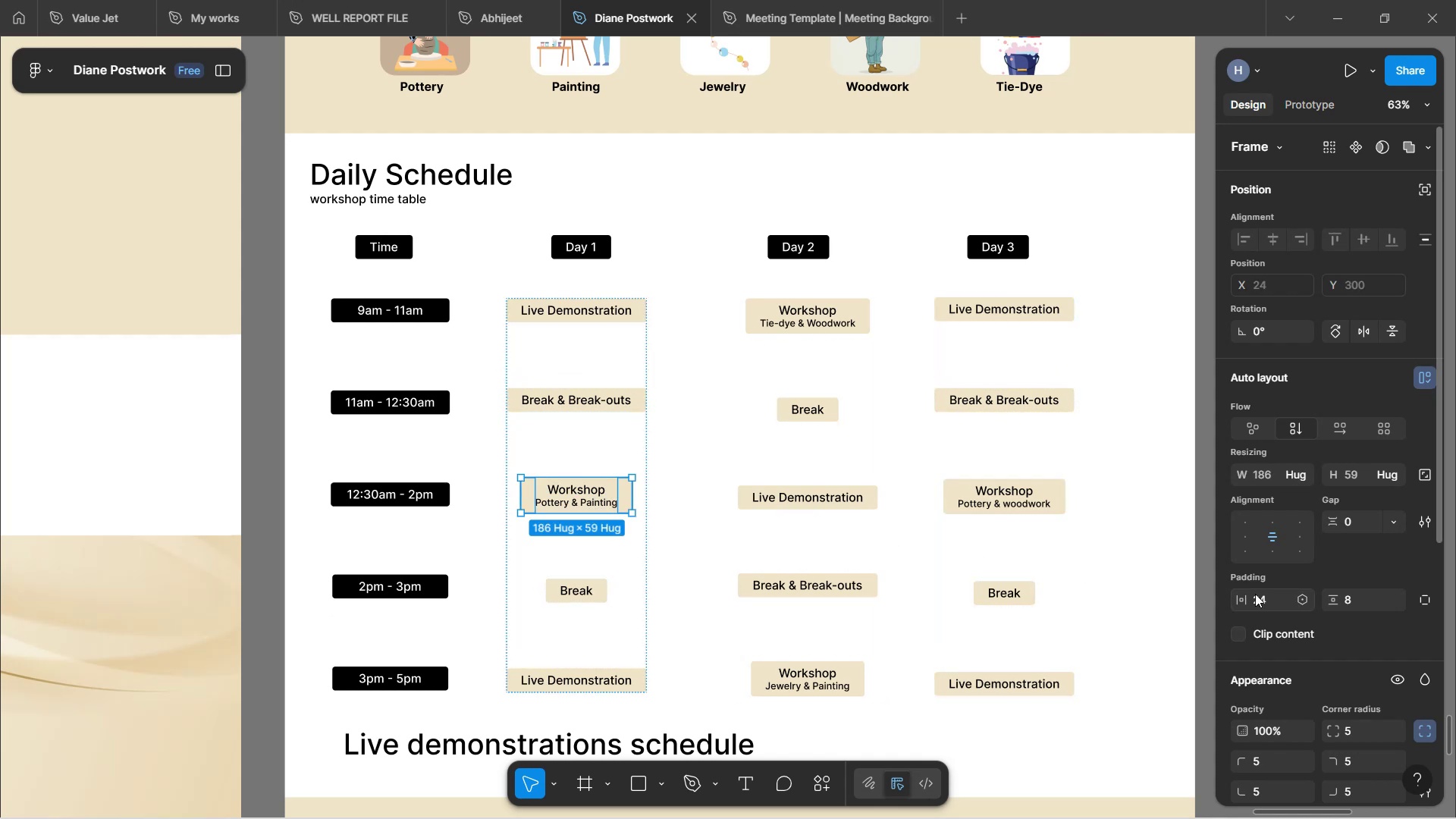 
type(44)
 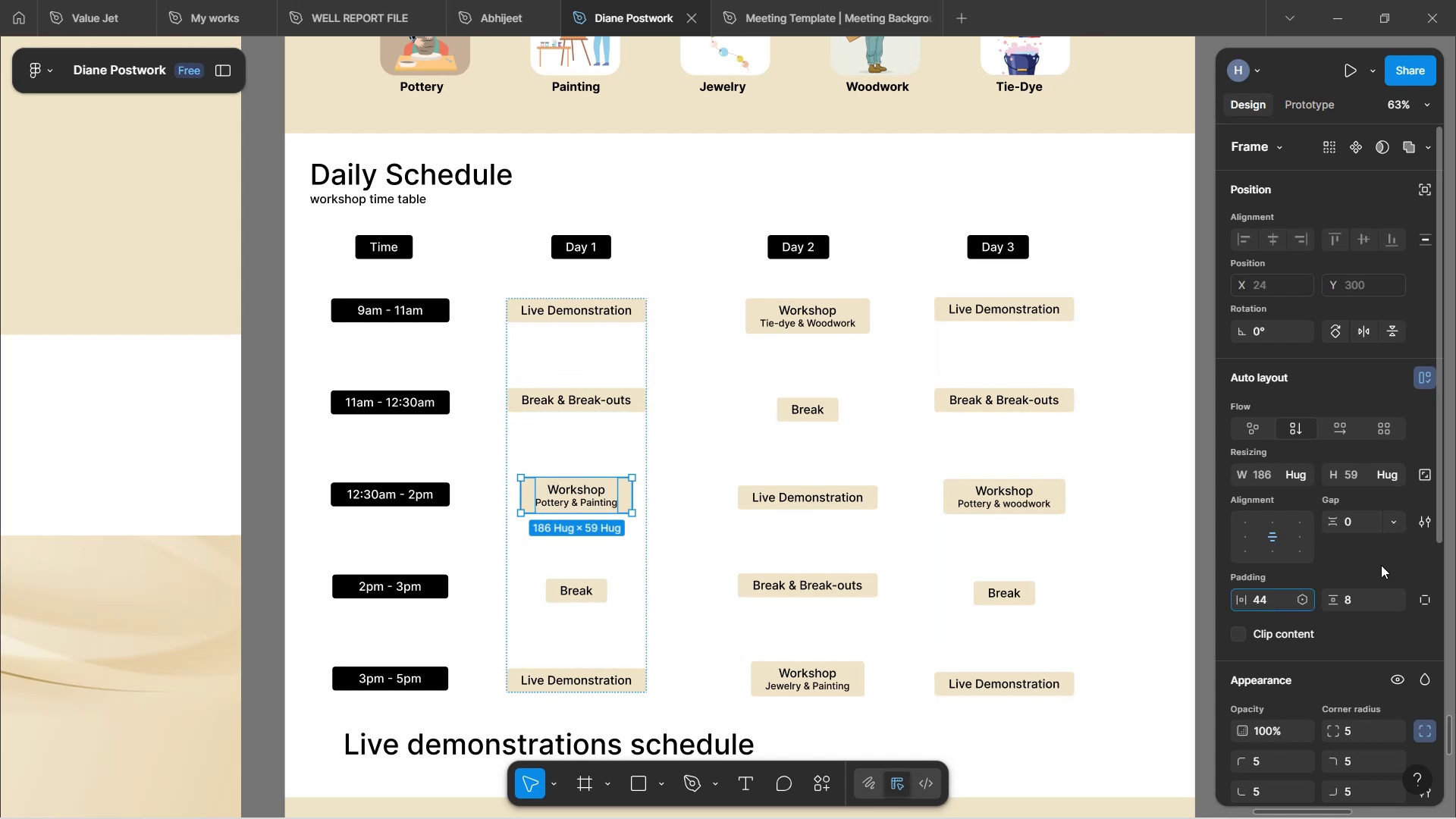 
left_click([1382, 565])
 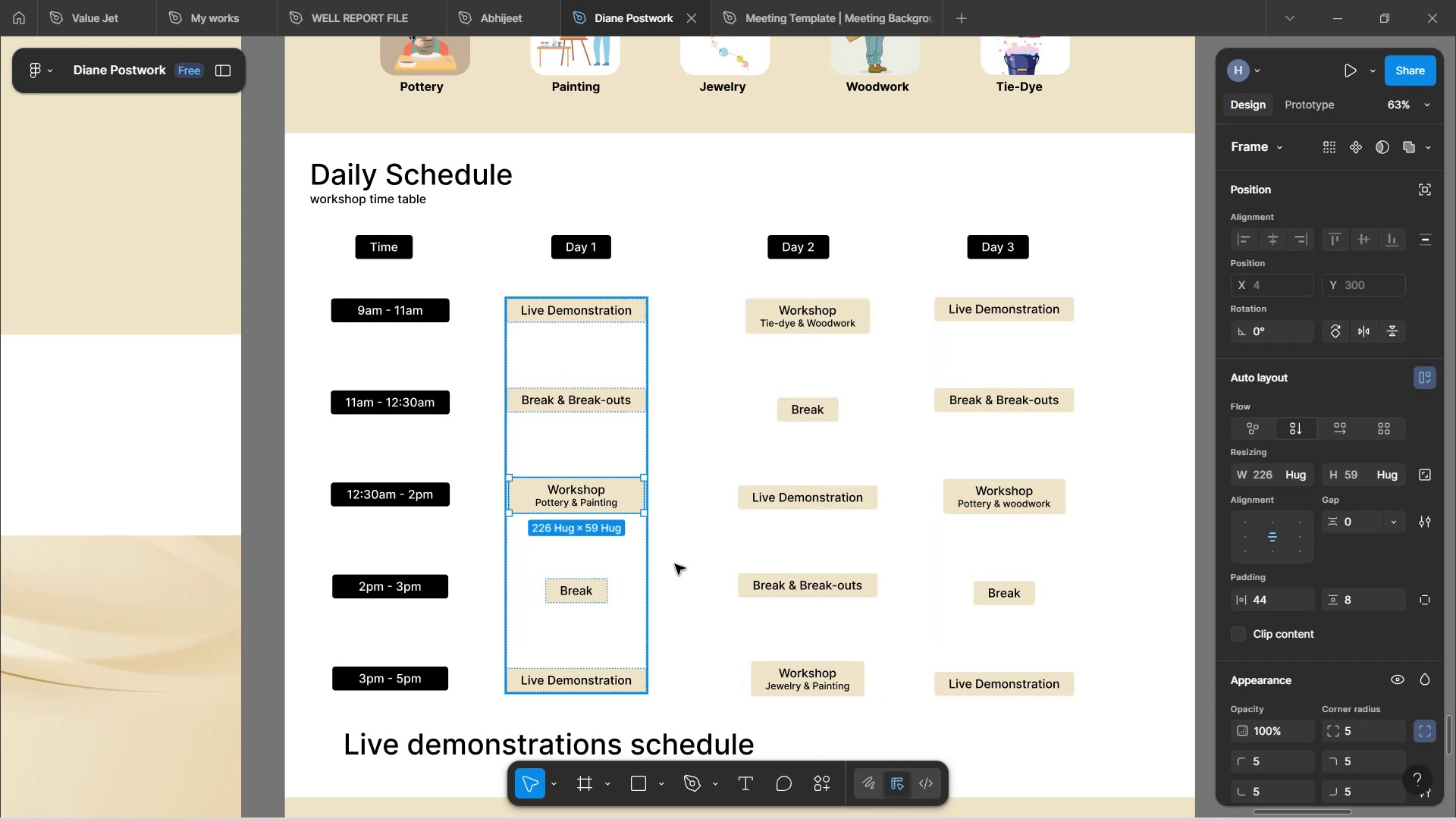 
left_click([682, 561])
 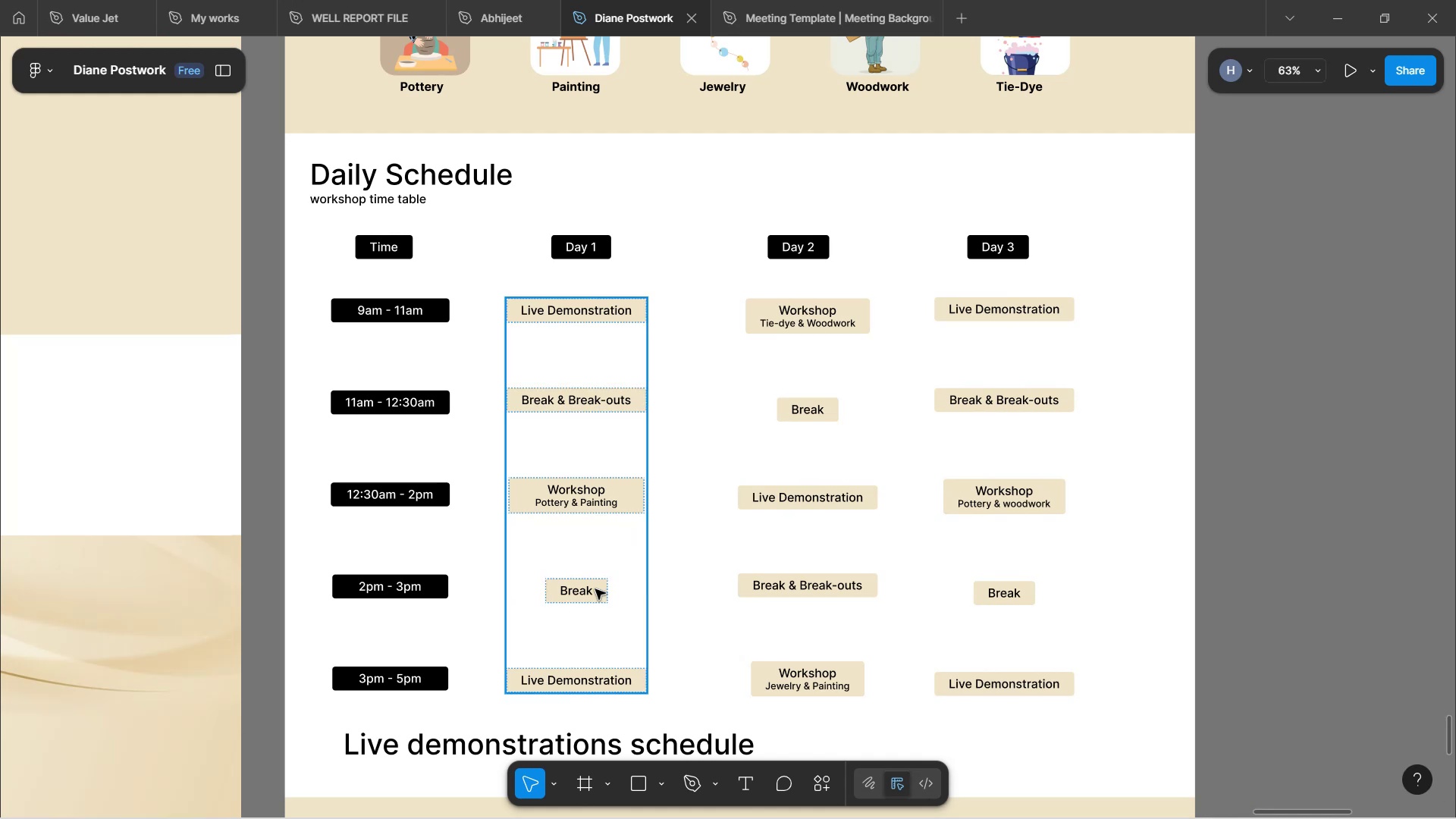 
double_click([595, 589])
 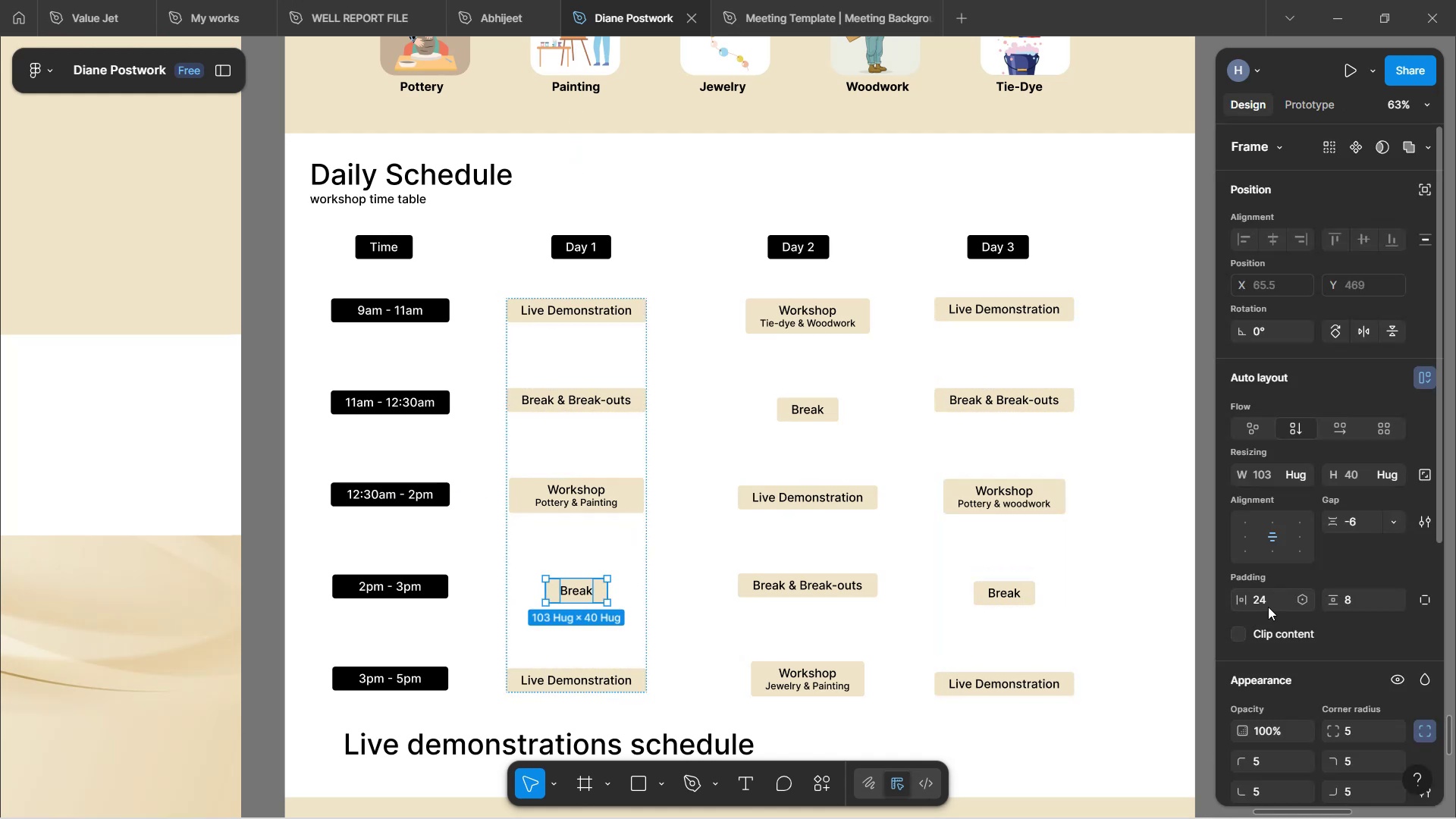 
left_click([1270, 601])
 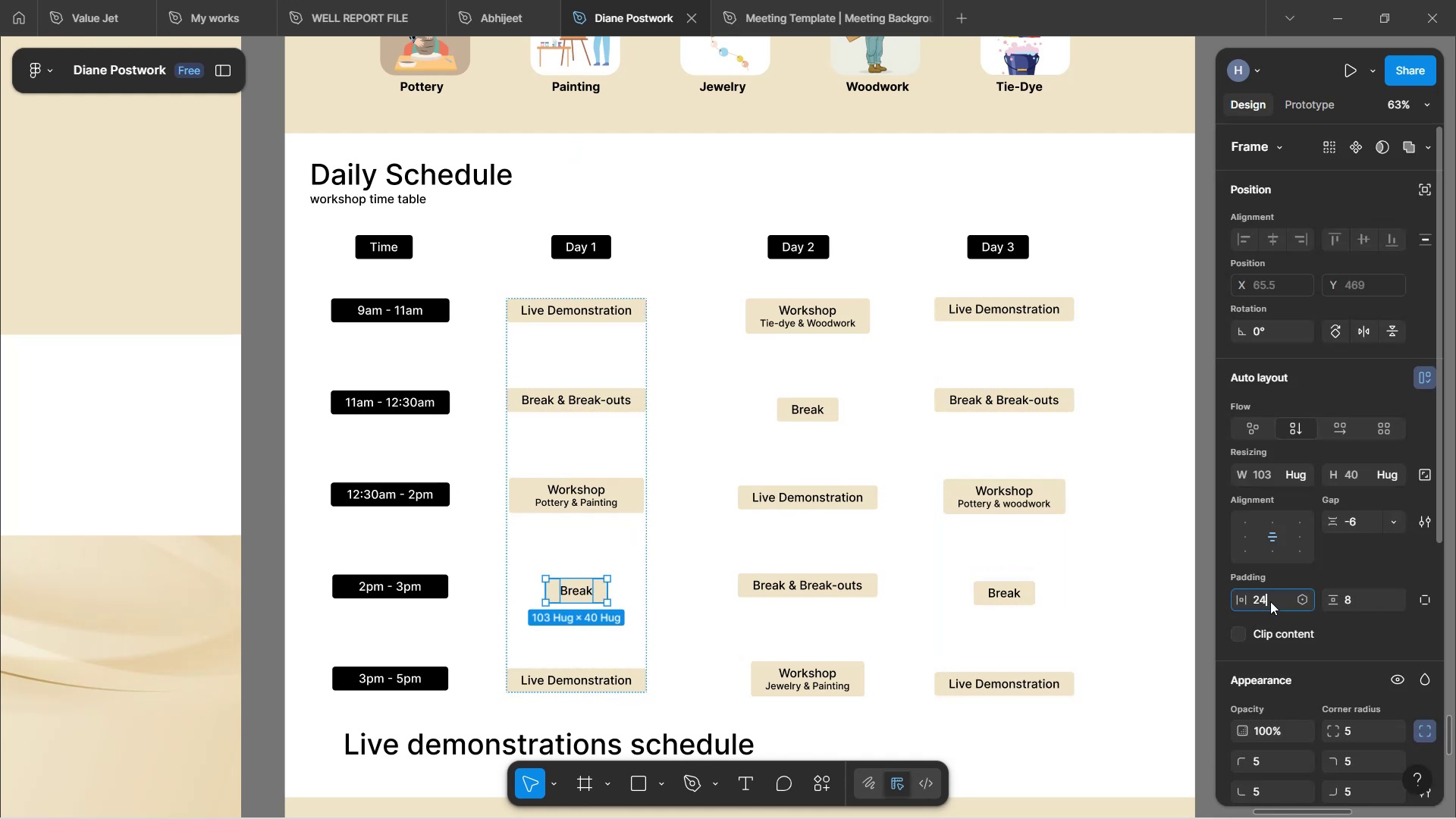 
type(44)
 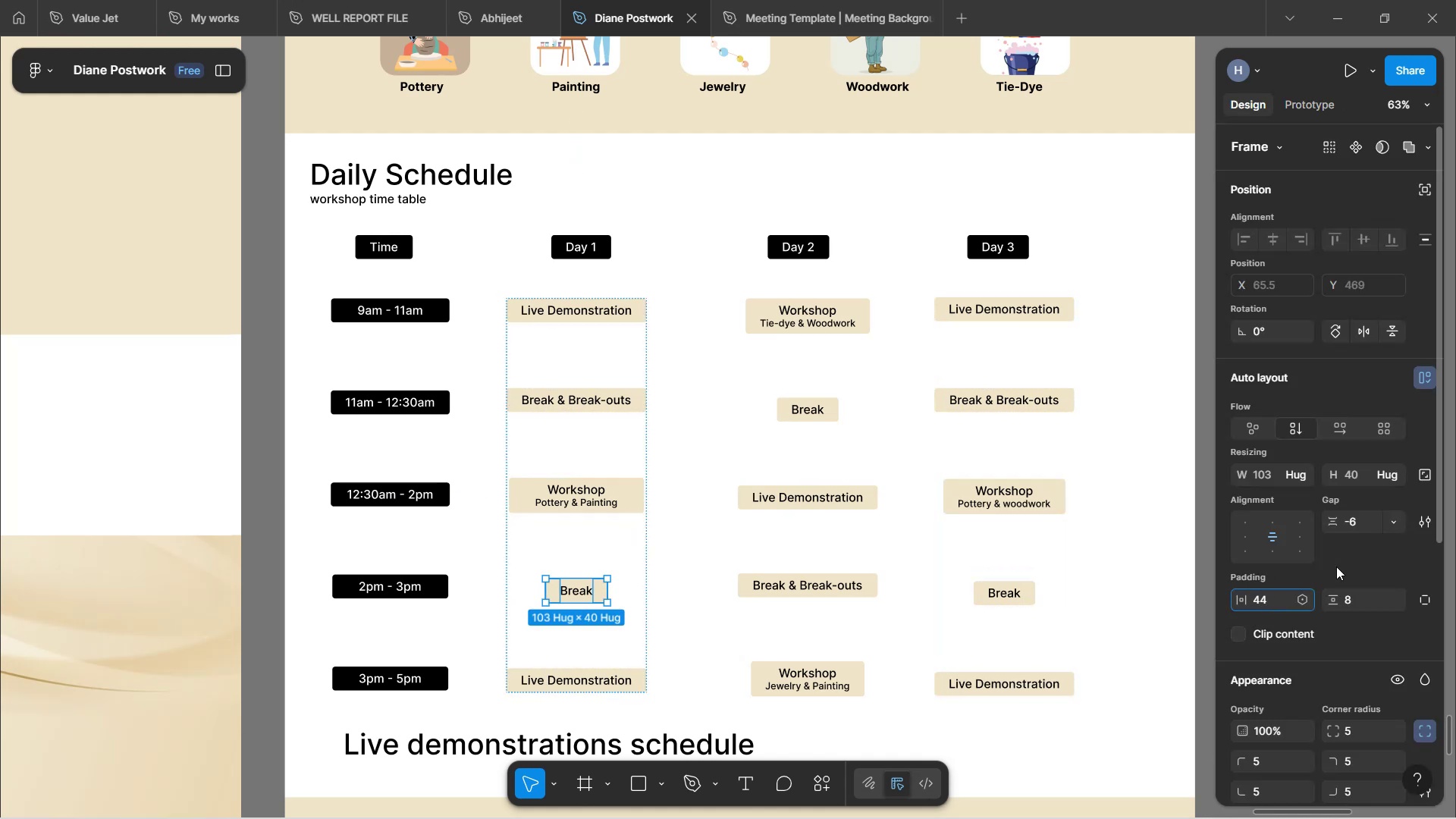 
left_click([1336, 566])
 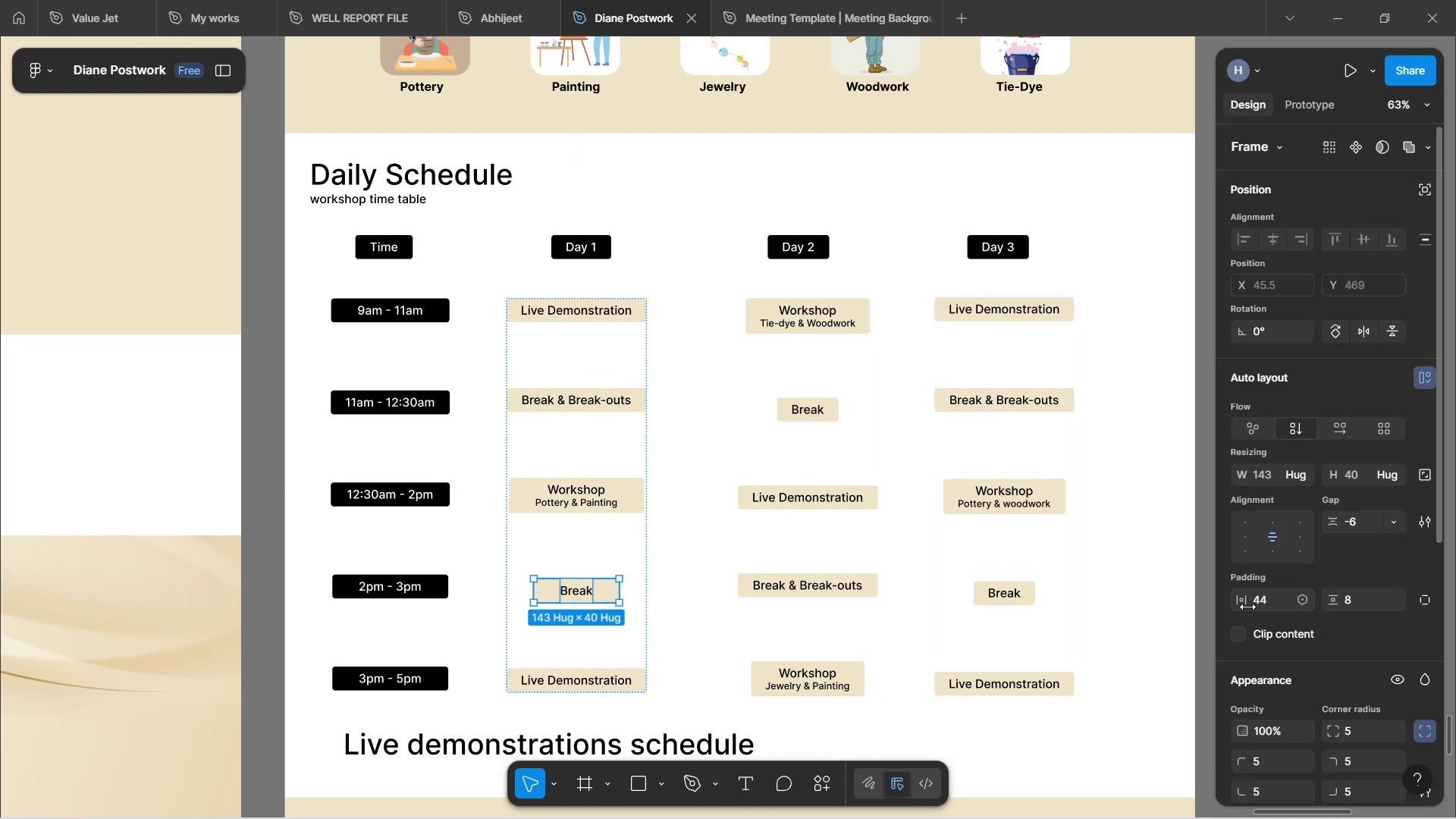 
left_click_drag(start_coordinate=[1244, 605], to_coordinate=[813, 433])
 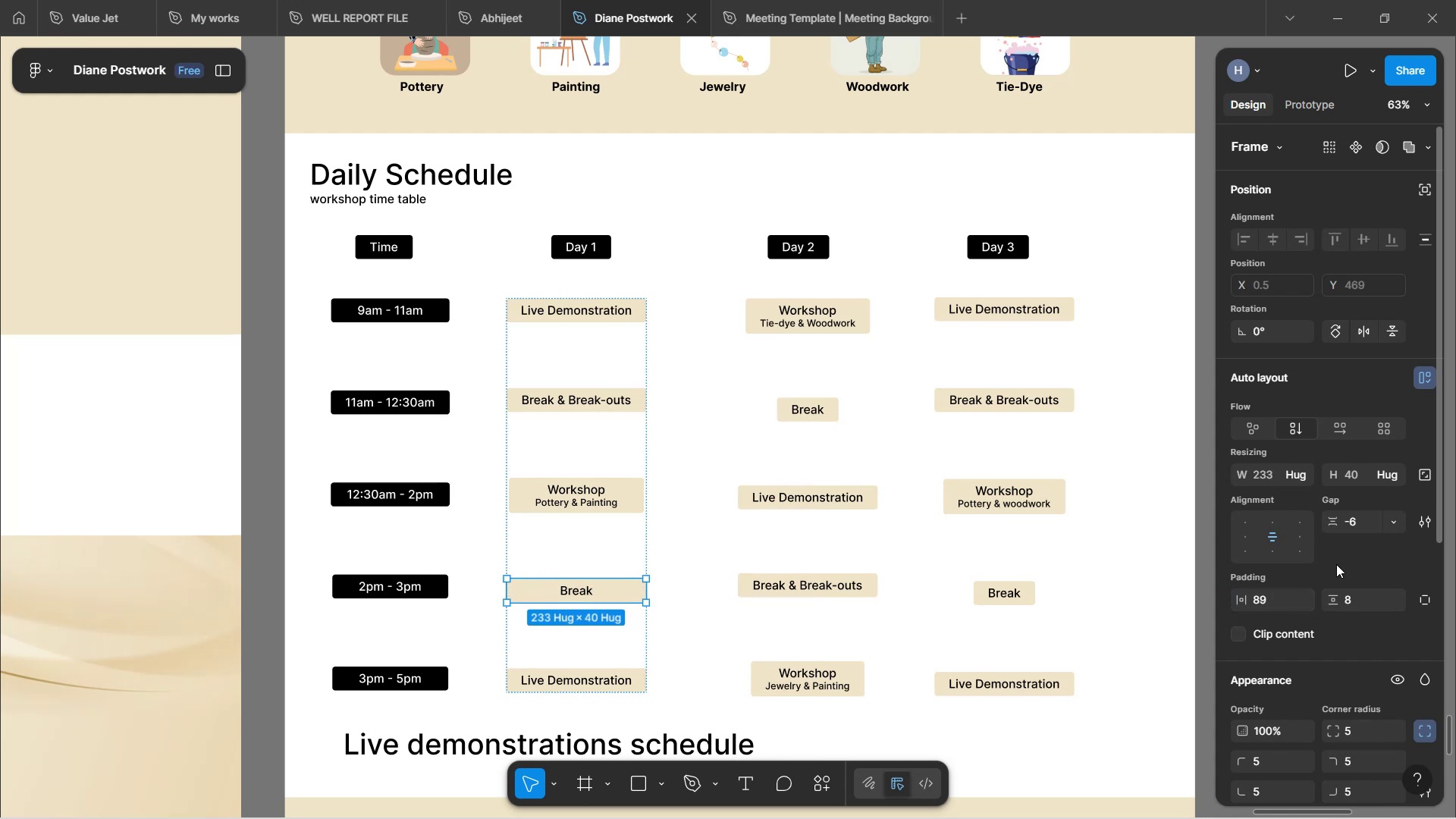 
left_click([1336, 564])
 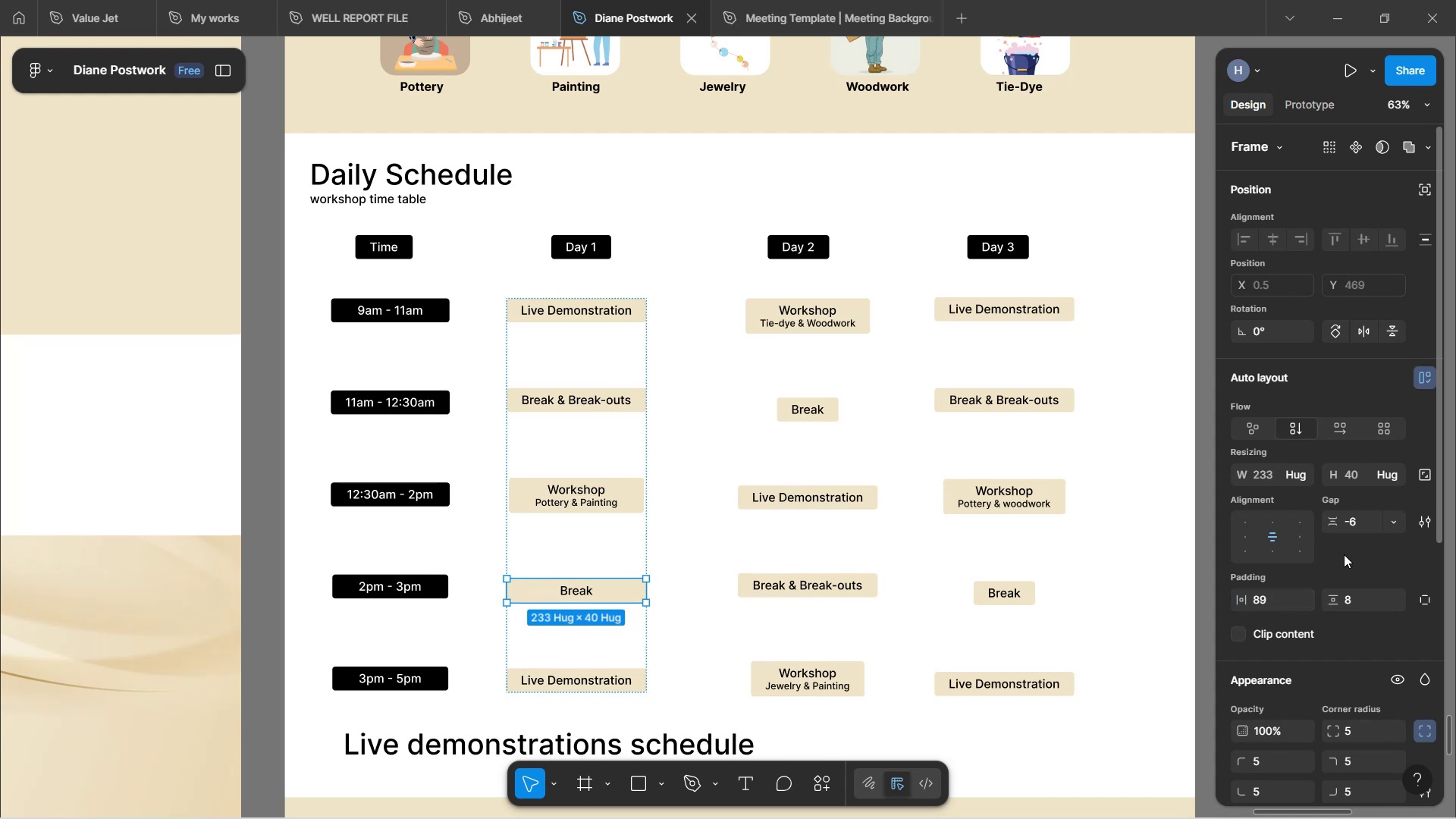 
left_click([1356, 557])
 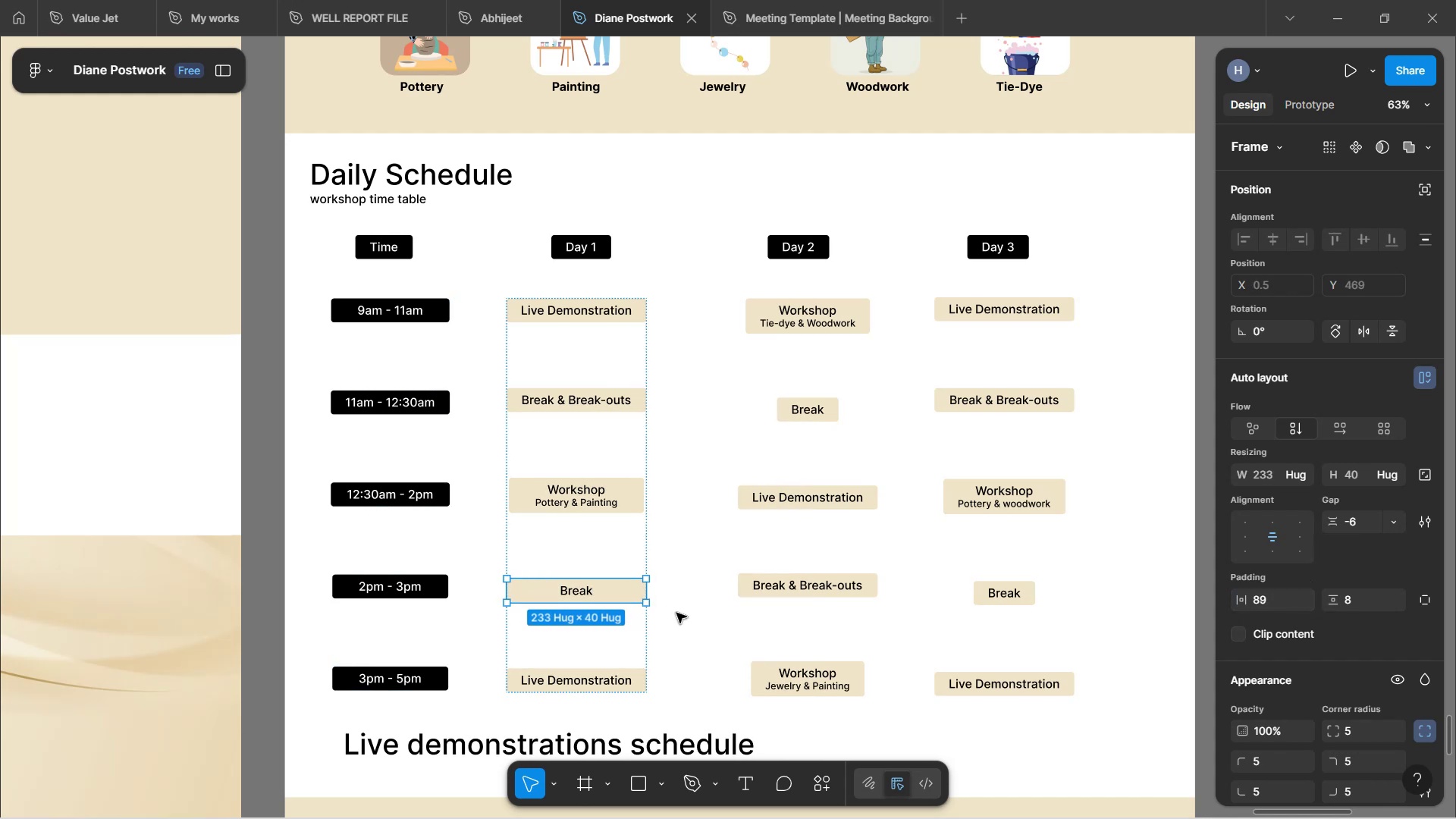 
left_click([681, 613])
 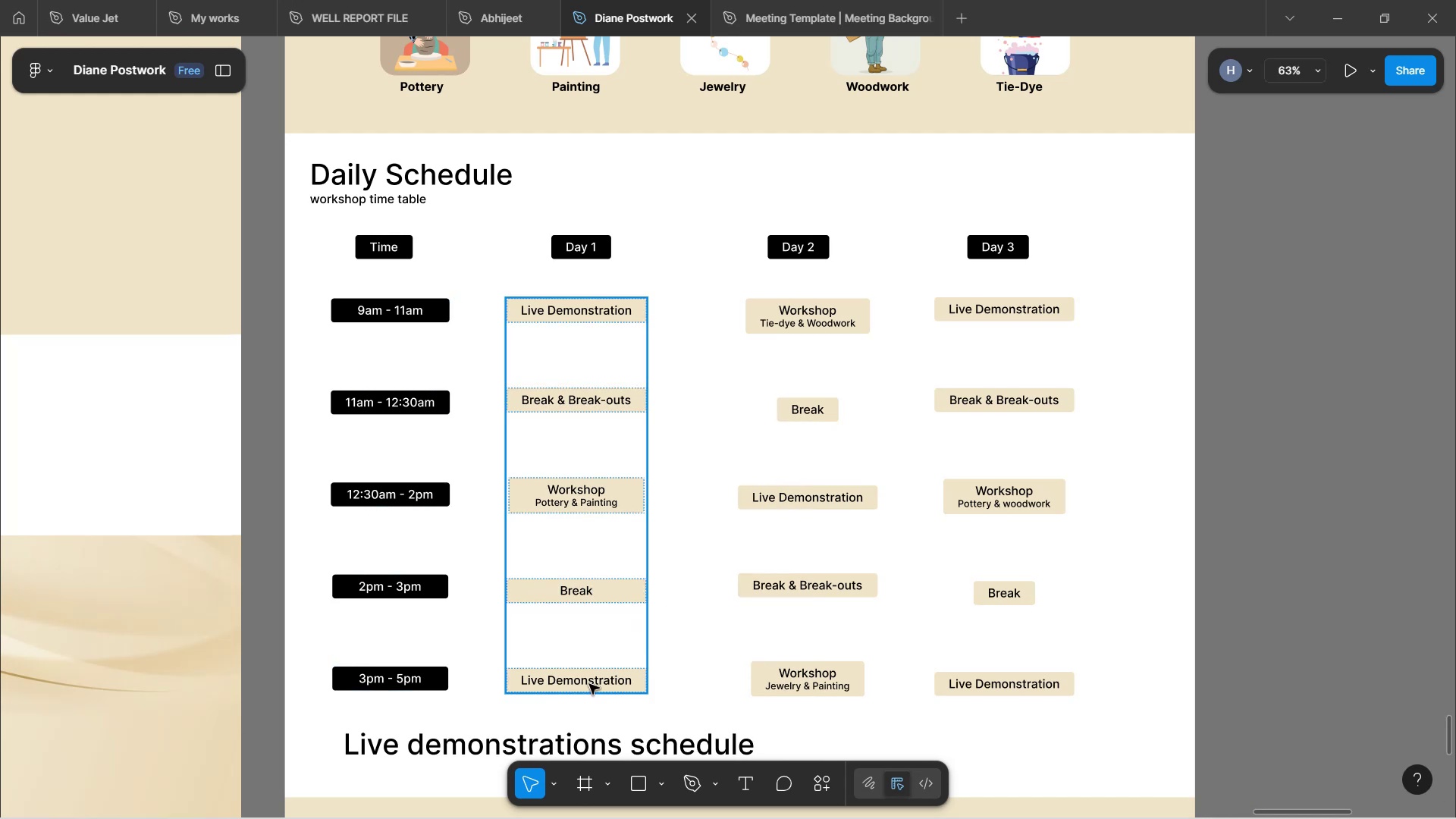 
double_click([589, 684])
 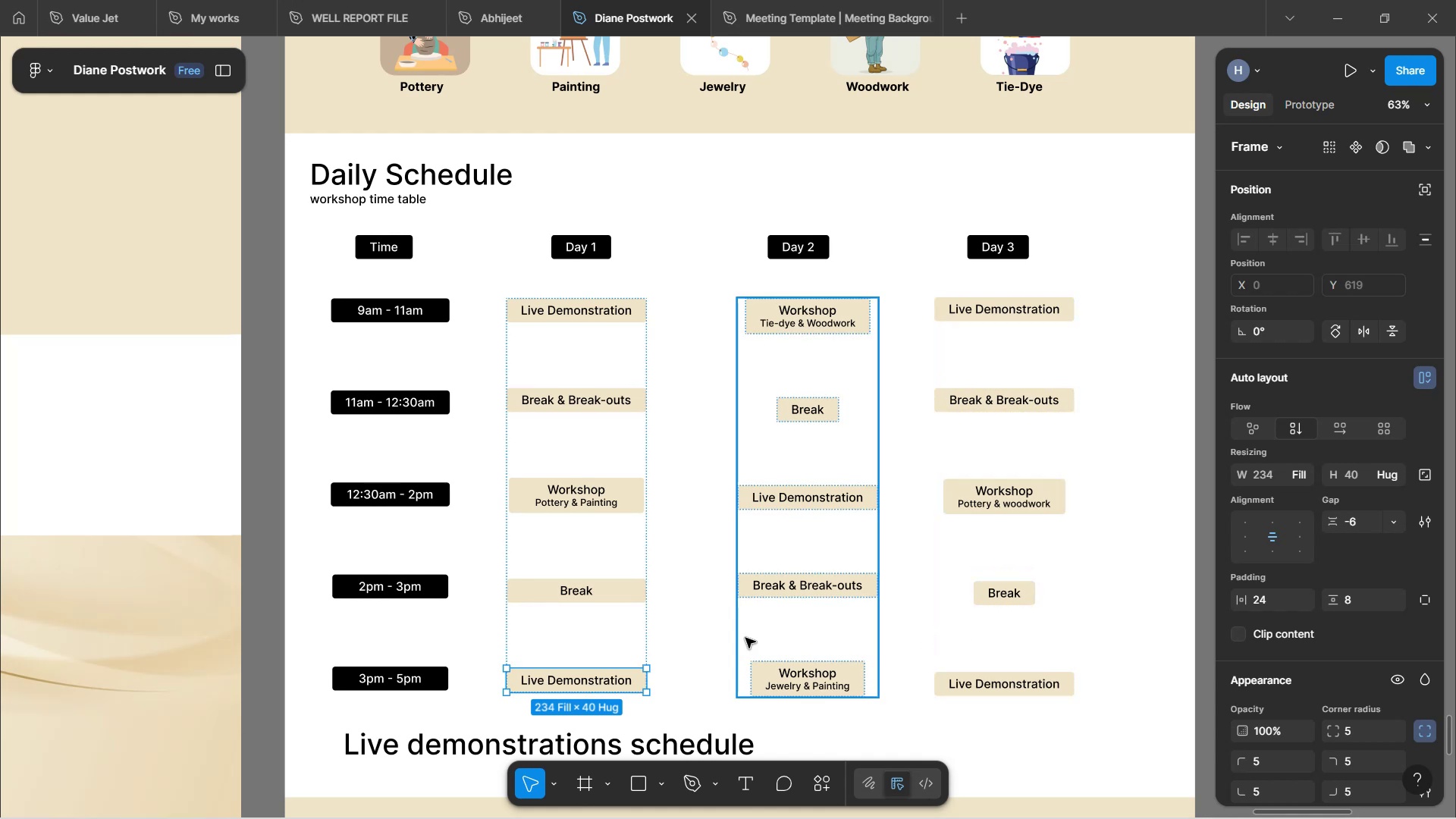 
left_click([703, 638])
 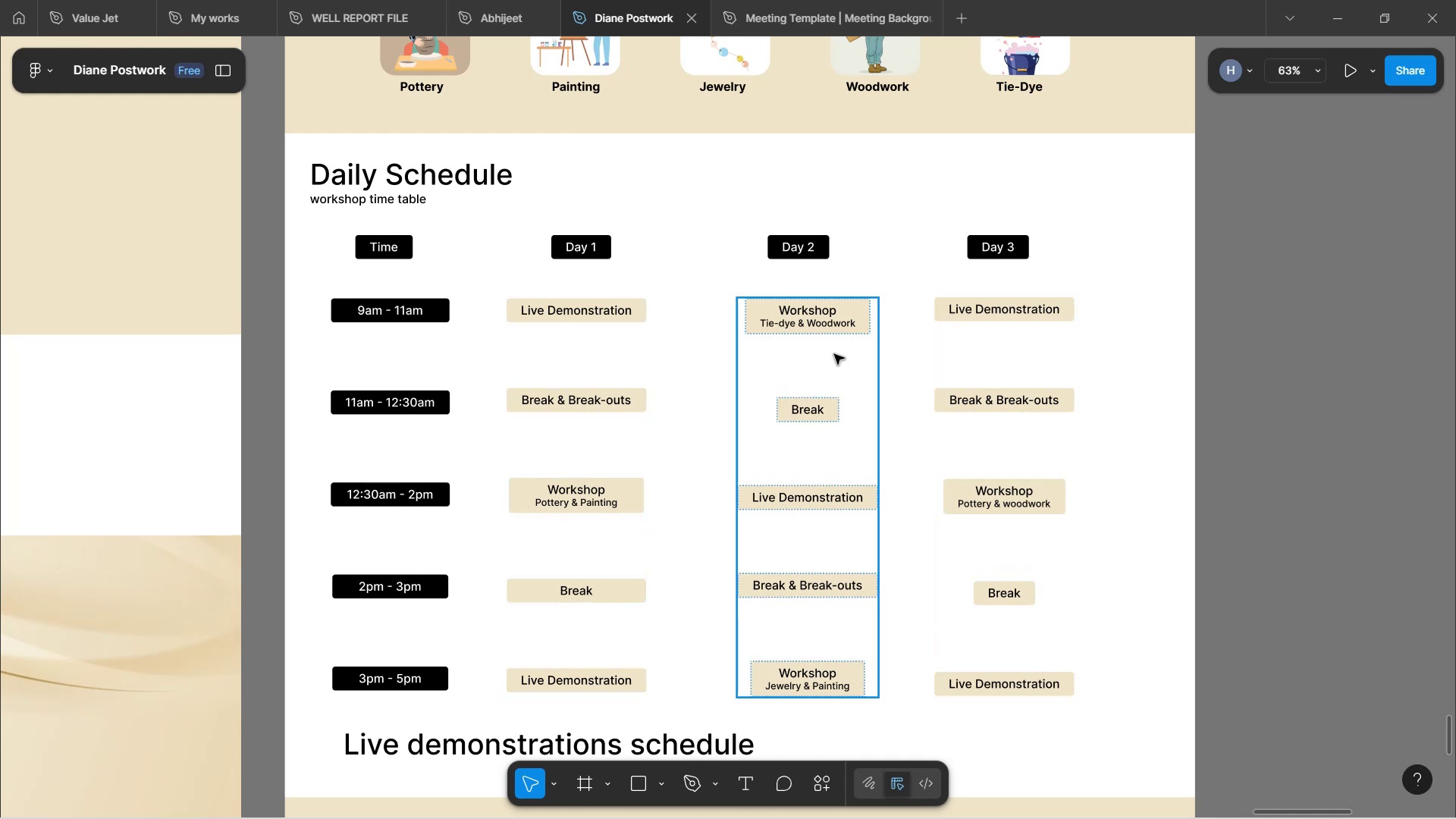 
left_click([836, 316])
 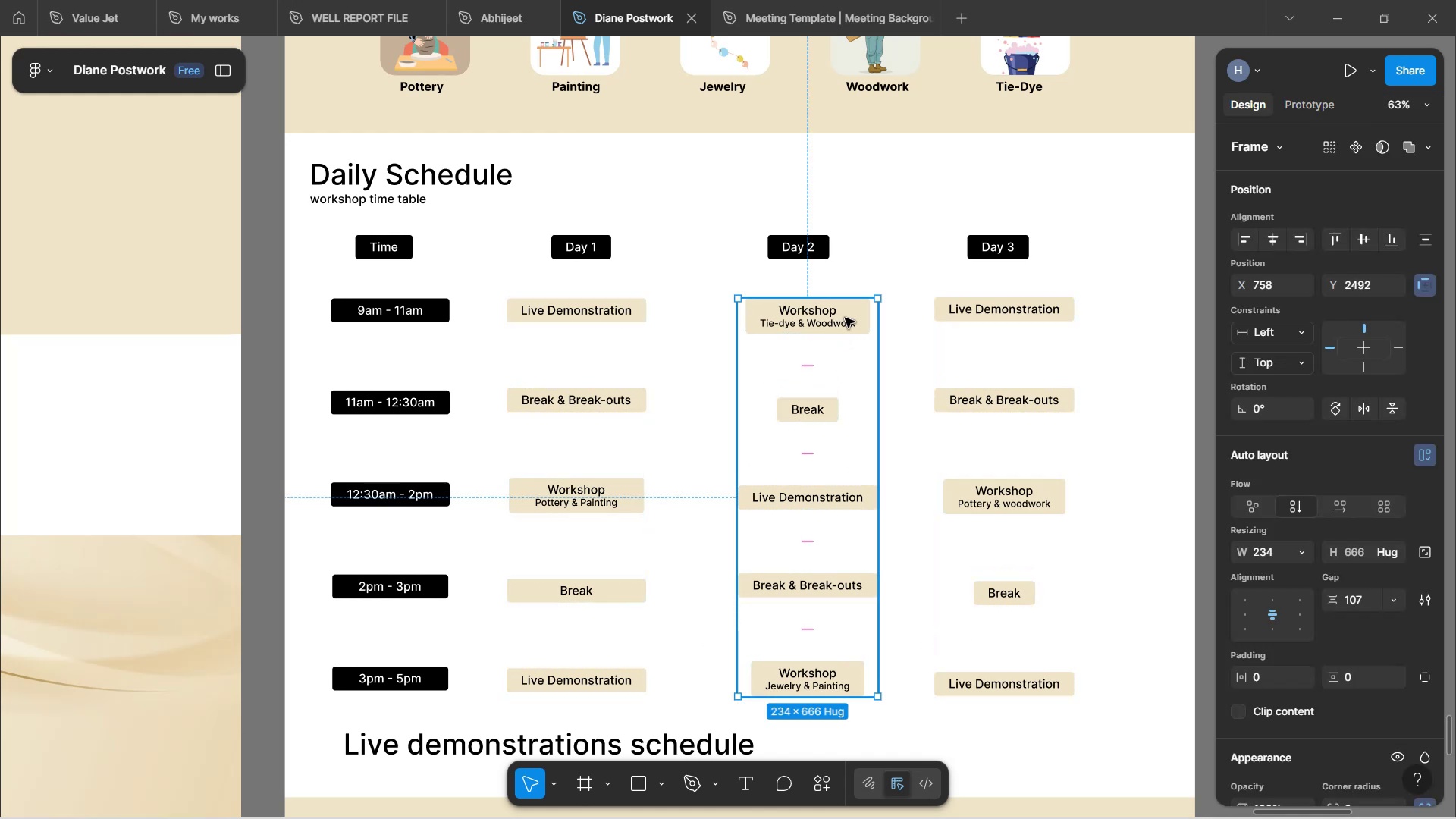 
double_click([845, 318])
 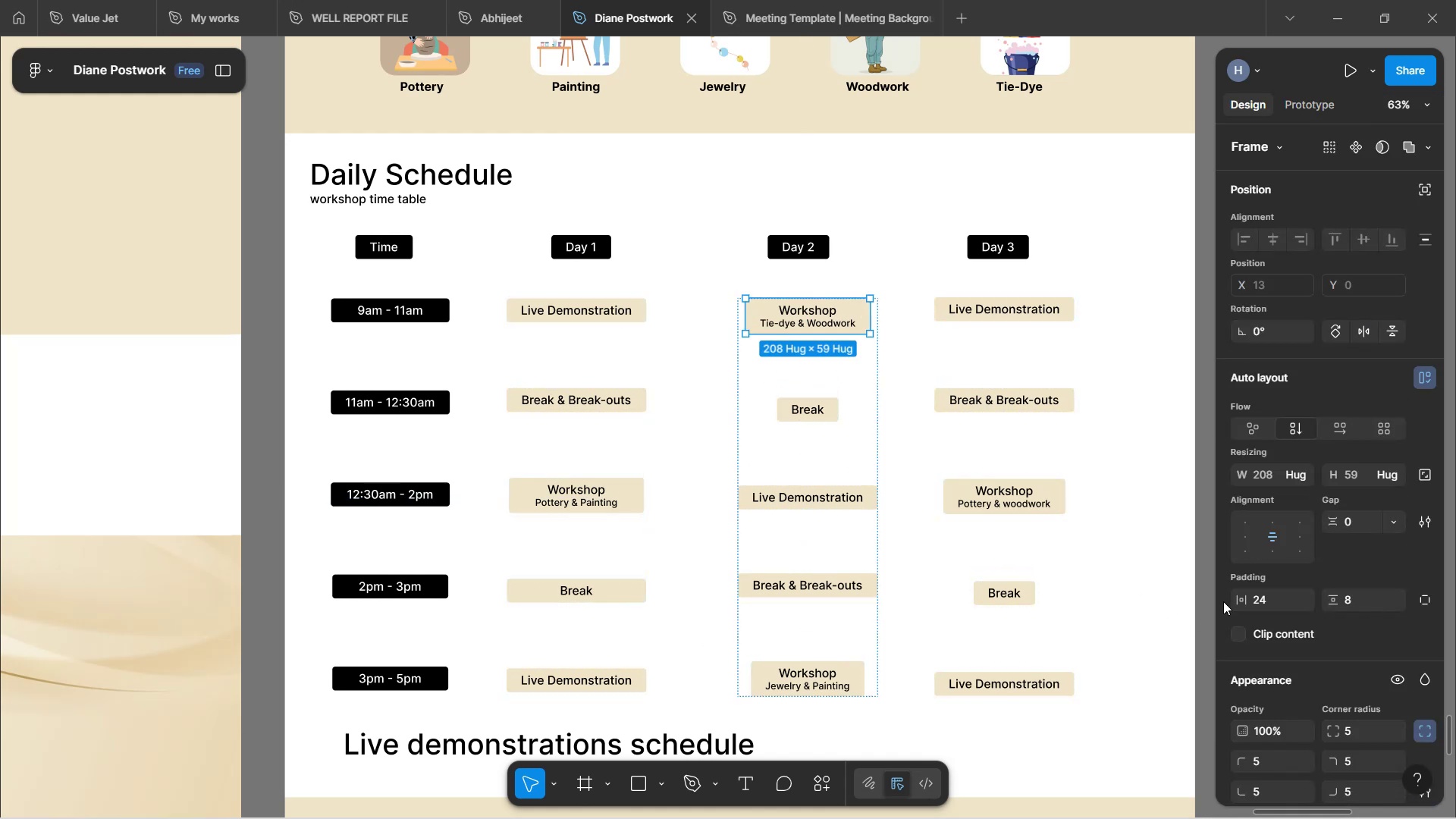 
left_click_drag(start_coordinate=[1246, 607], to_coordinate=[745, 431])
 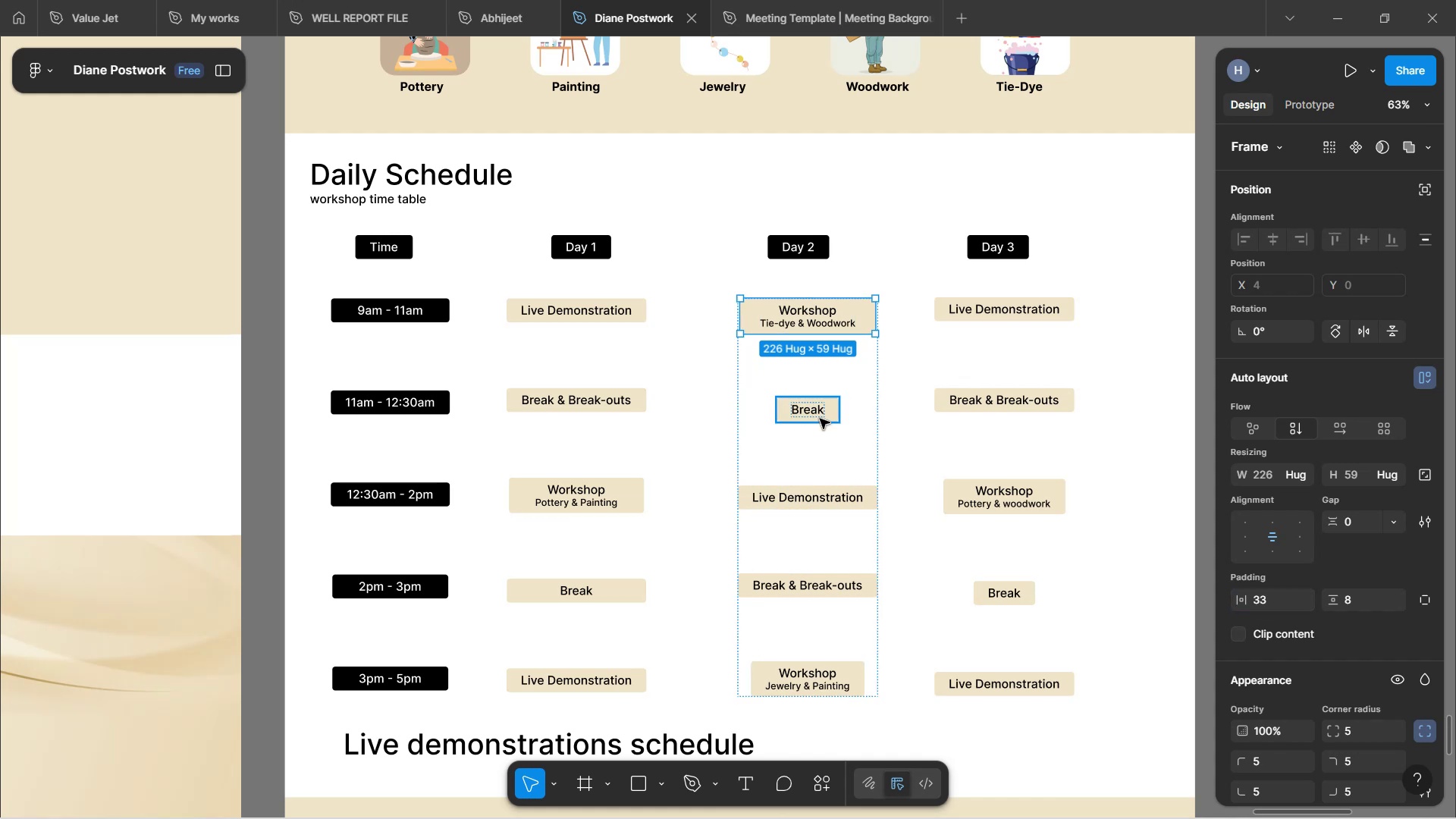 
left_click([820, 419])
 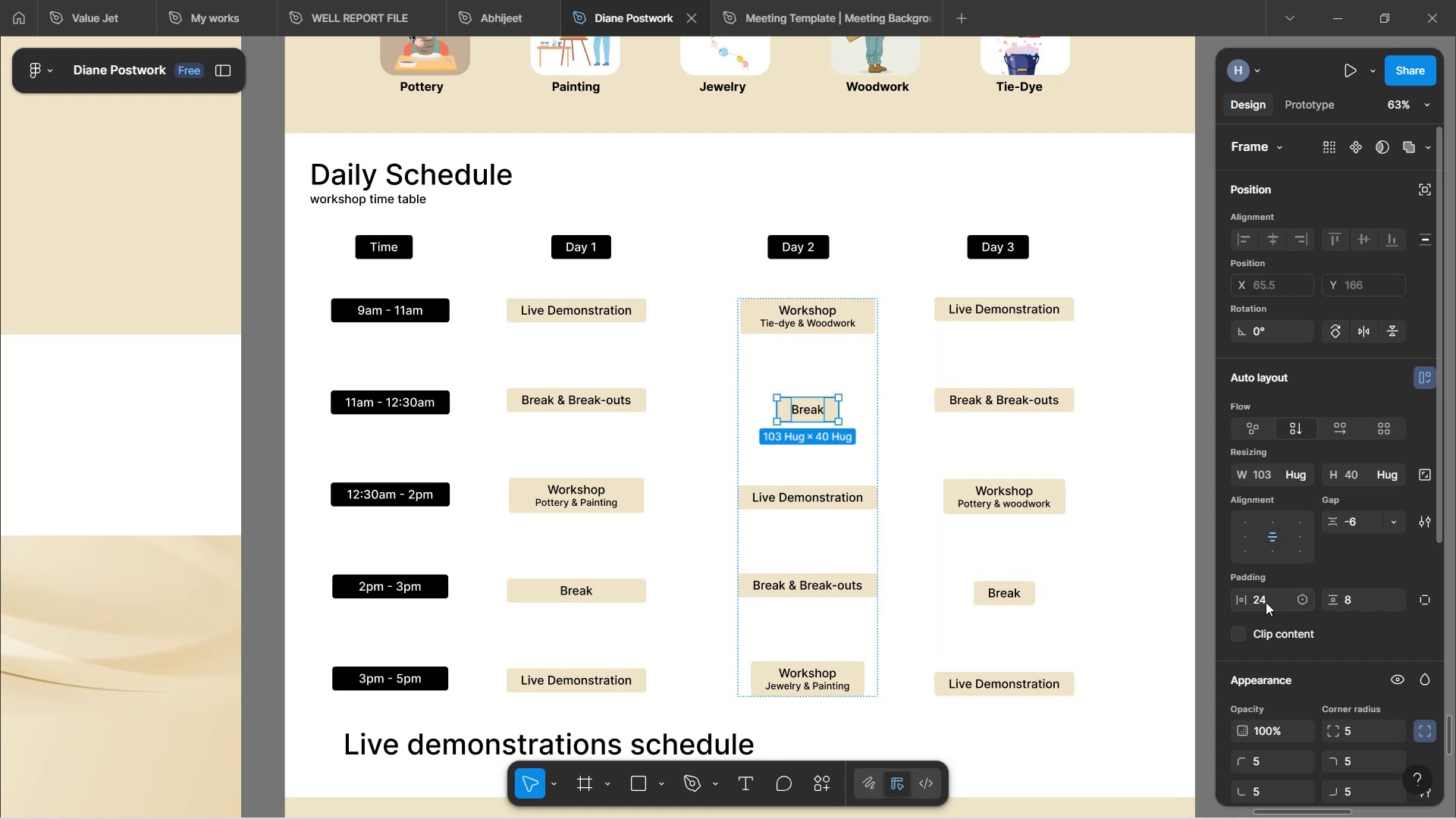 
left_click([1266, 602])
 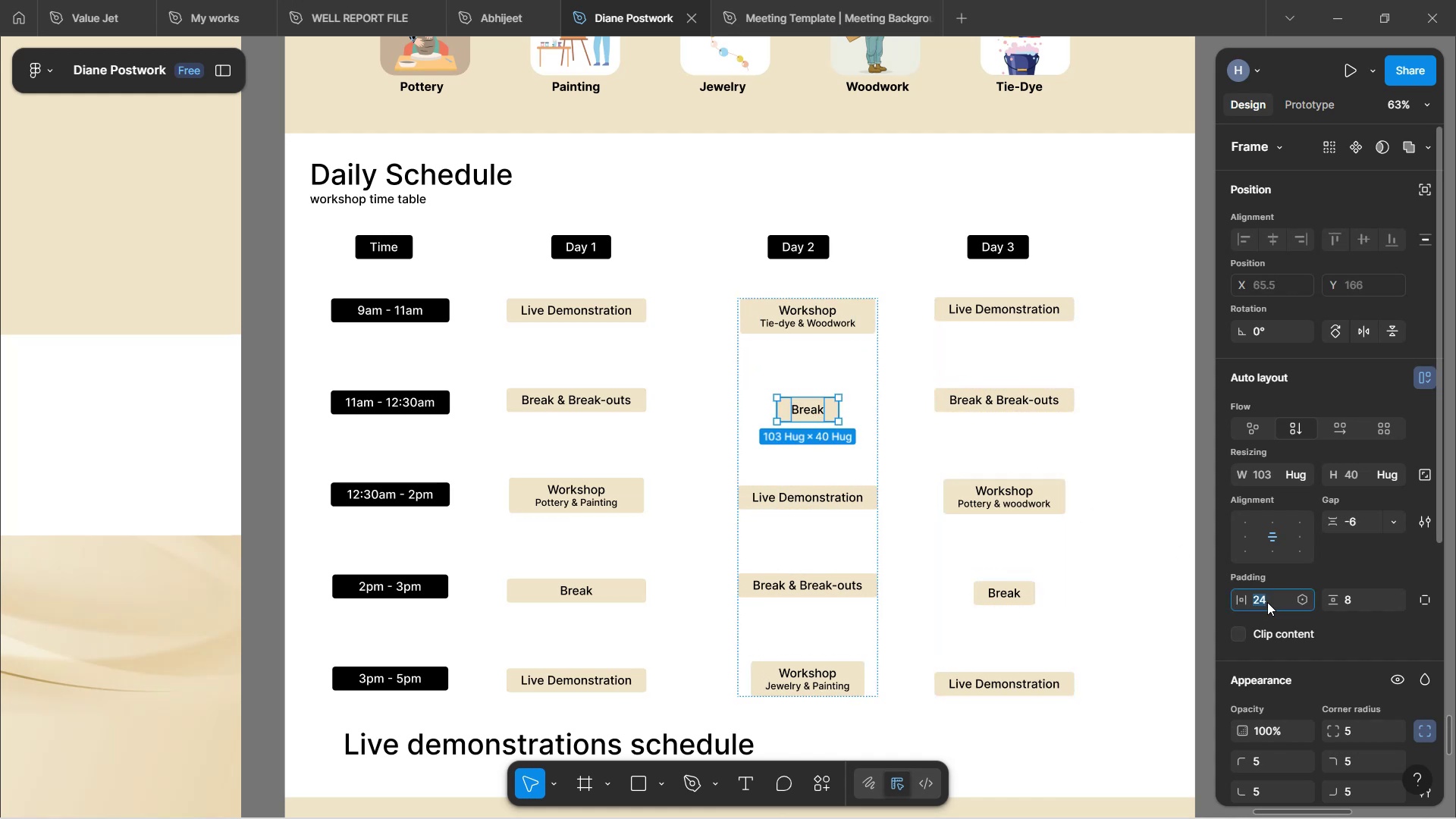 
type(89)
 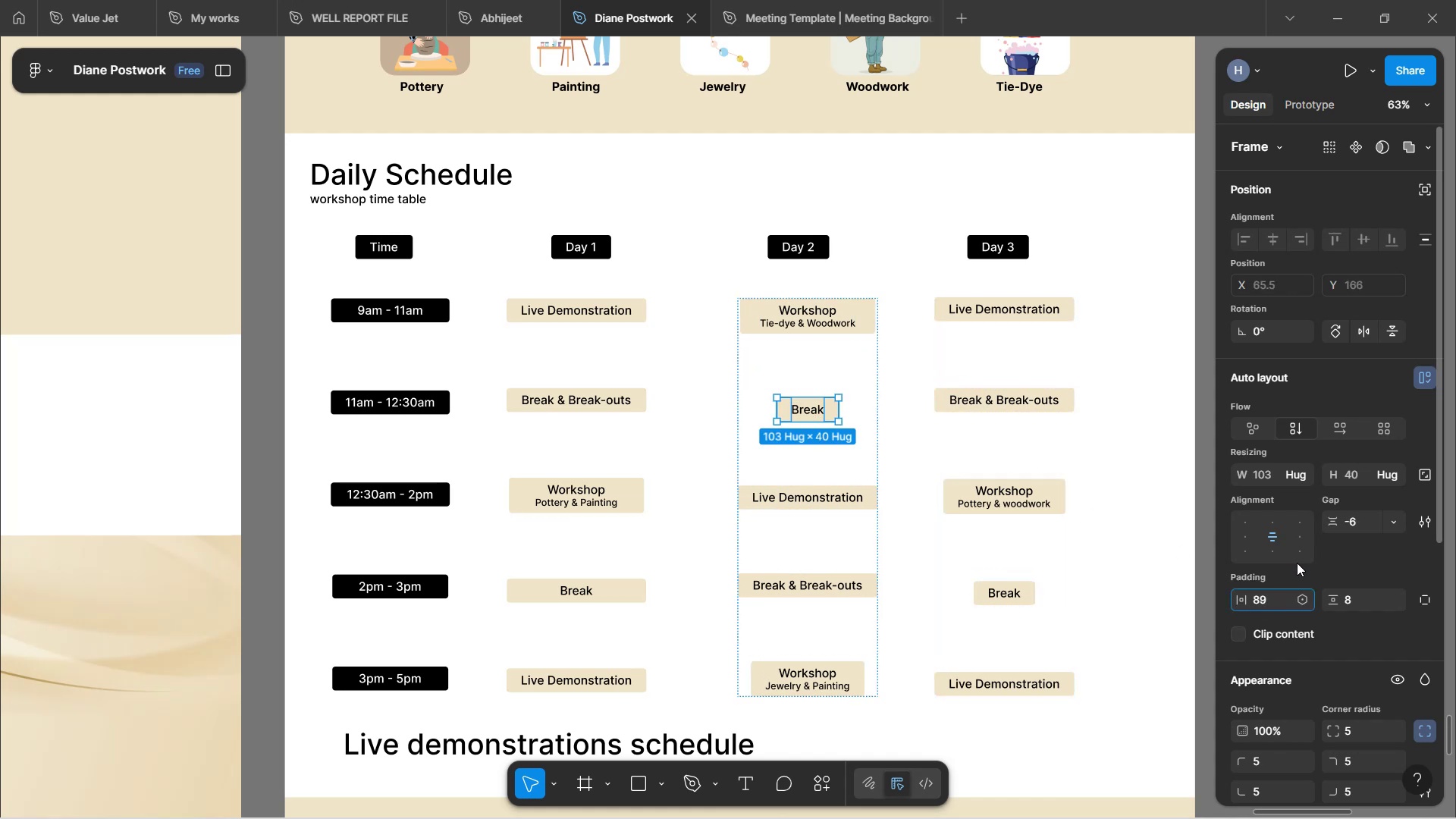 
left_click([1297, 563])
 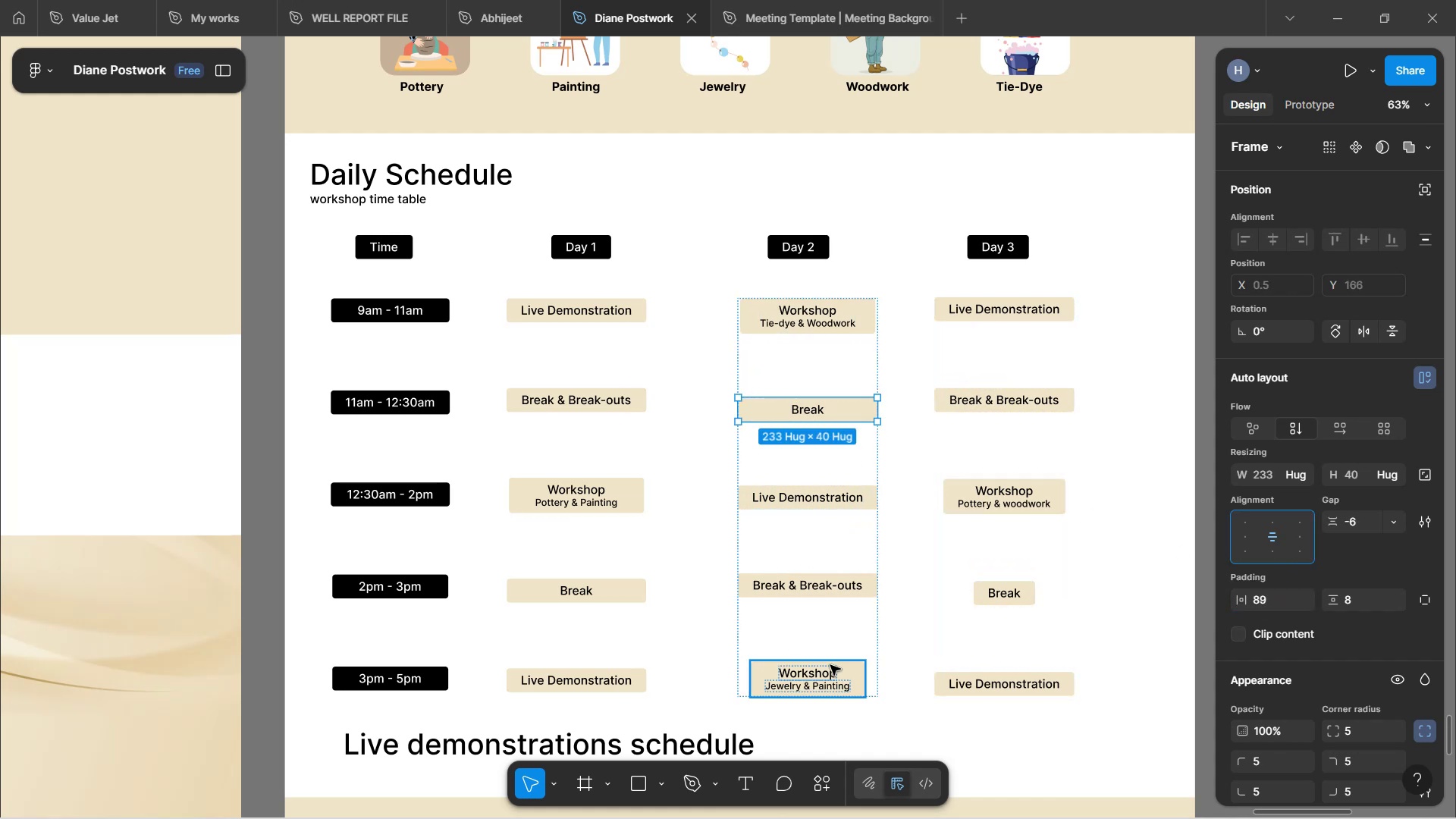 
left_click([842, 676])
 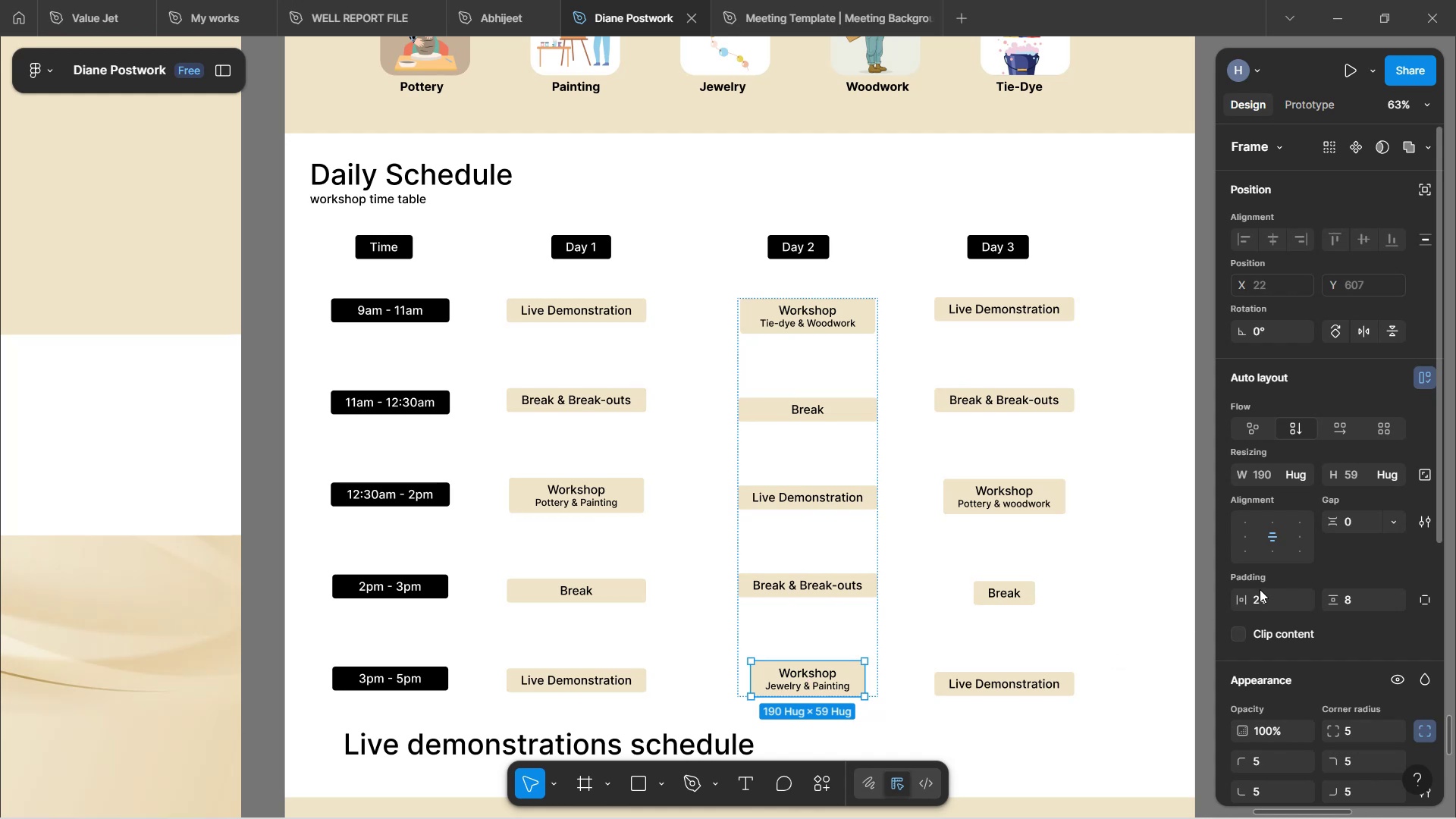 
left_click_drag(start_coordinate=[1243, 599], to_coordinate=[769, 438])
 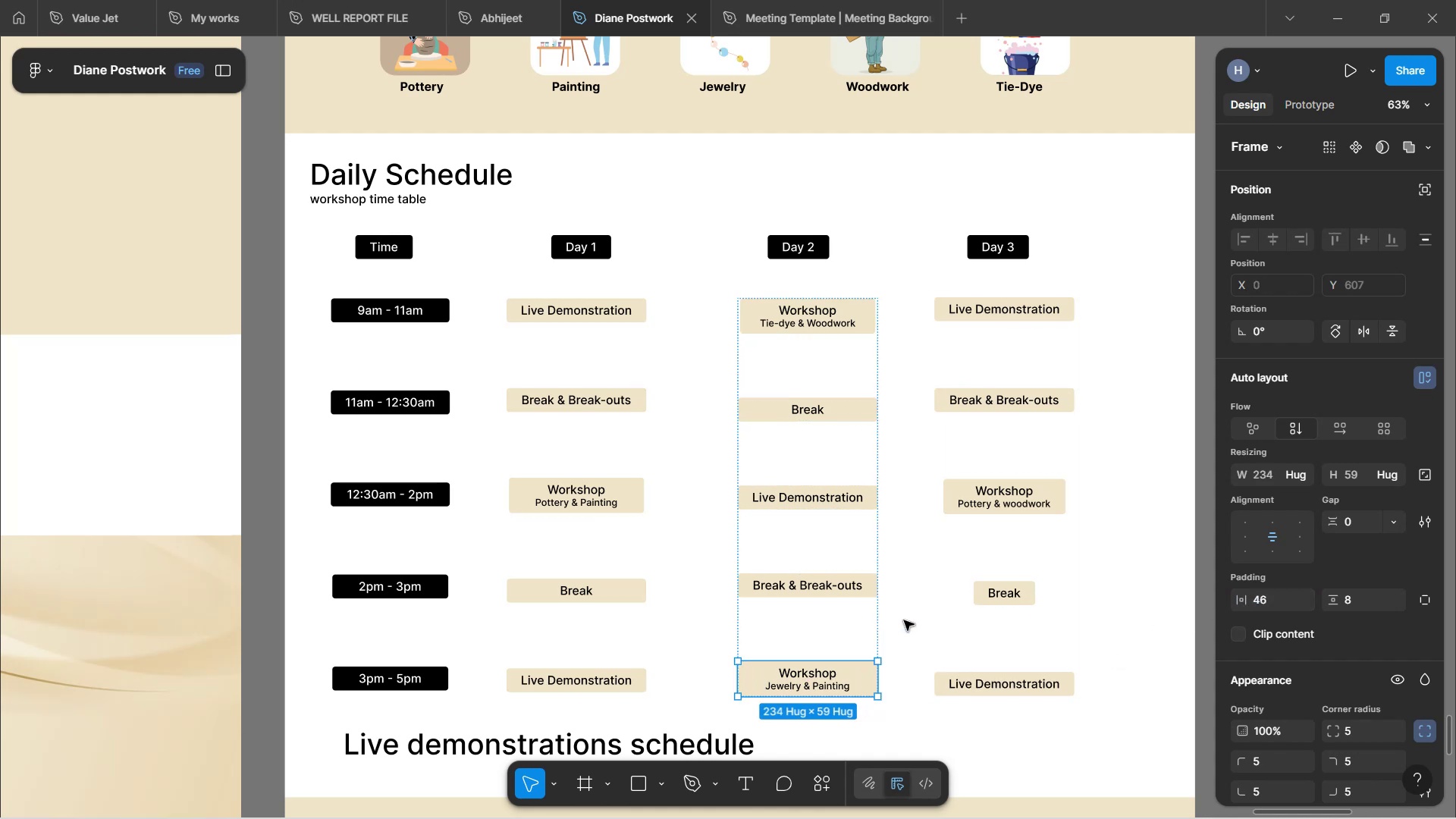 
left_click([904, 620])
 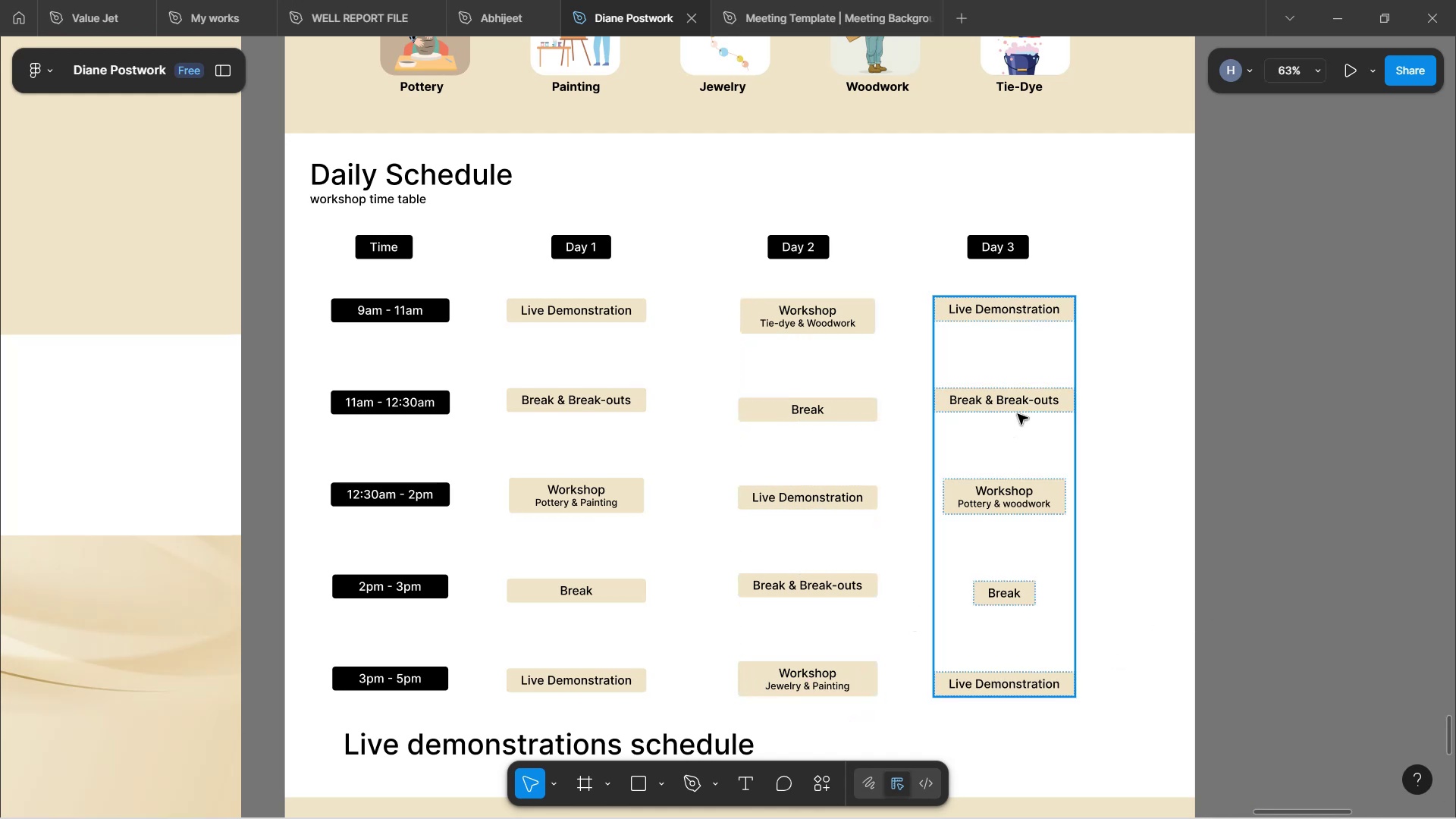 
double_click([1040, 497])
 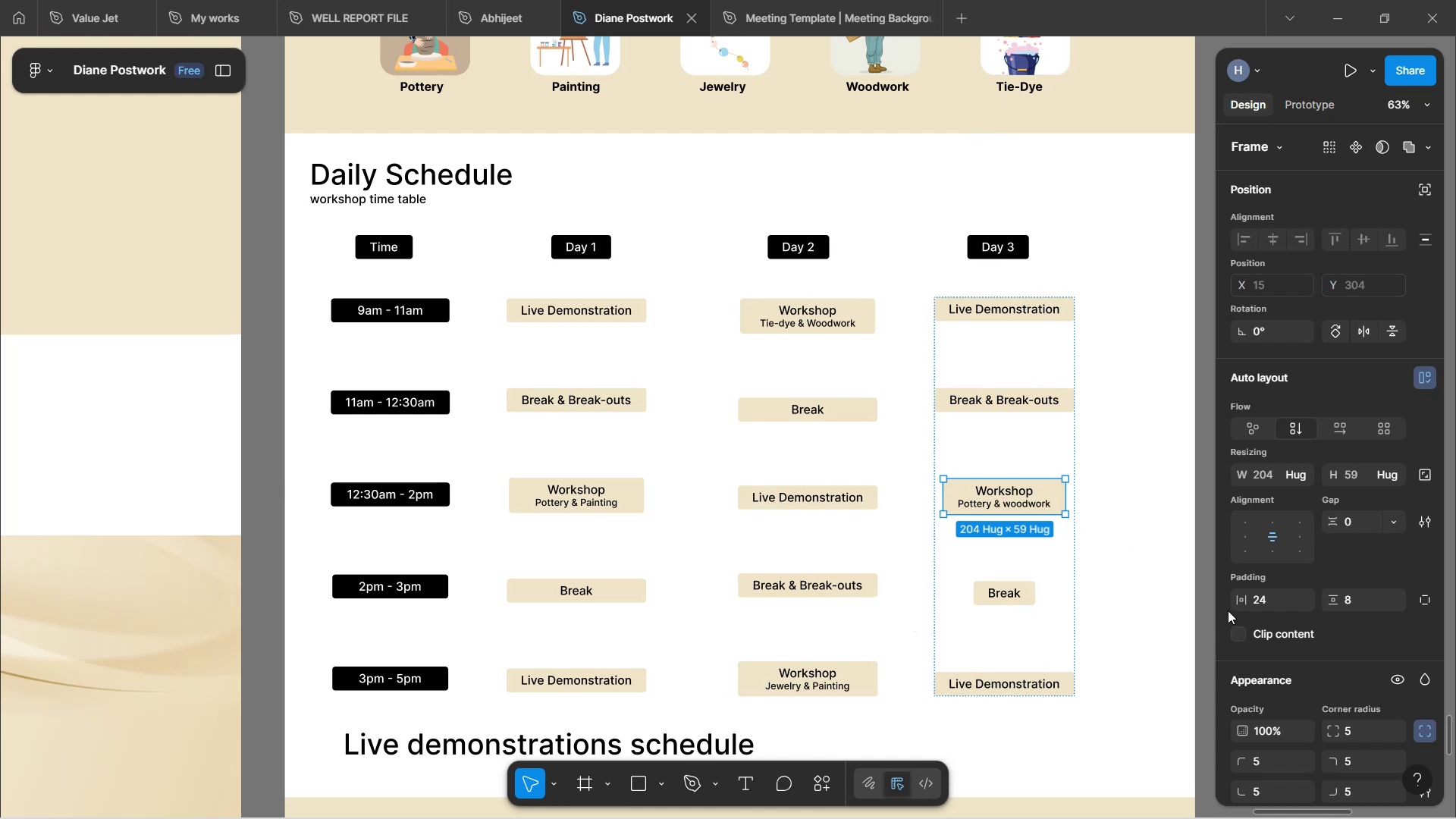 
left_click_drag(start_coordinate=[1239, 593], to_coordinate=[755, 441])
 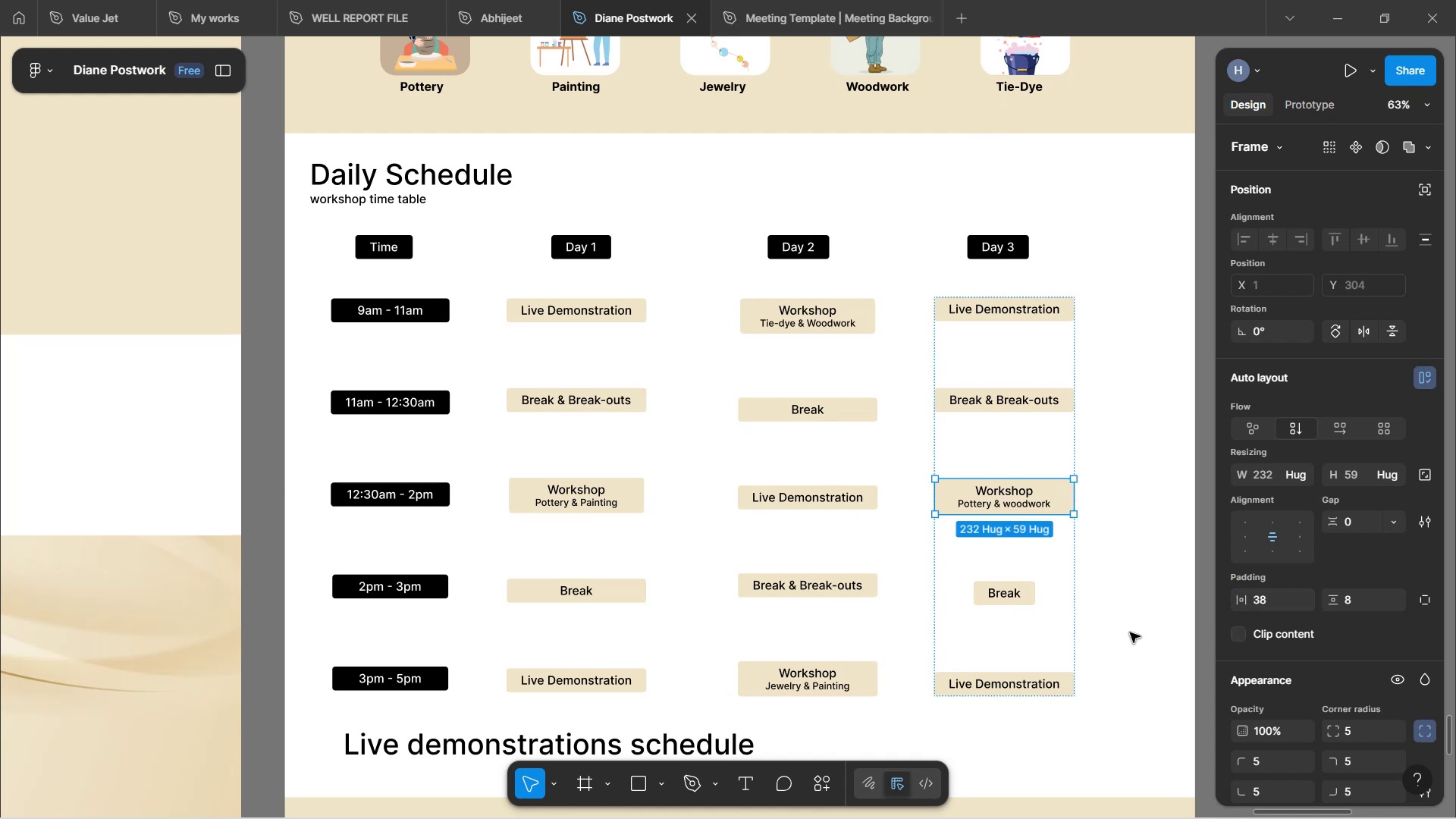 
left_click([1130, 632])
 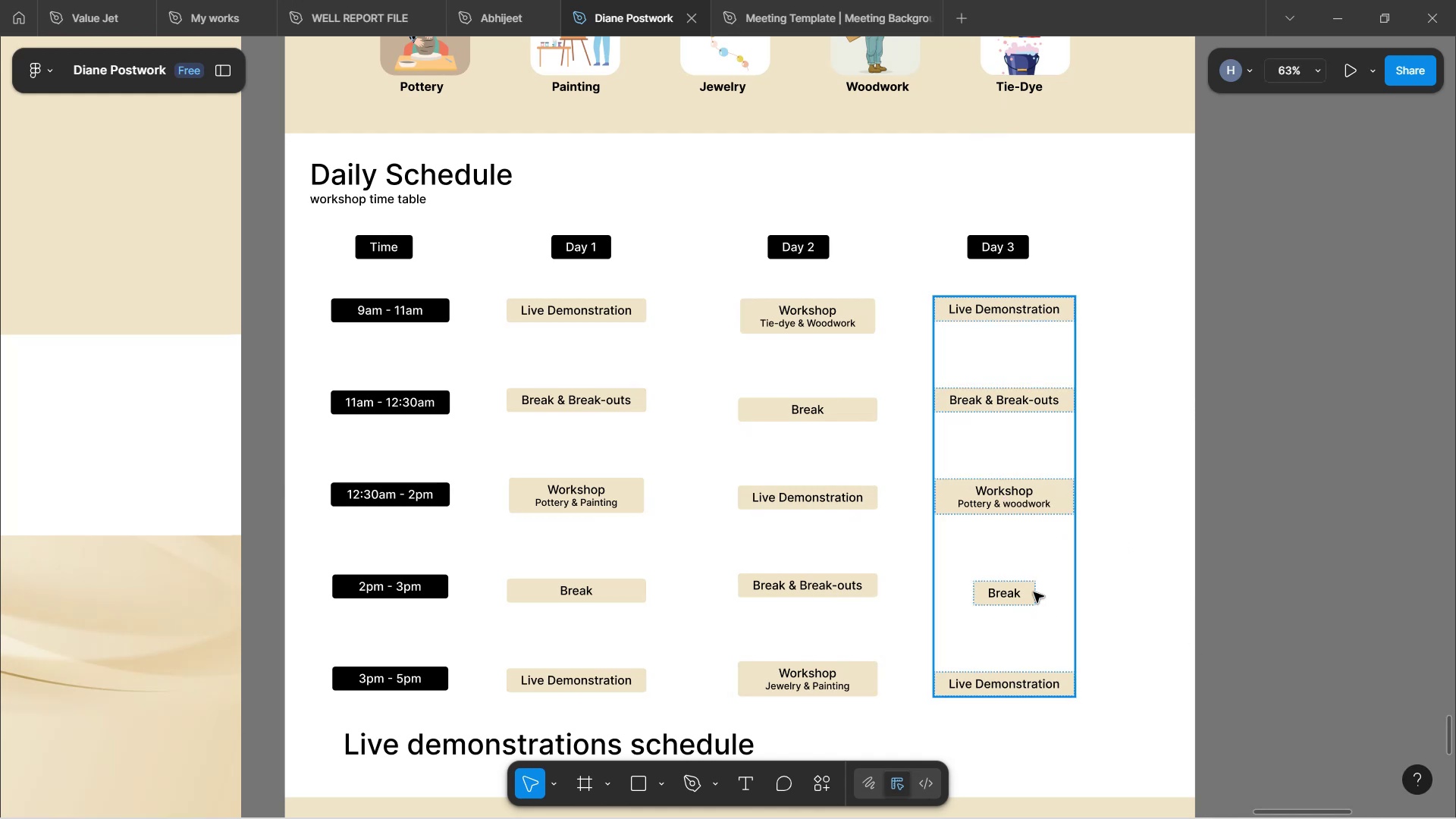 
double_click([1034, 592])
 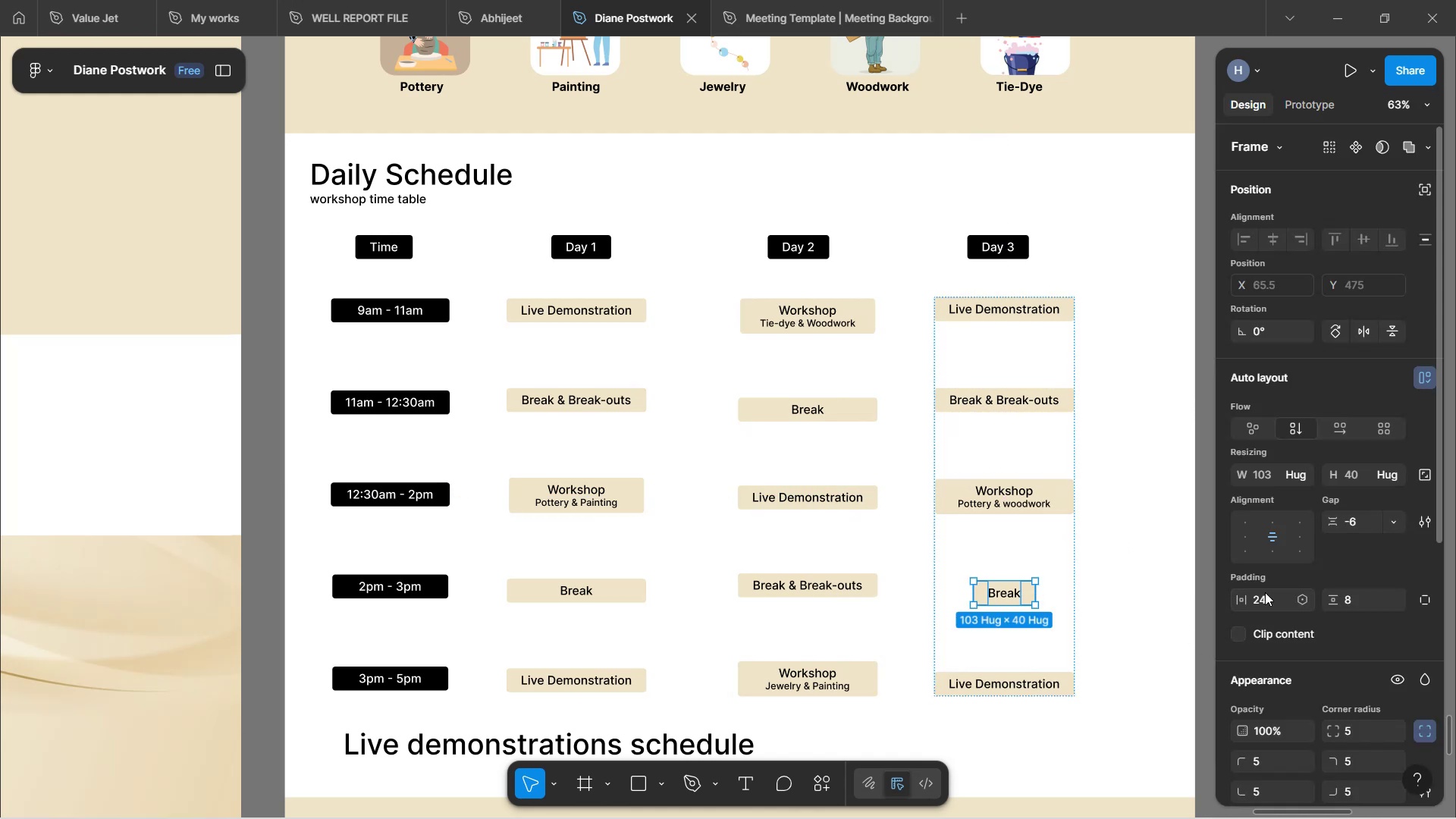 
left_click([1277, 596])
 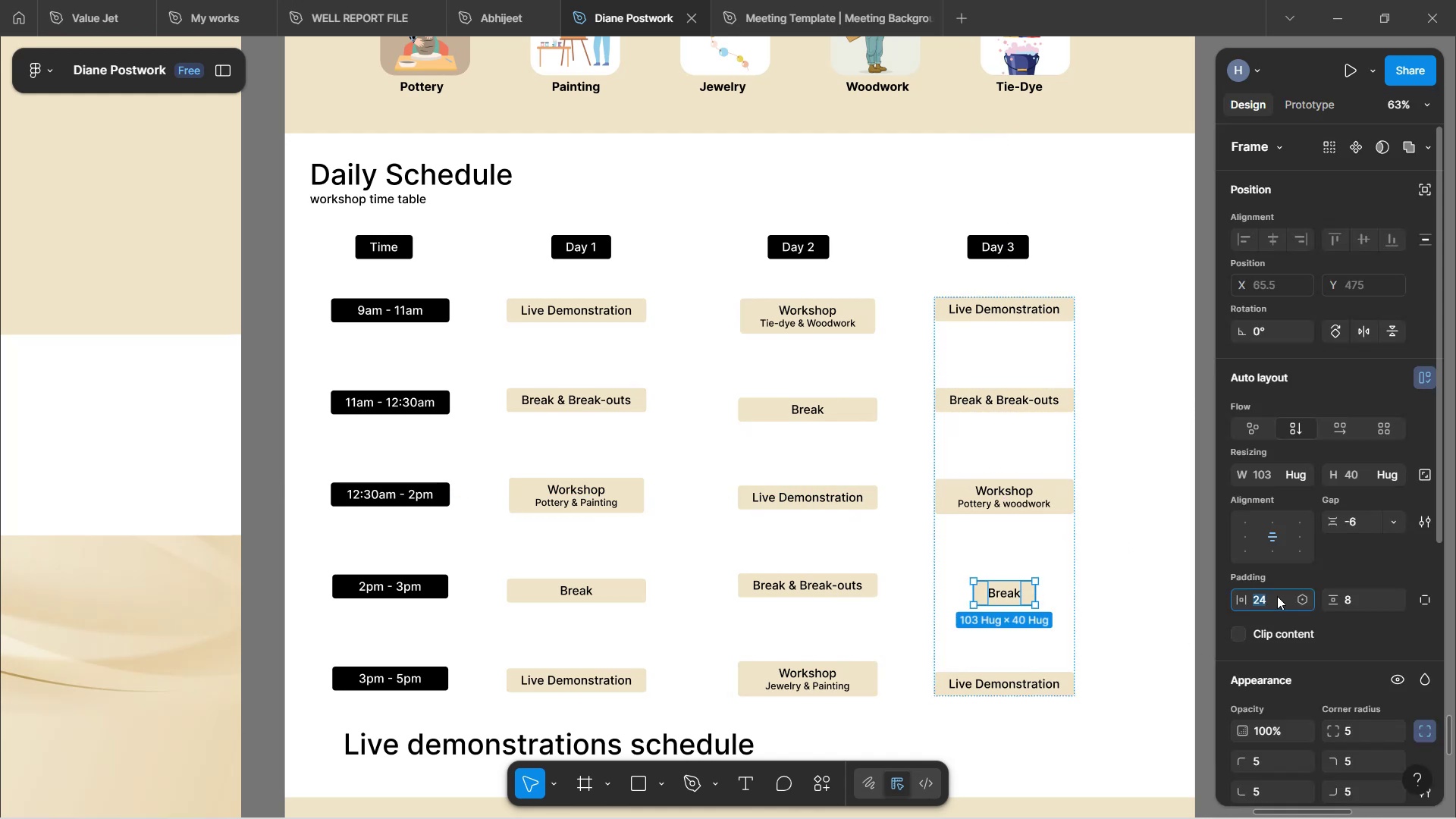 
type(89)
 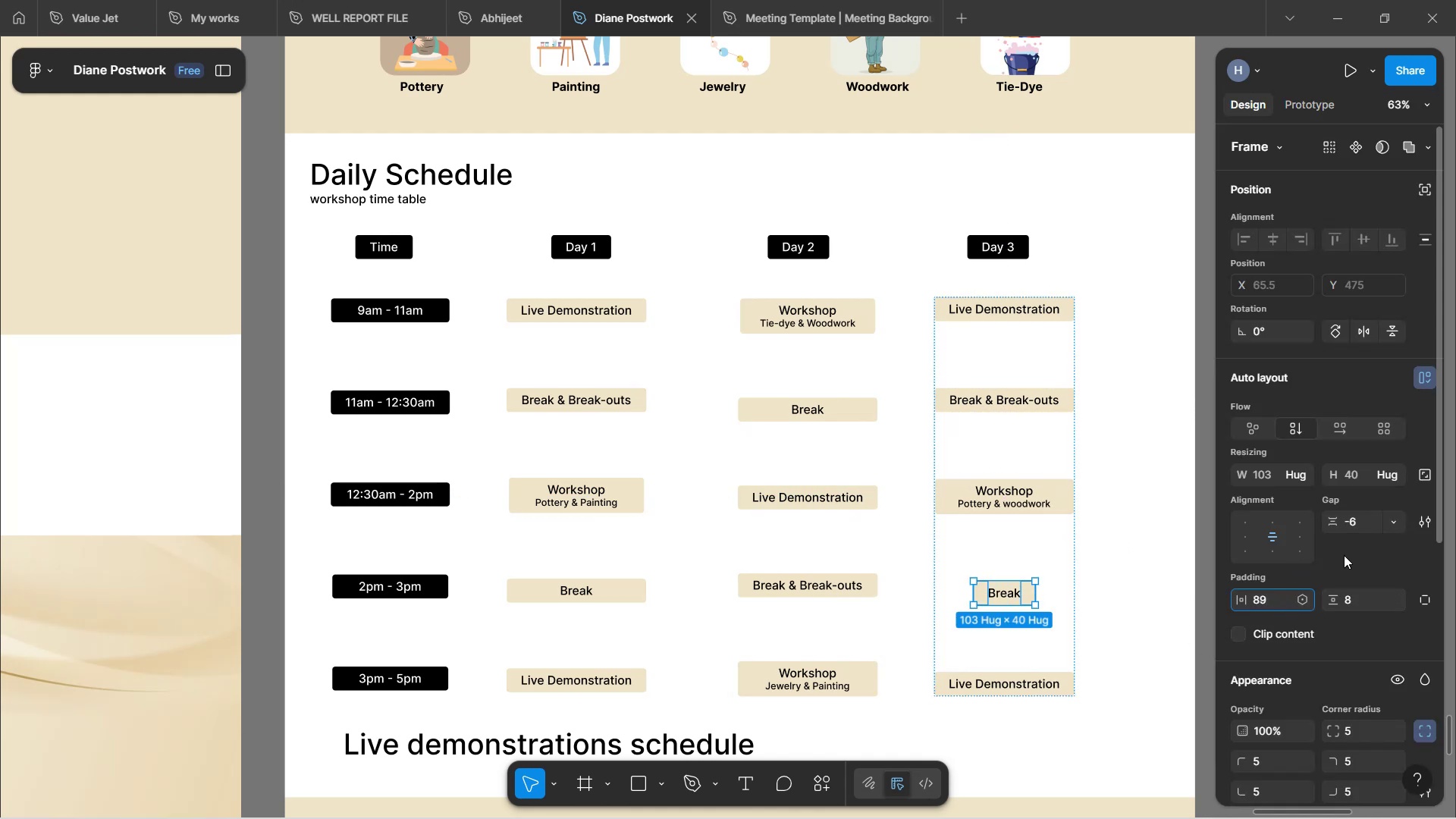 
left_click([1344, 560])
 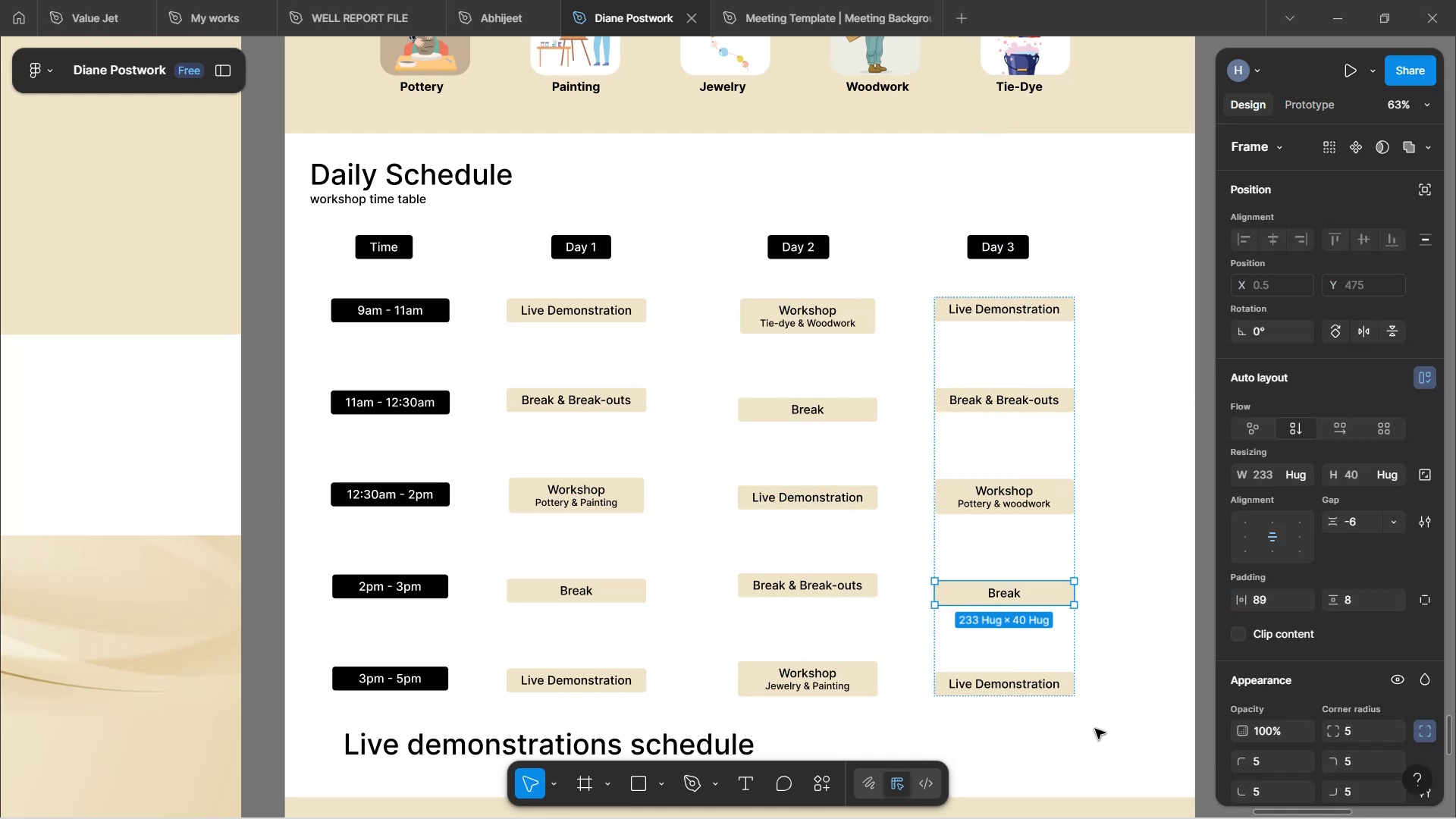 
left_click([1095, 733])
 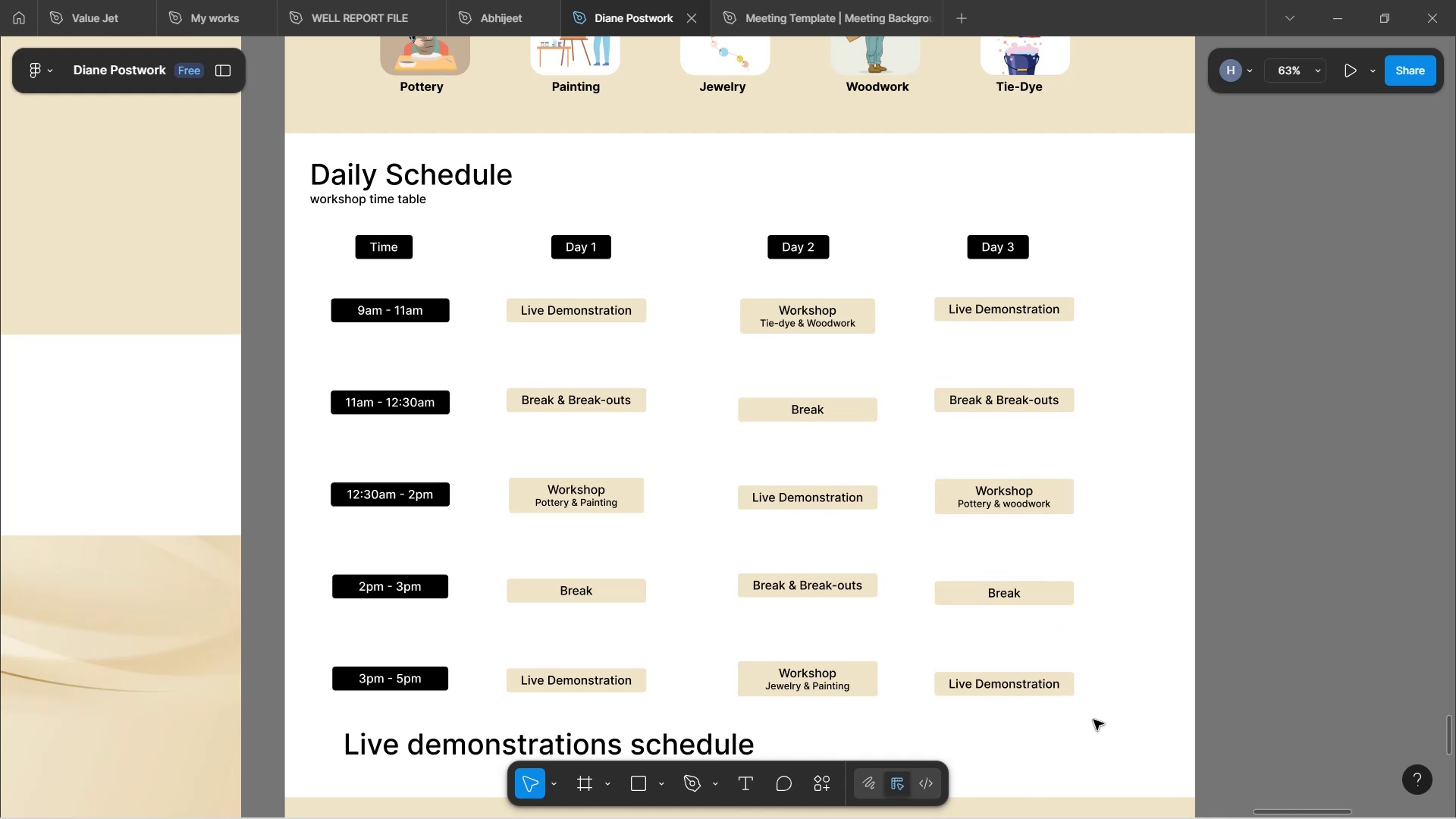 
scroll: coordinate [1087, 705], scroll_direction: down, amount: 2.0
 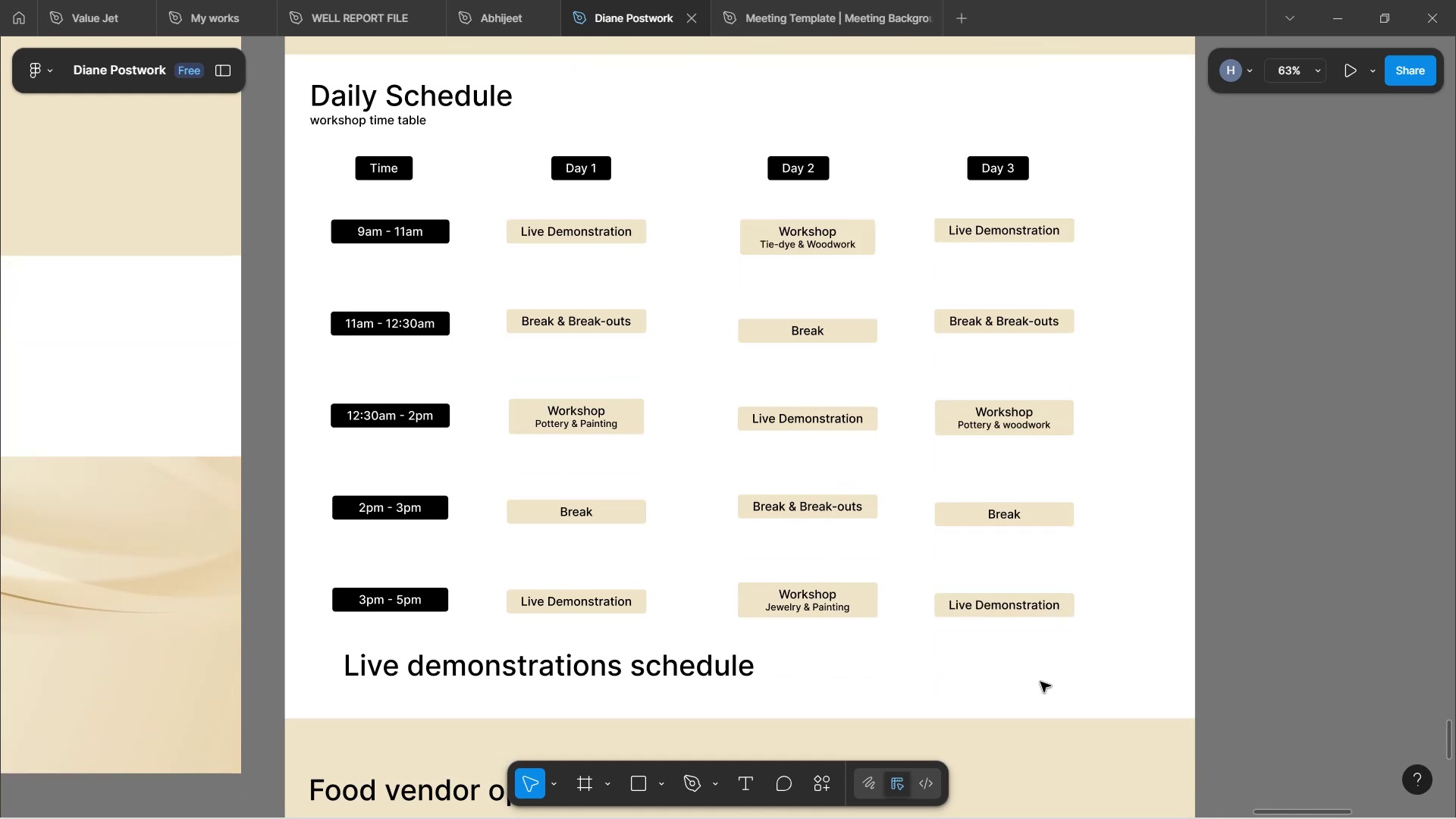 
scroll: coordinate [1040, 678], scroll_direction: up, amount: 3.0
 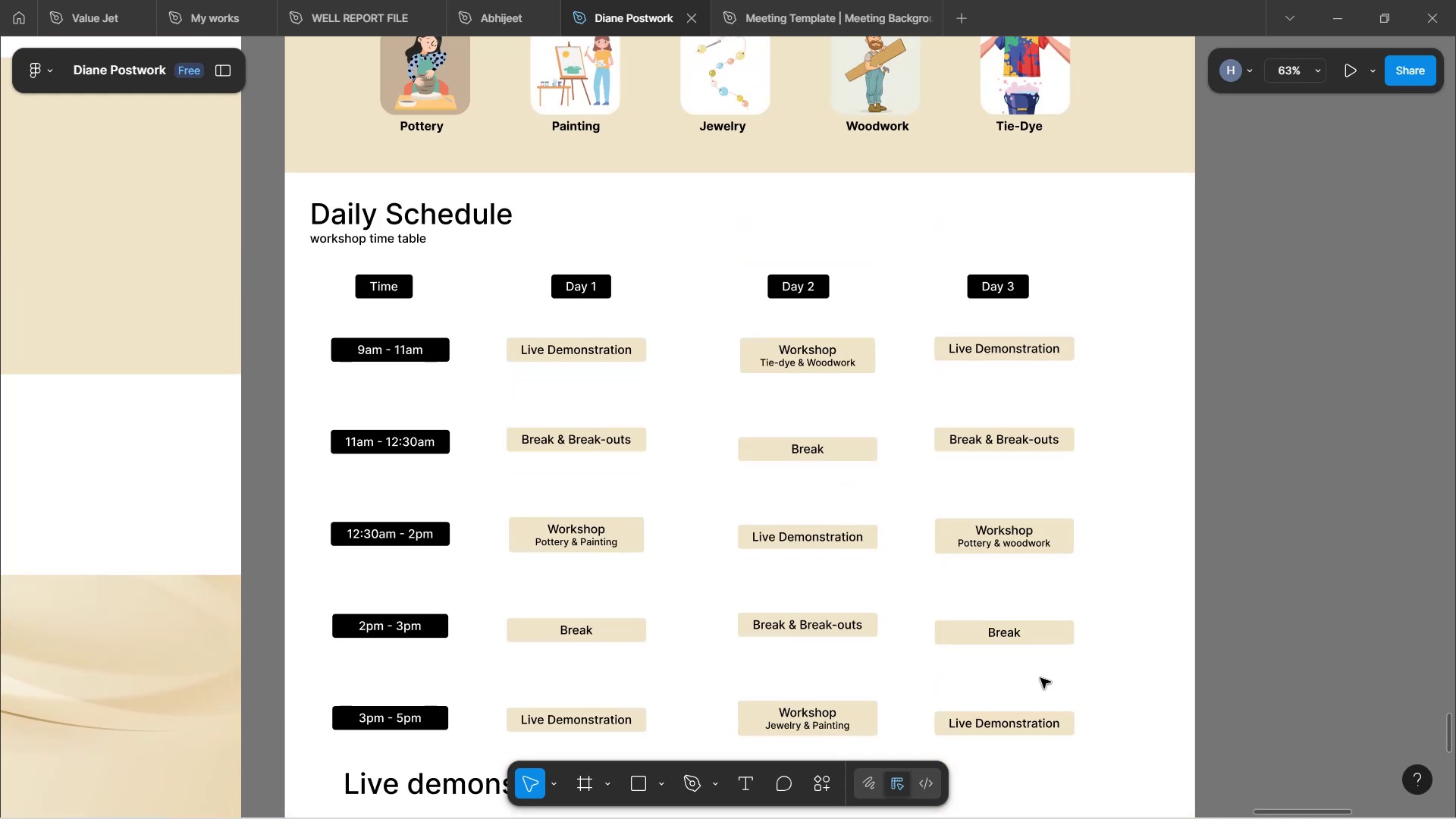 
hold_key(key=ControlLeft, duration=0.95)
scroll: coordinate [1080, 625], scroll_direction: down, amount: 4.0
 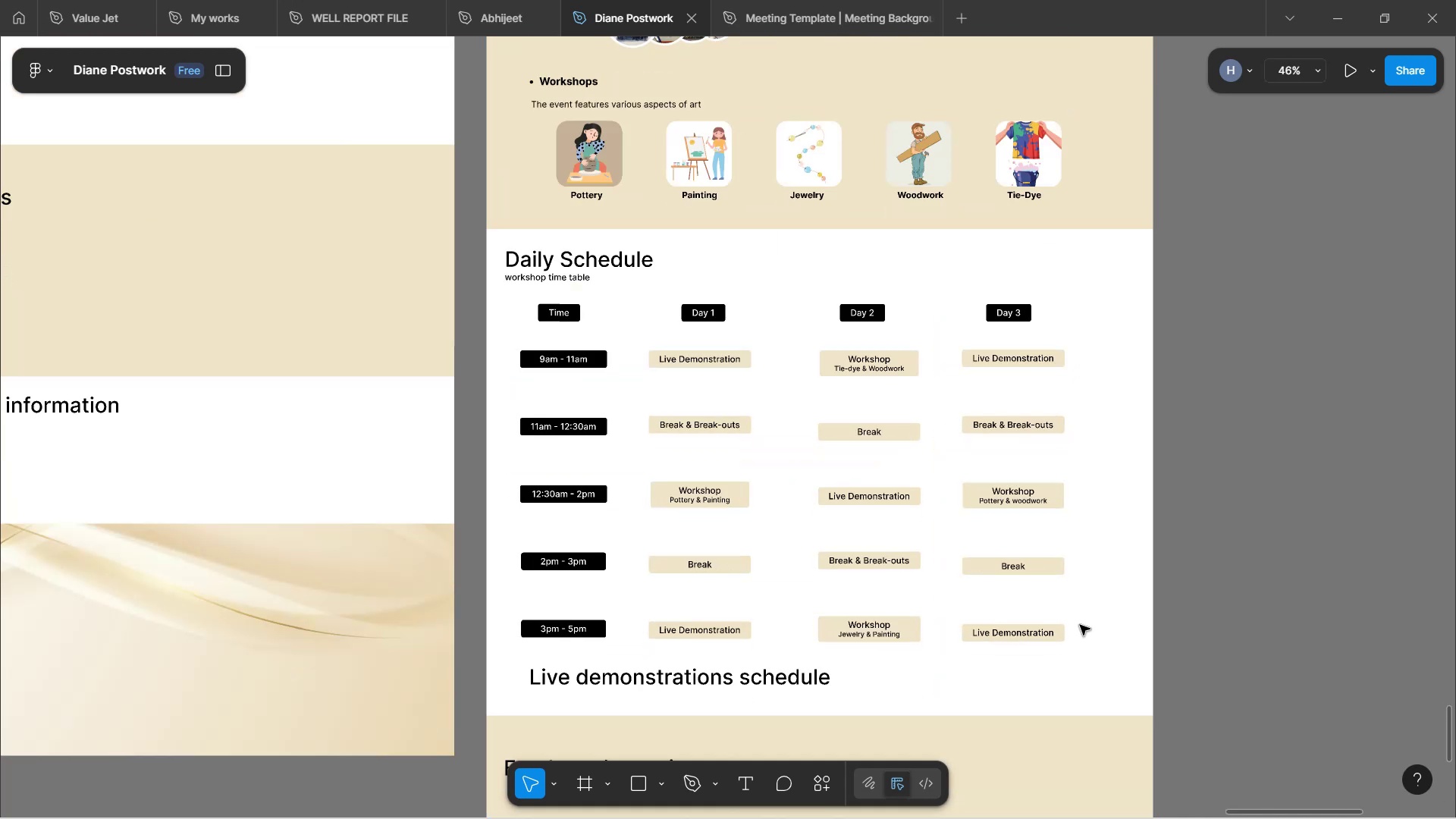 
left_click_drag(start_coordinate=[1078, 671], to_coordinate=[532, 302])
 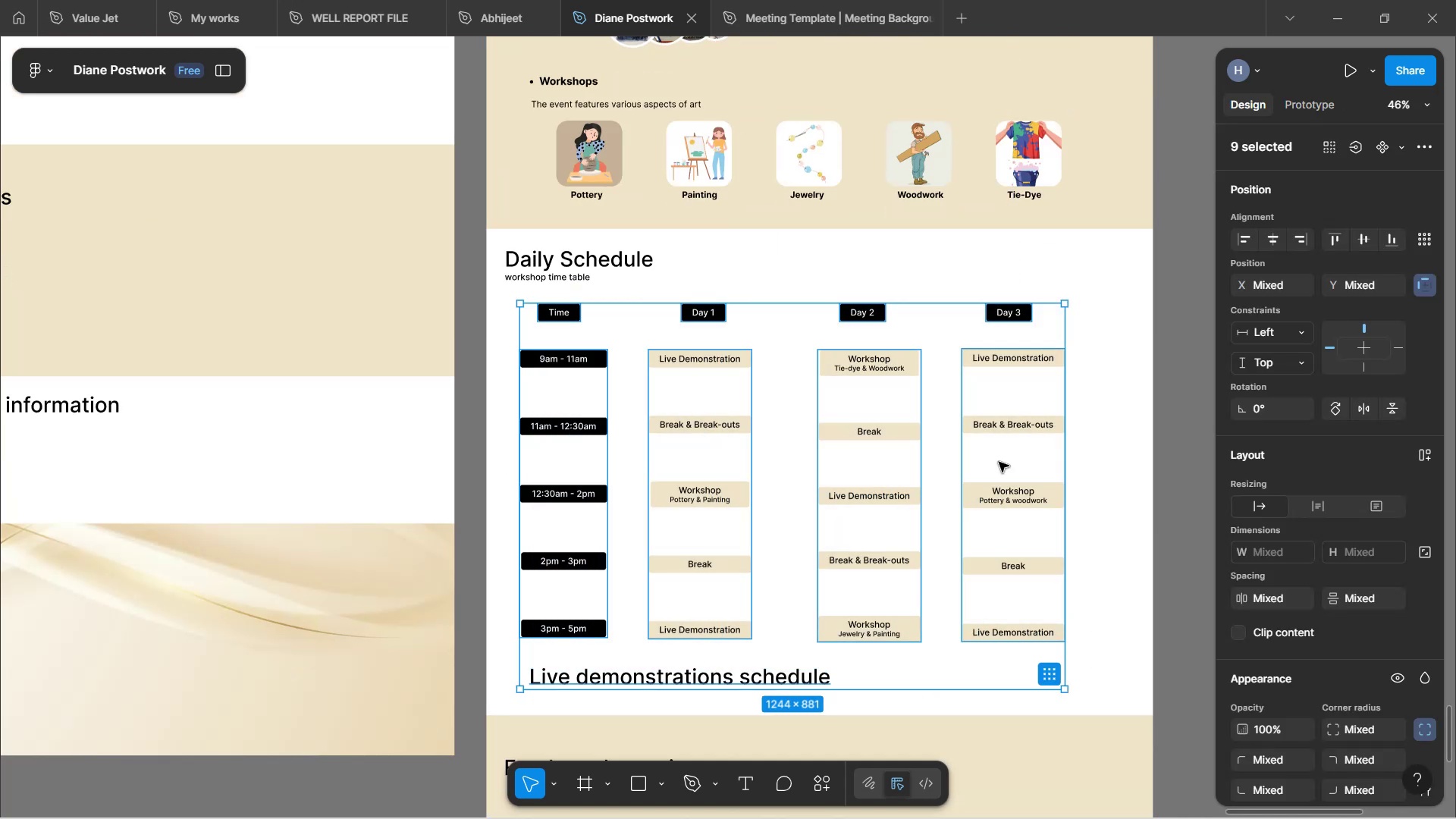 
hold_key(key=ArrowRight, duration=0.34)
 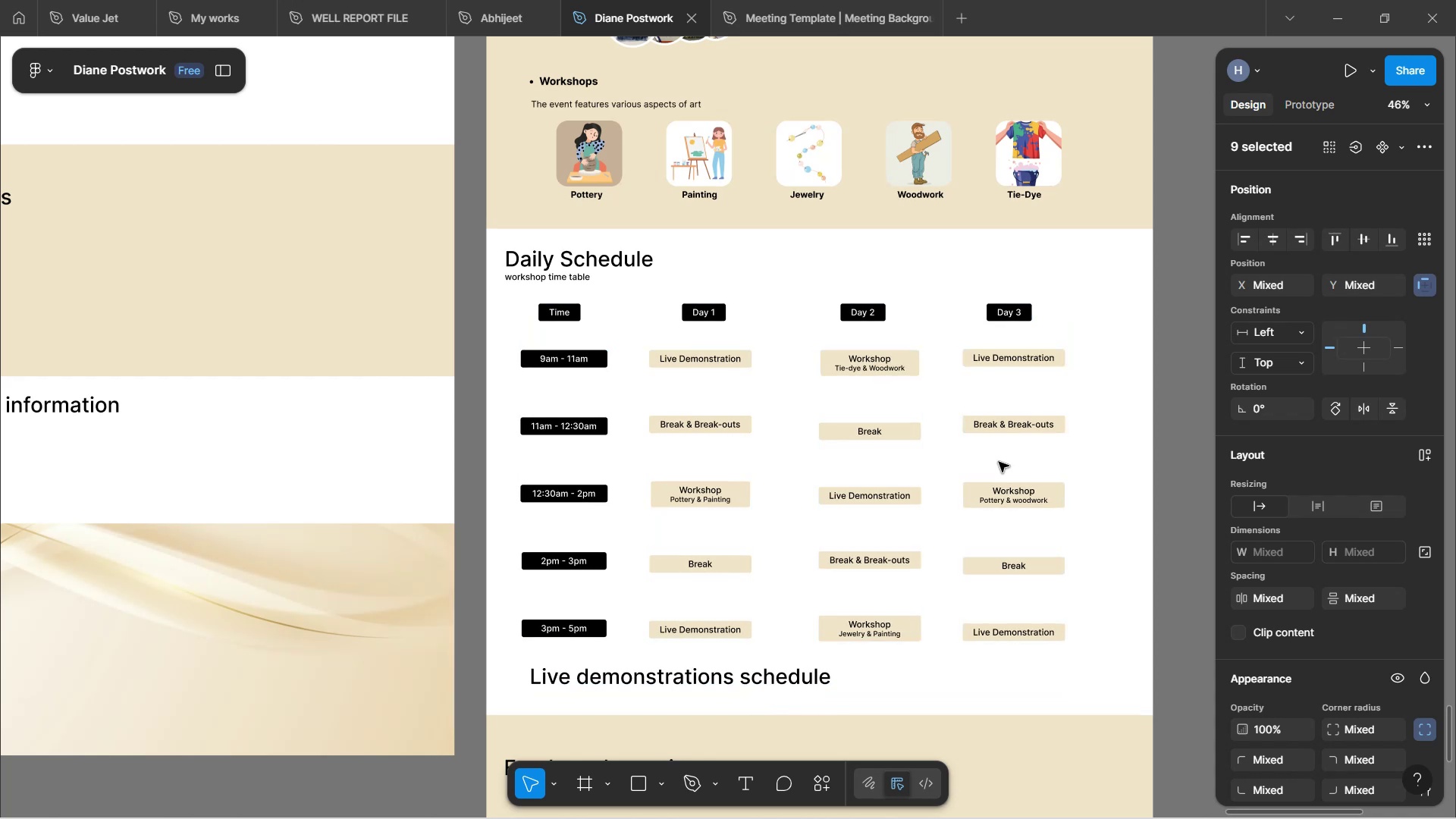 
hold_key(key=ArrowRight, duration=1.52)
 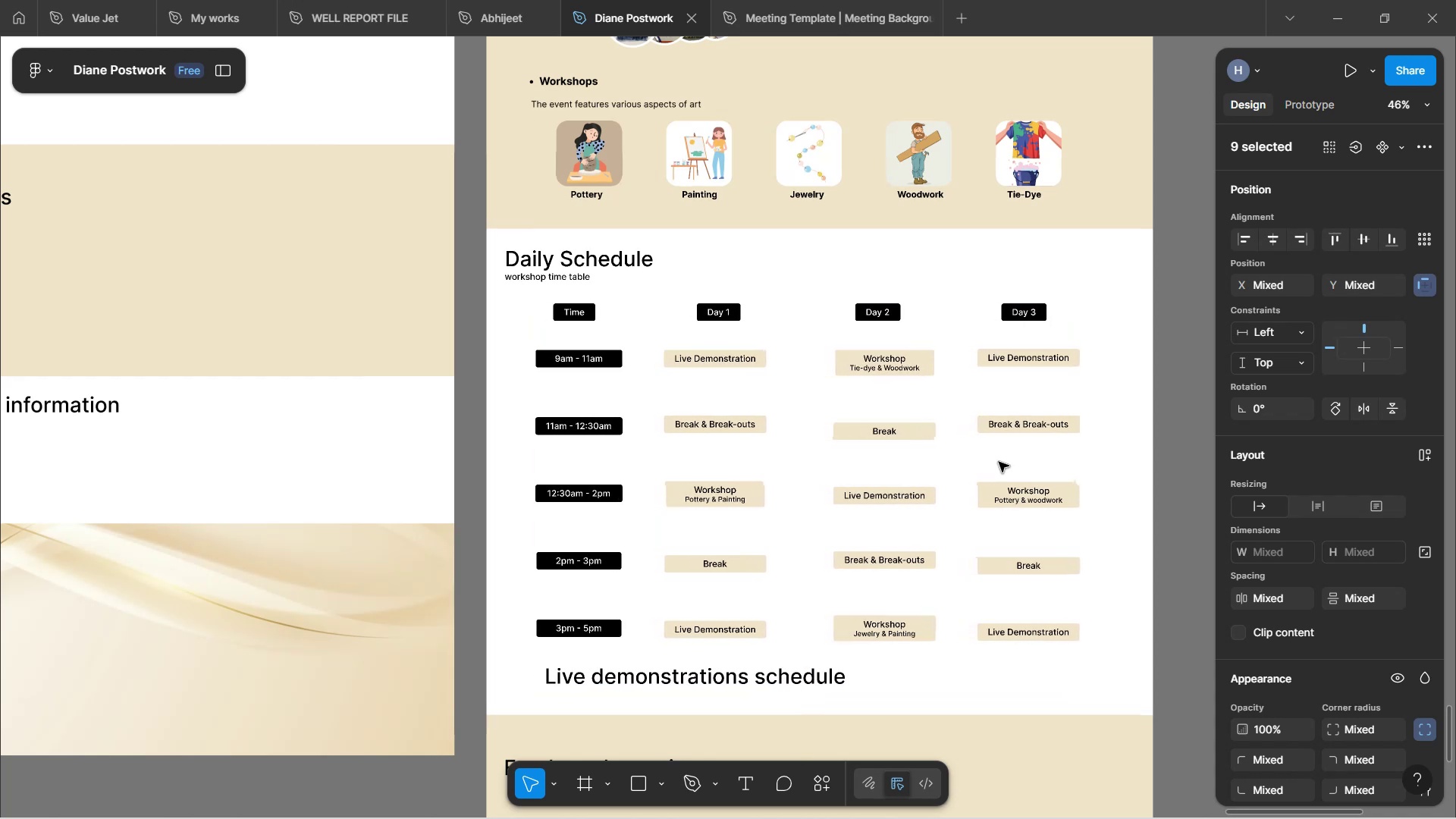 
hold_key(key=ArrowRight, duration=0.36)
 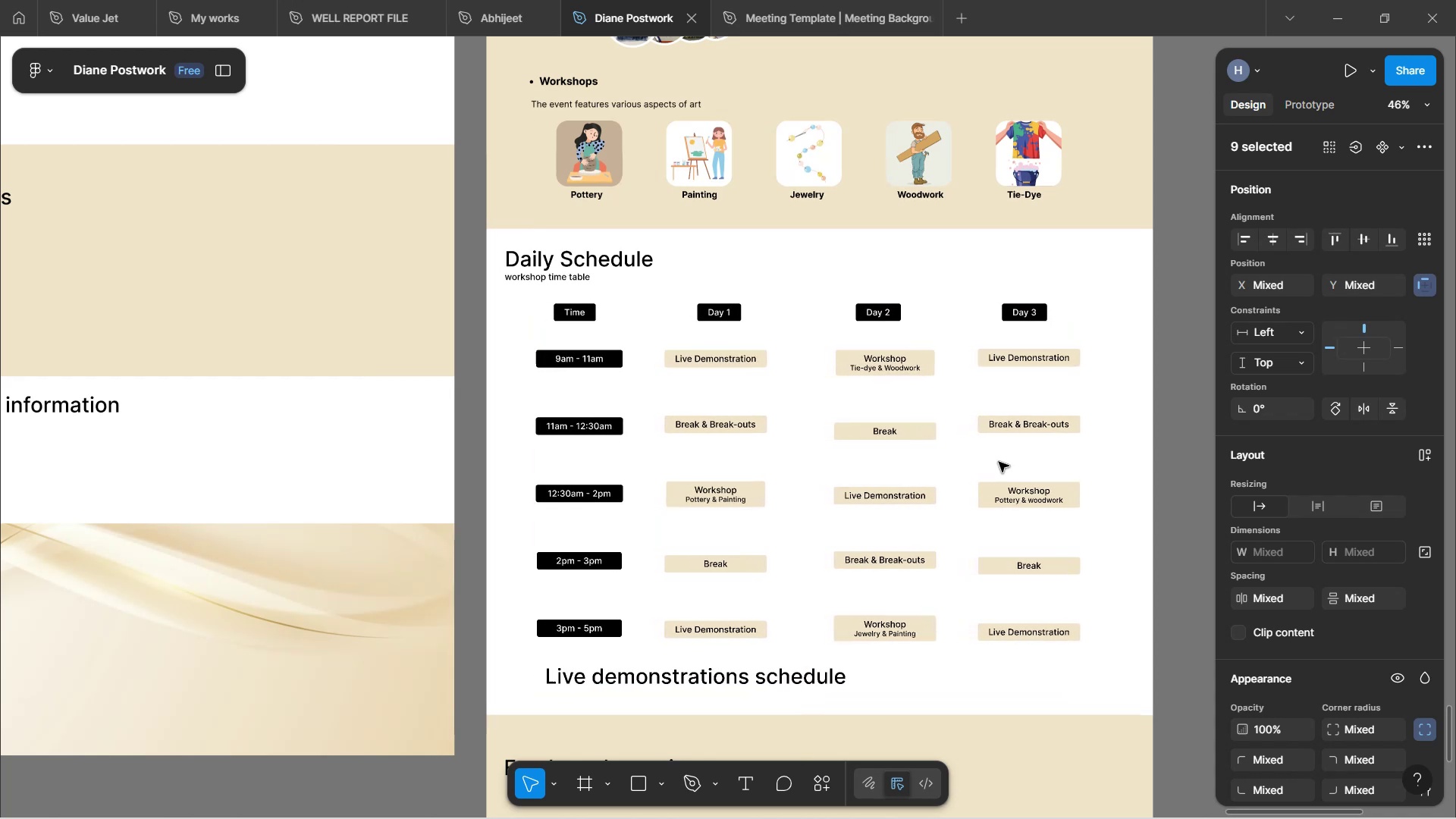 
key(ArrowRight)
 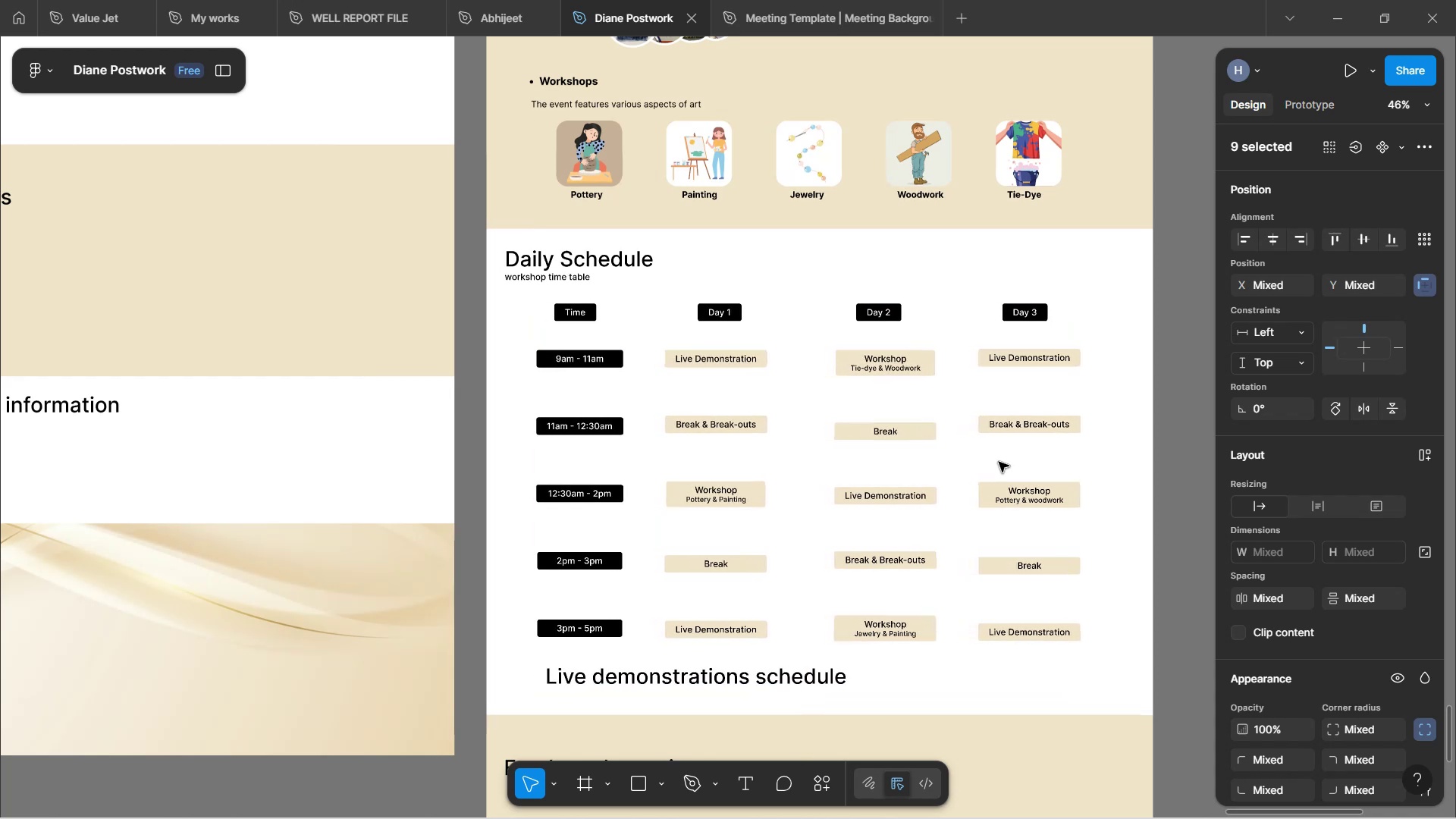 
key(ArrowRight)
 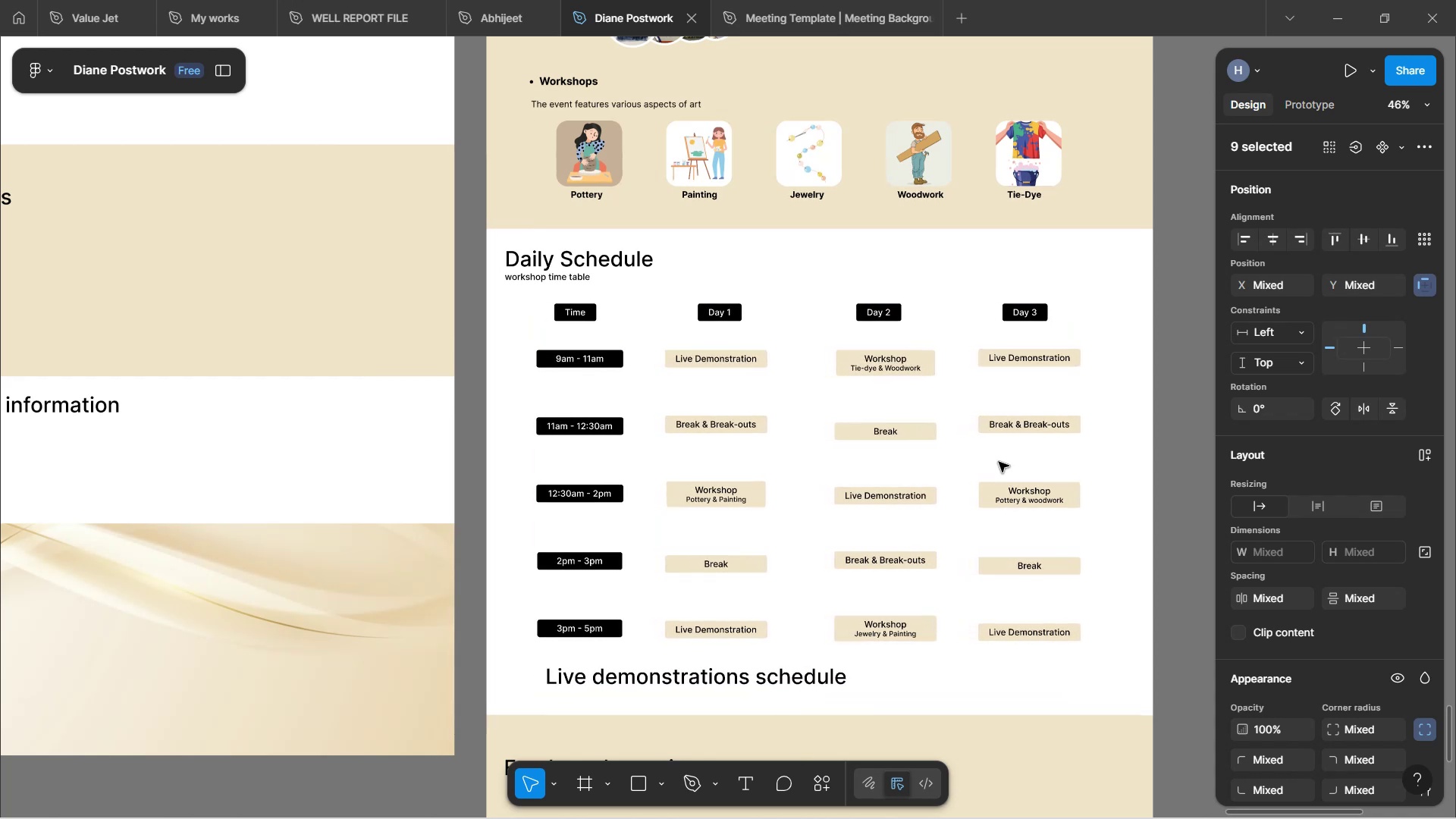 
hold_key(key=ArrowRight, duration=0.78)
 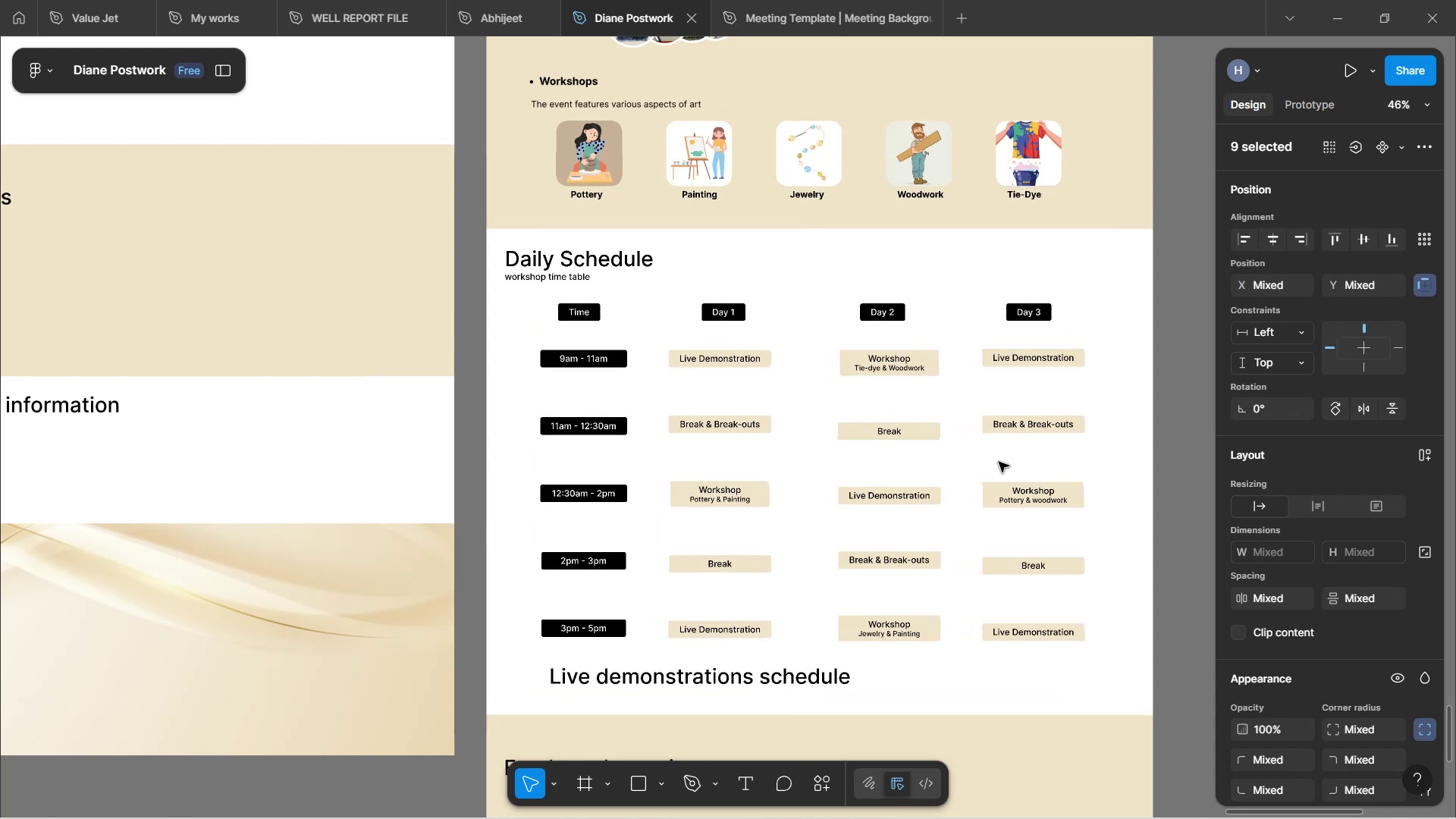 
key(ArrowRight)
 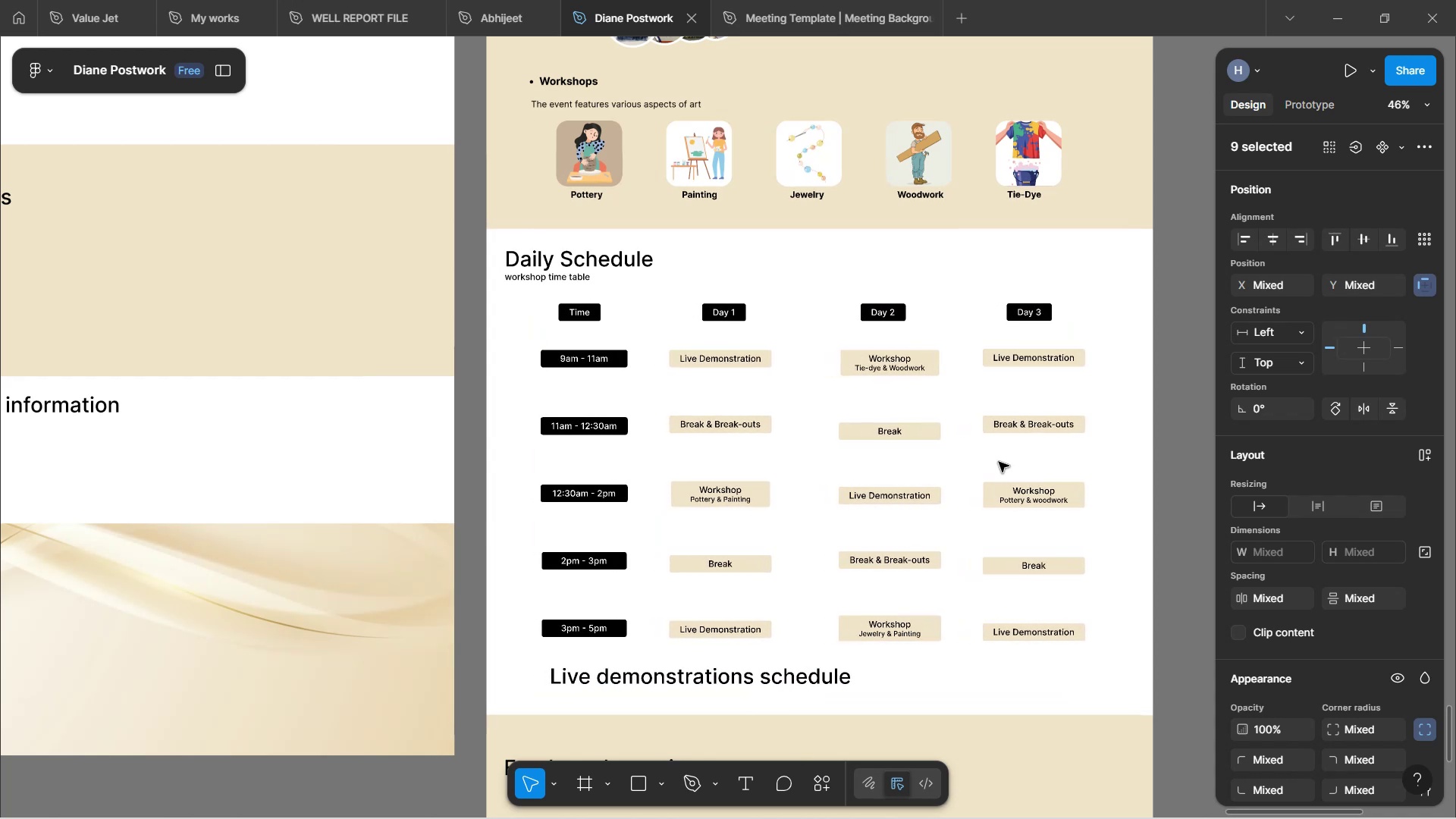 
key(ArrowRight)
 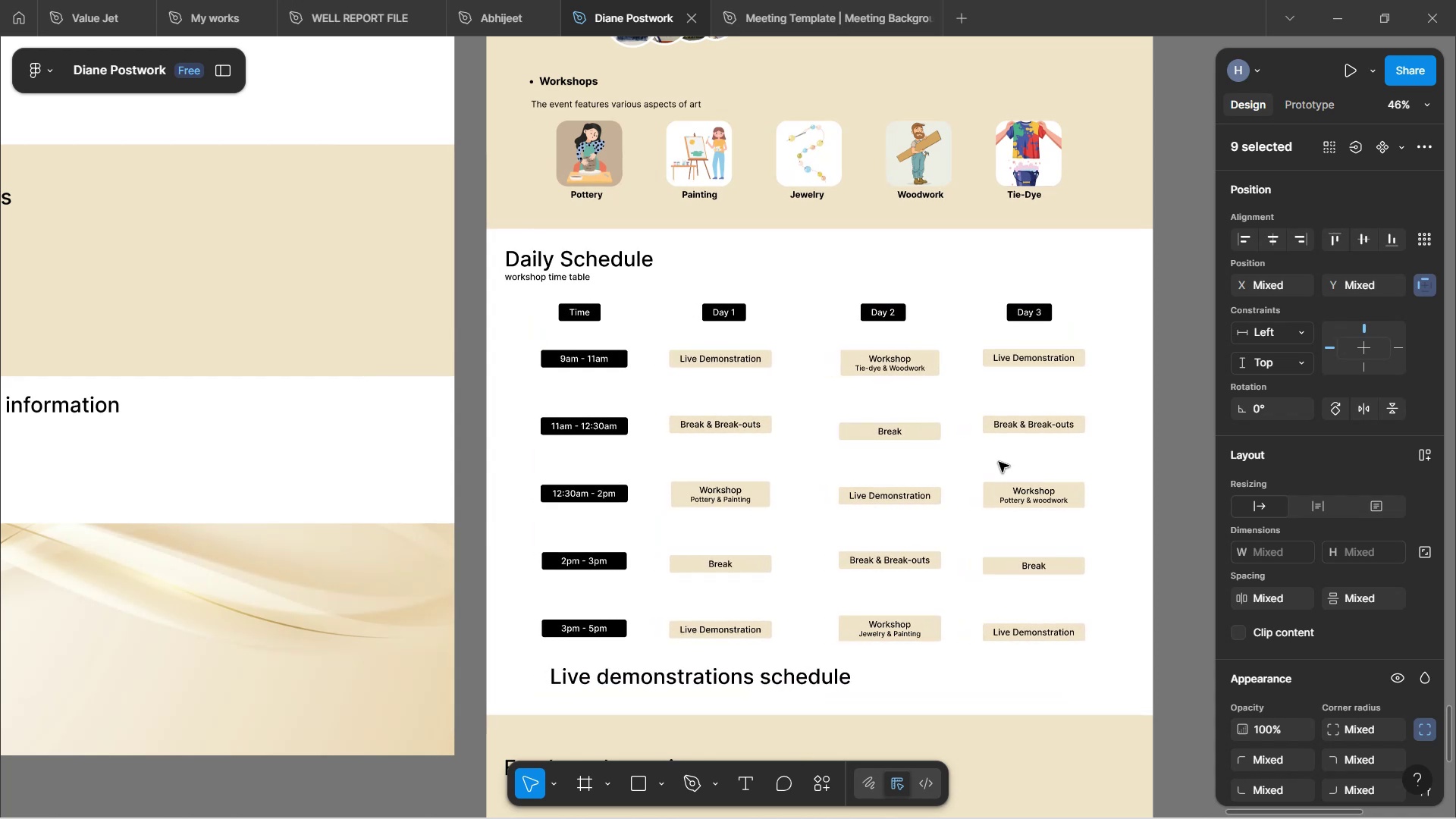 
key(ArrowRight)
 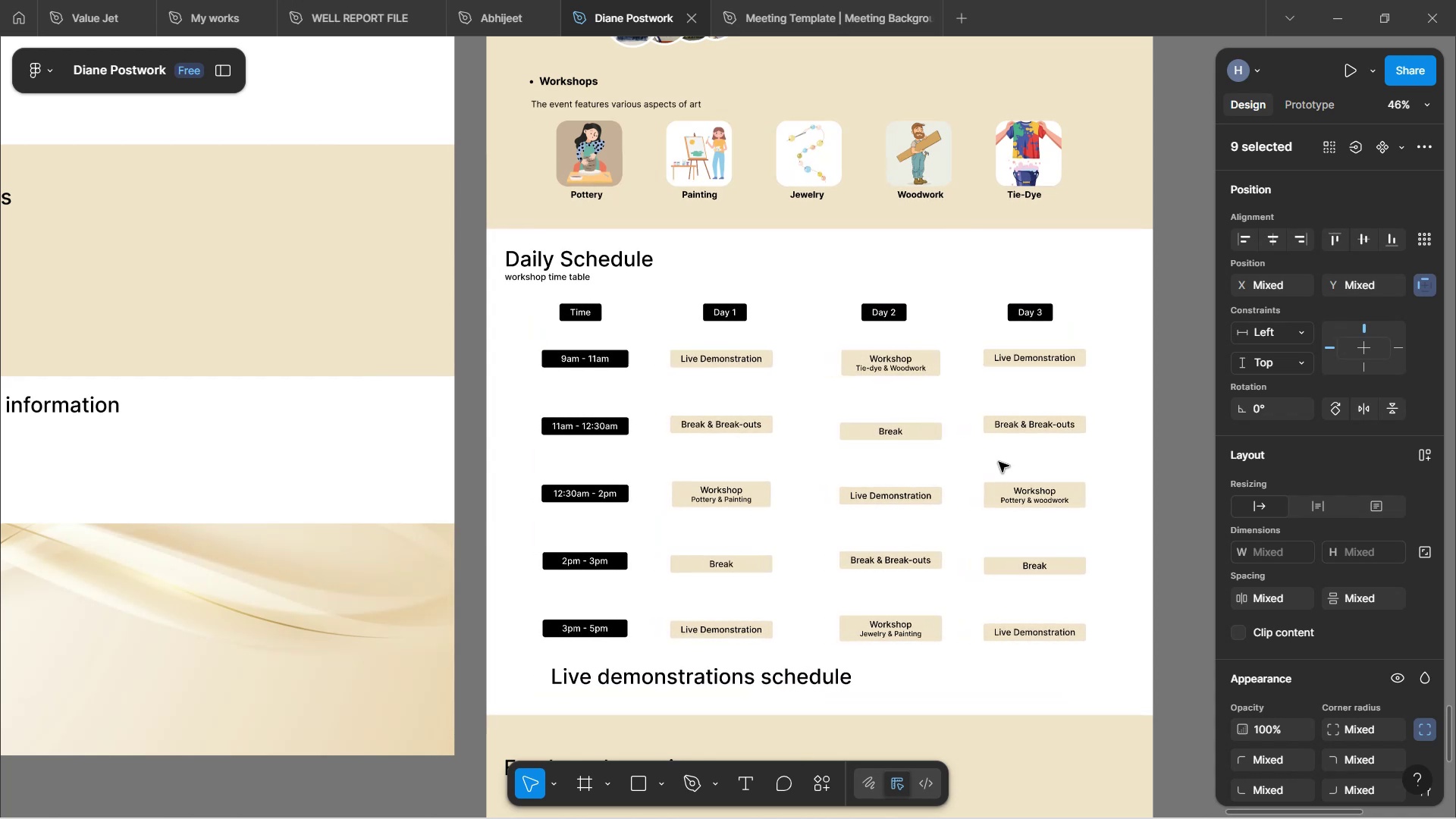 
key(ArrowRight)
 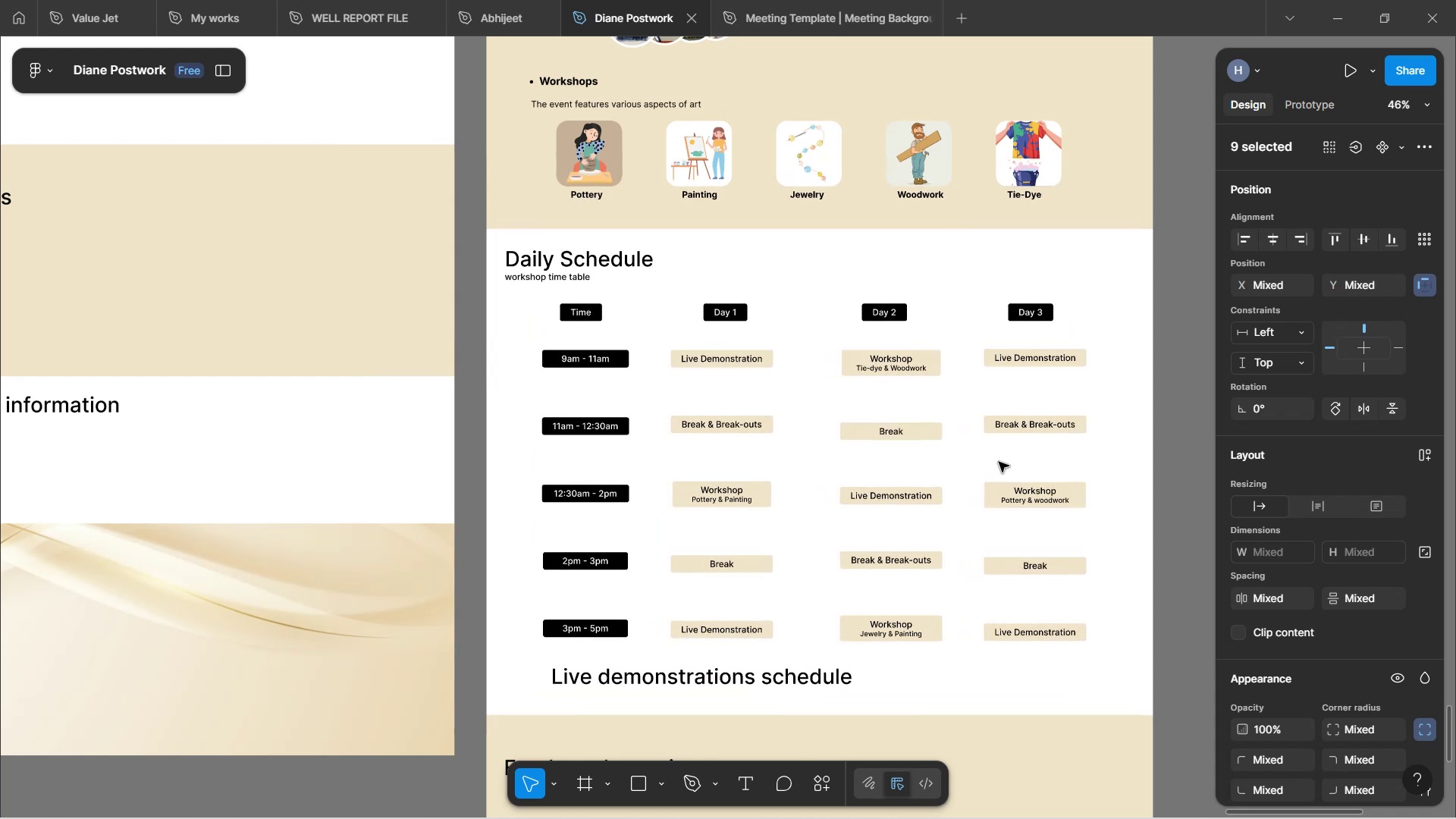 
key(ArrowRight)
 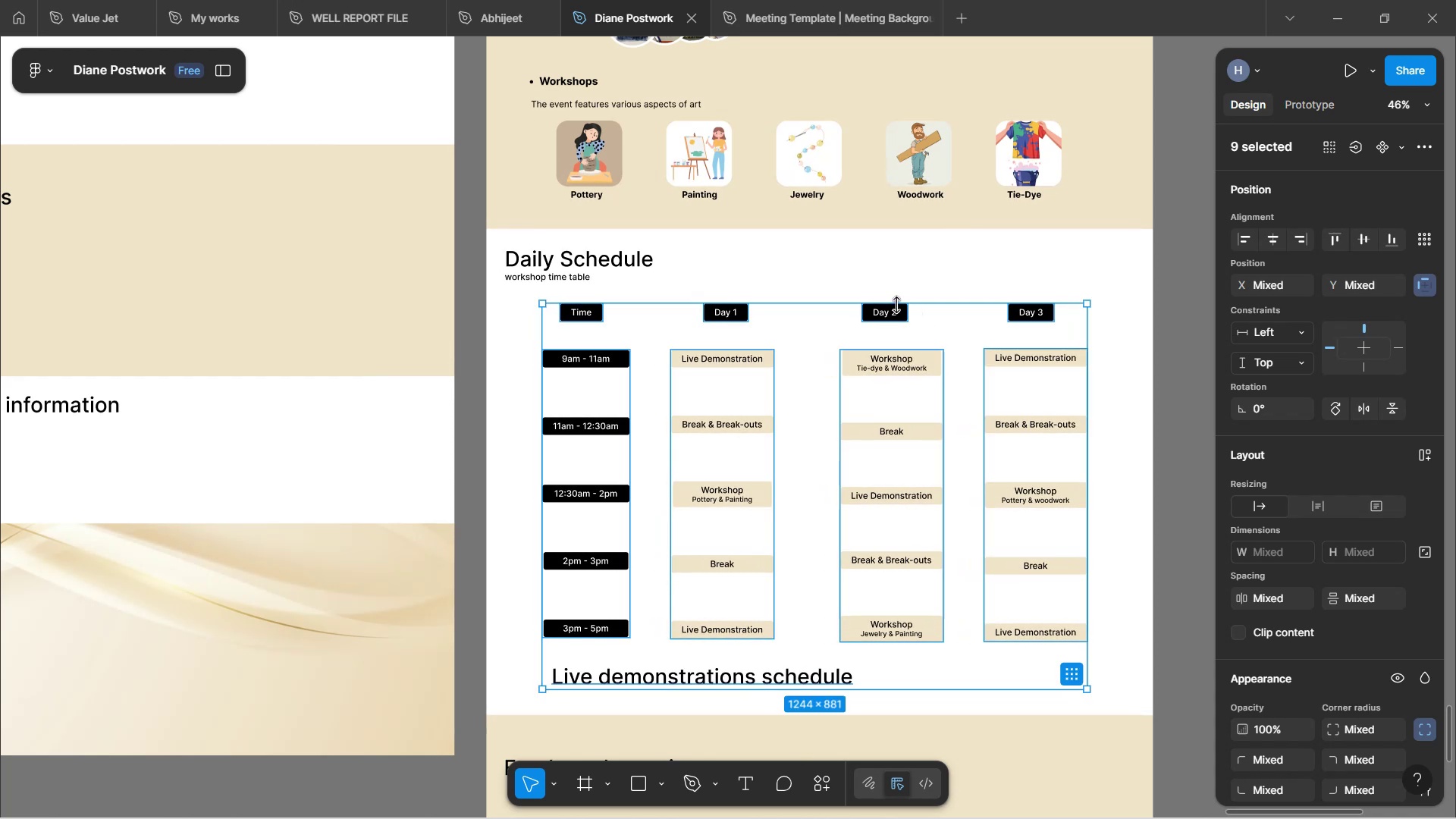 
left_click([913, 257])
 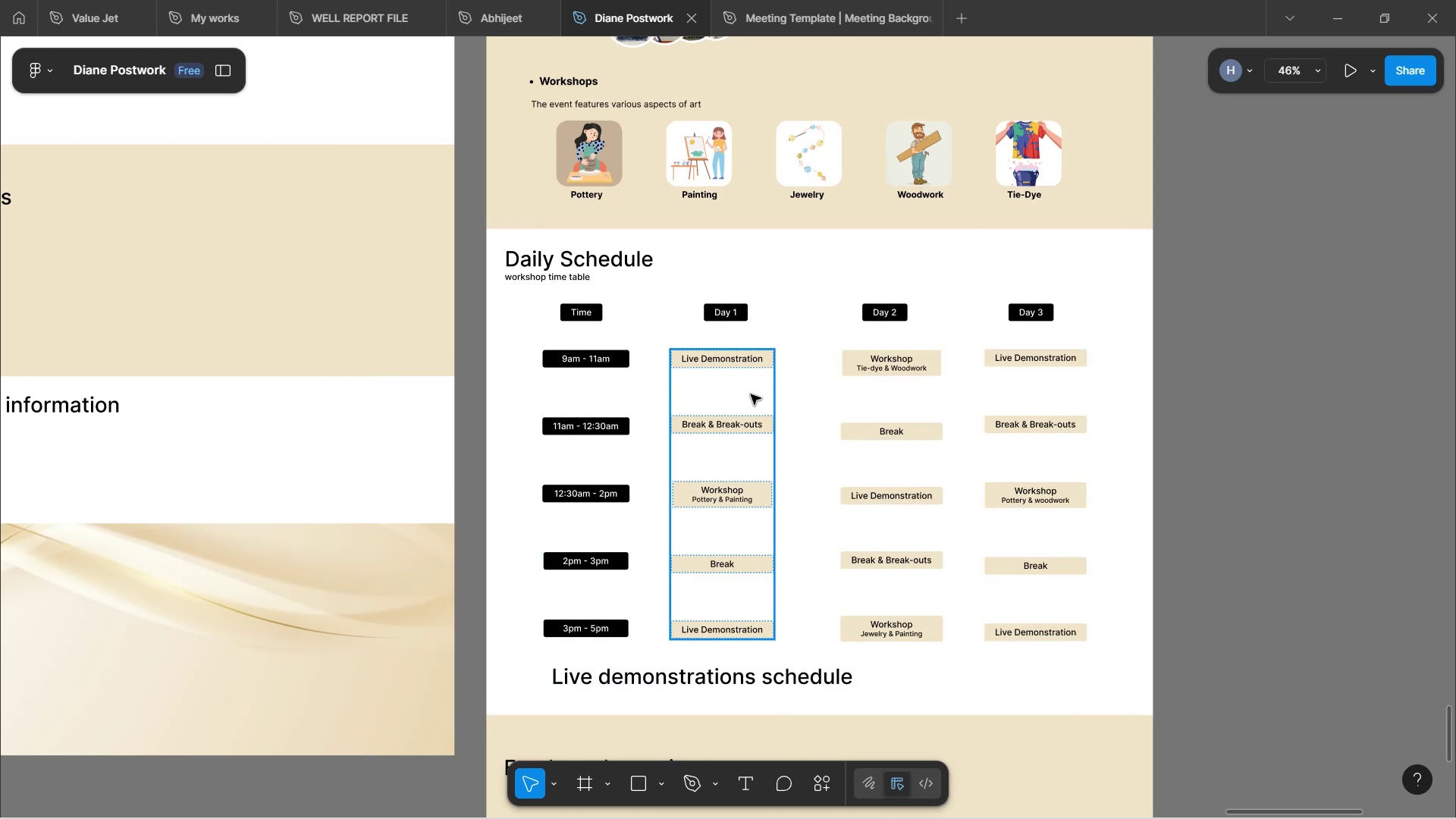 
left_click([751, 394])
 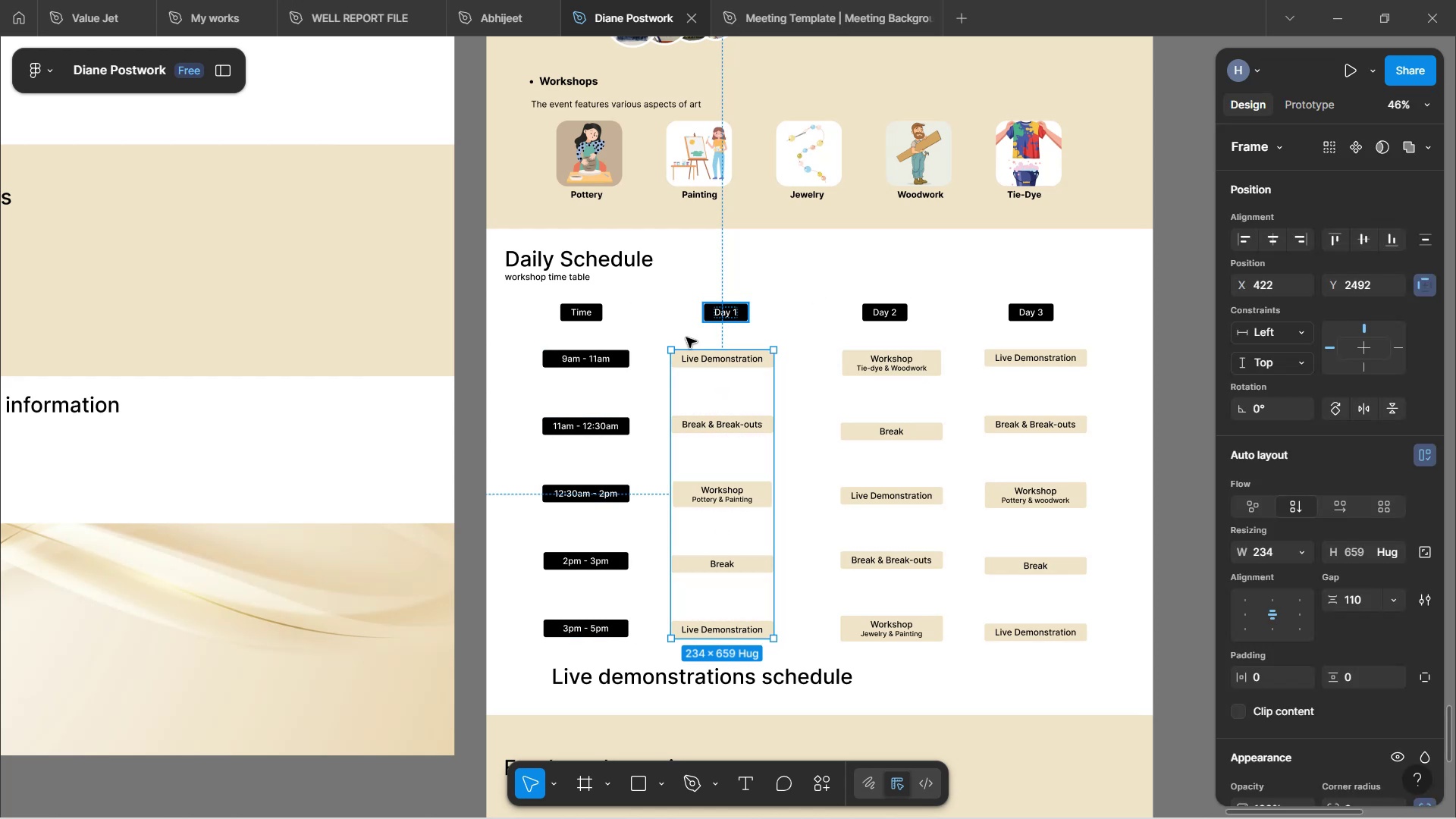 
left_click([596, 372])
 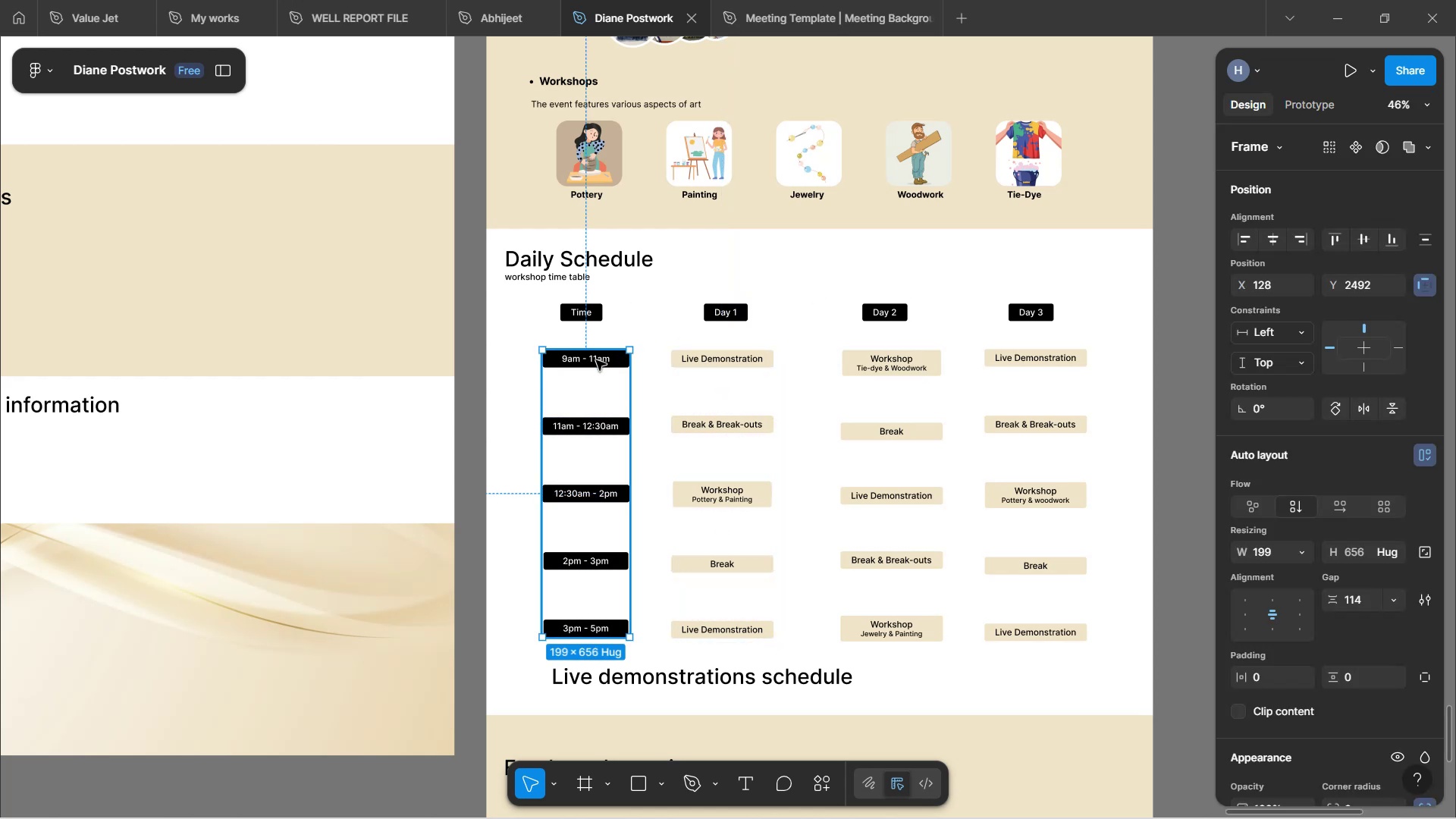 
hold_key(key=CapsLock, duration=0.89)
 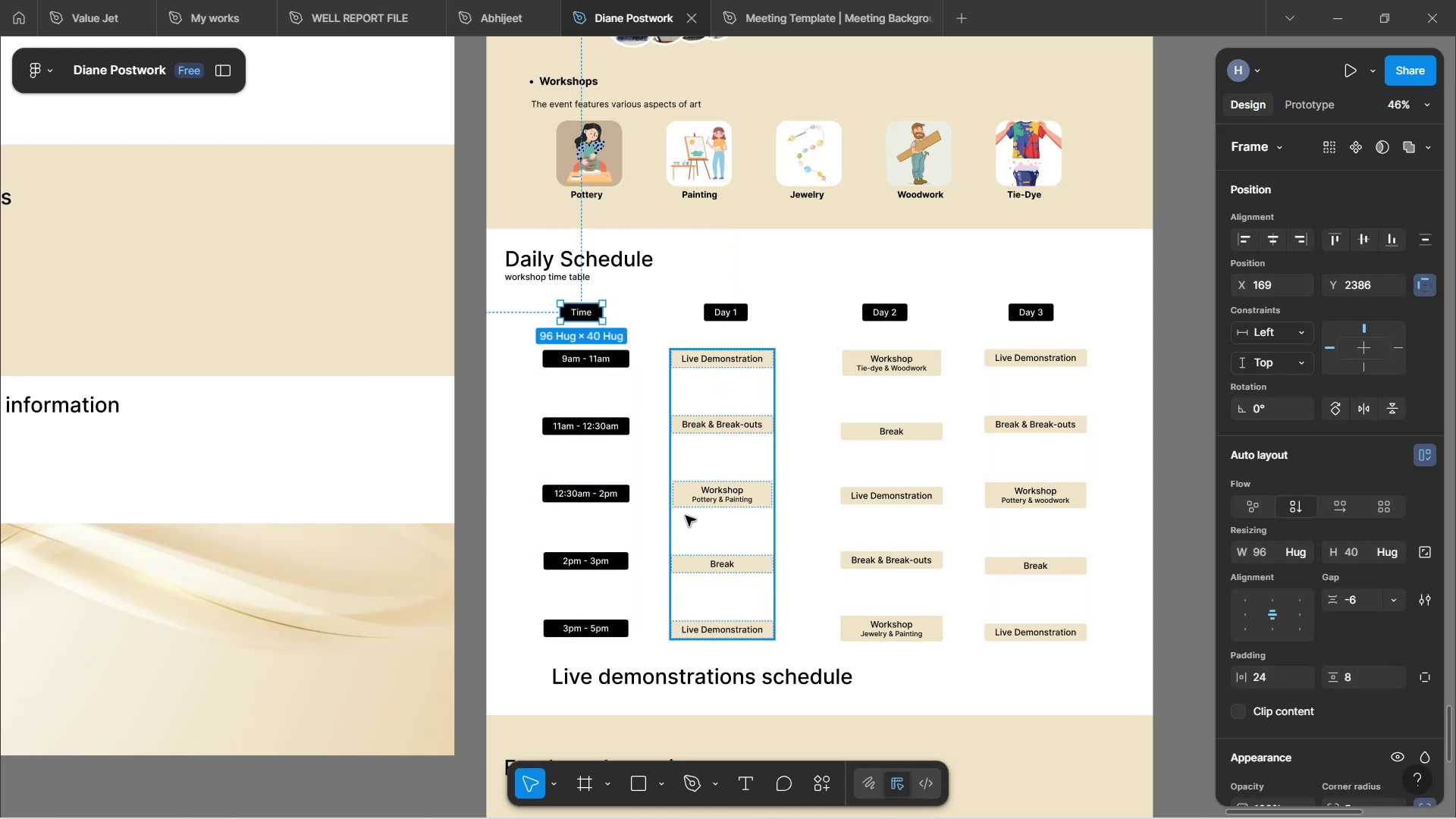 
left_click([598, 309])
 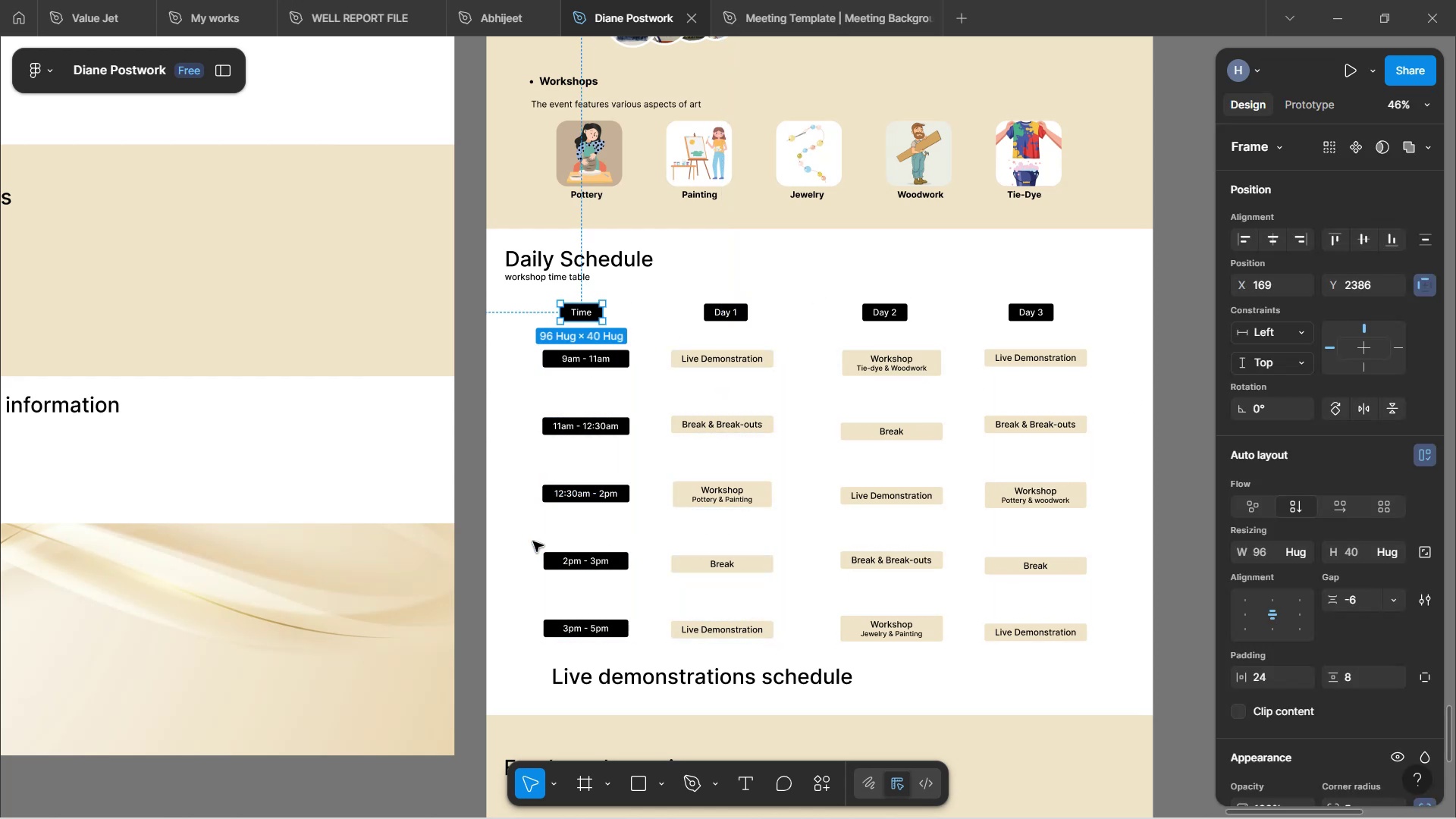 
left_click([566, 526])
 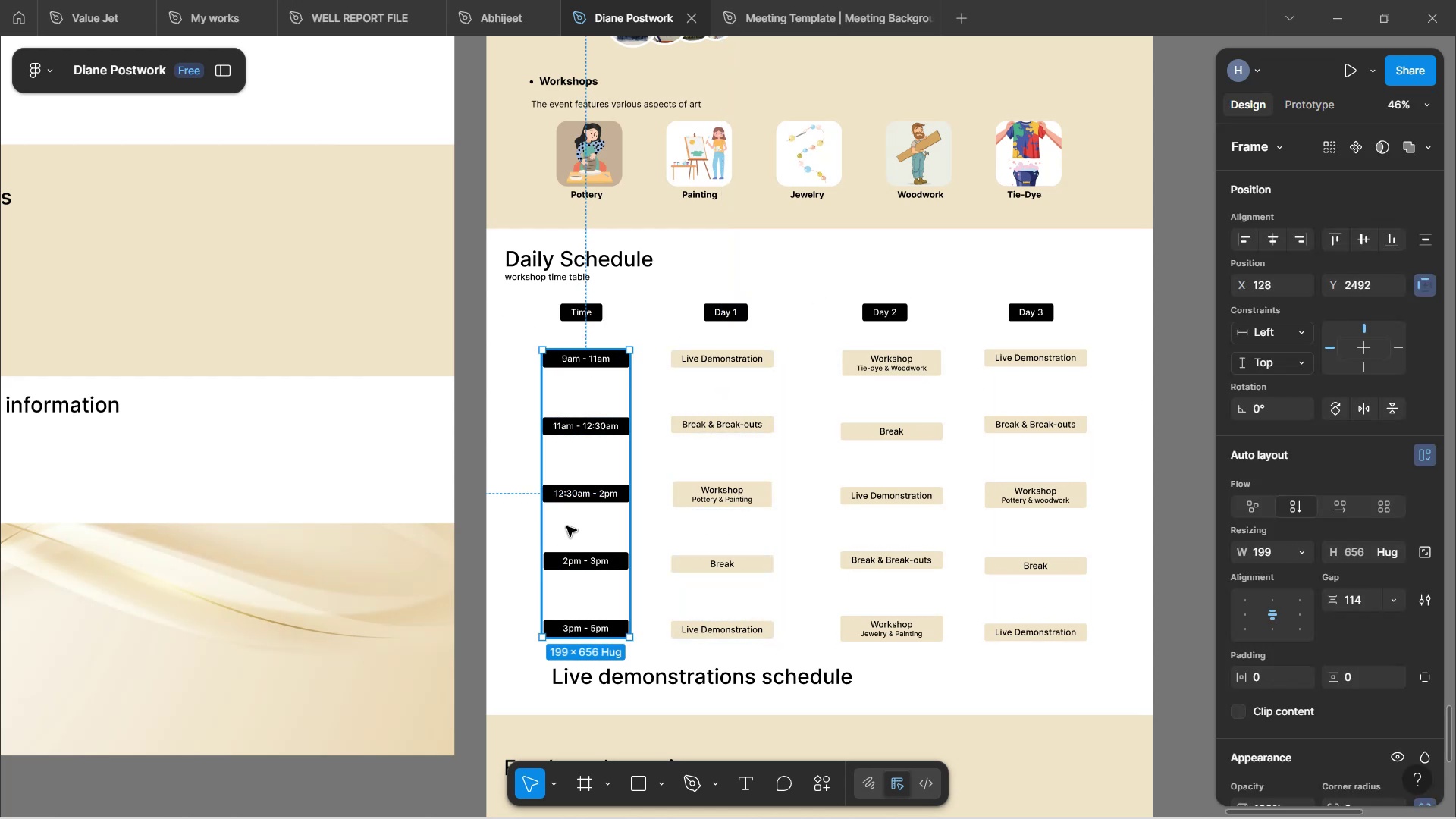 
hold_key(key=ShiftLeft, duration=0.46)
 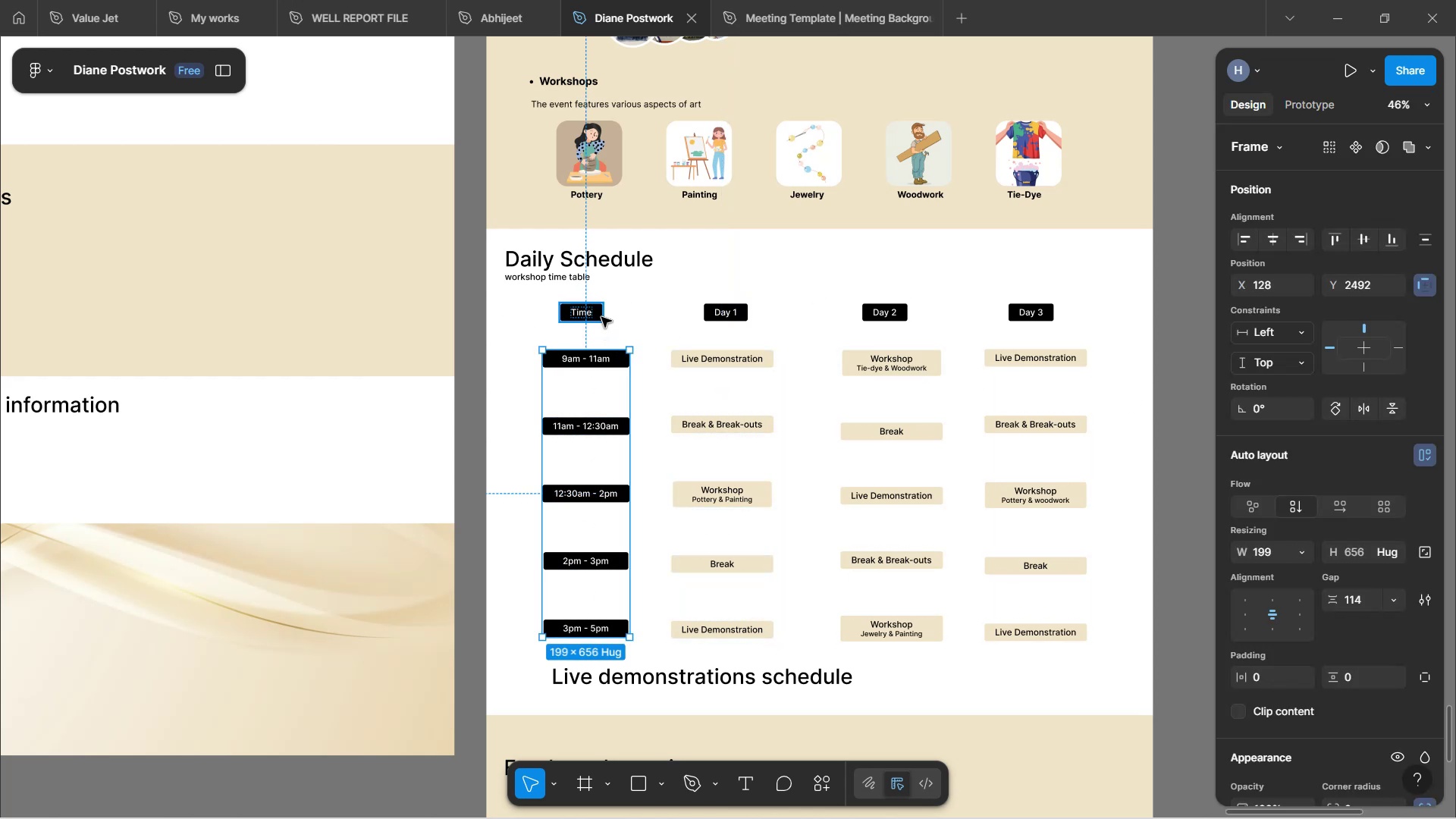 
hold_key(key=ShiftLeft, duration=0.65)
left_click([601, 317])
 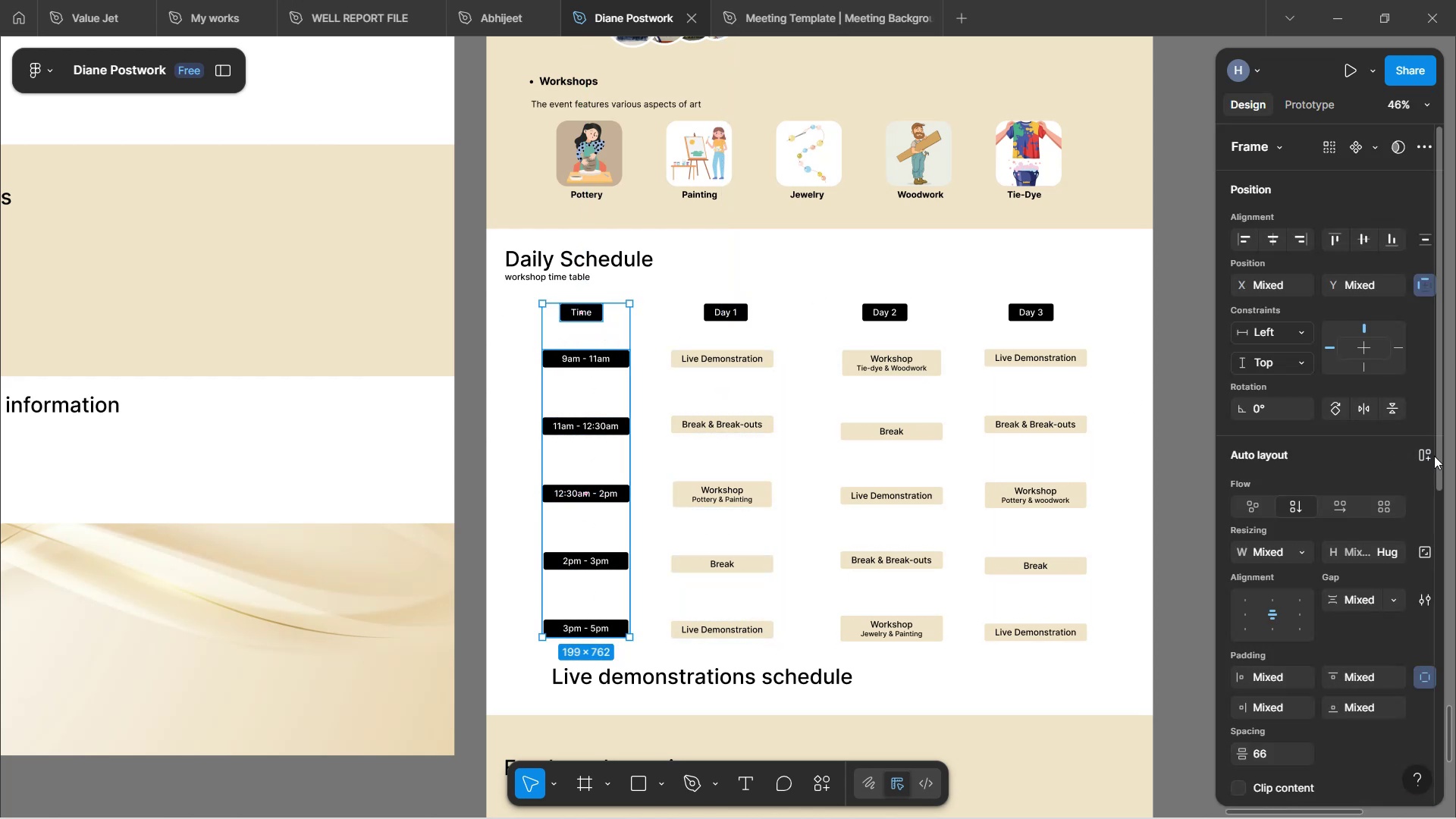 
left_click([1426, 454])
 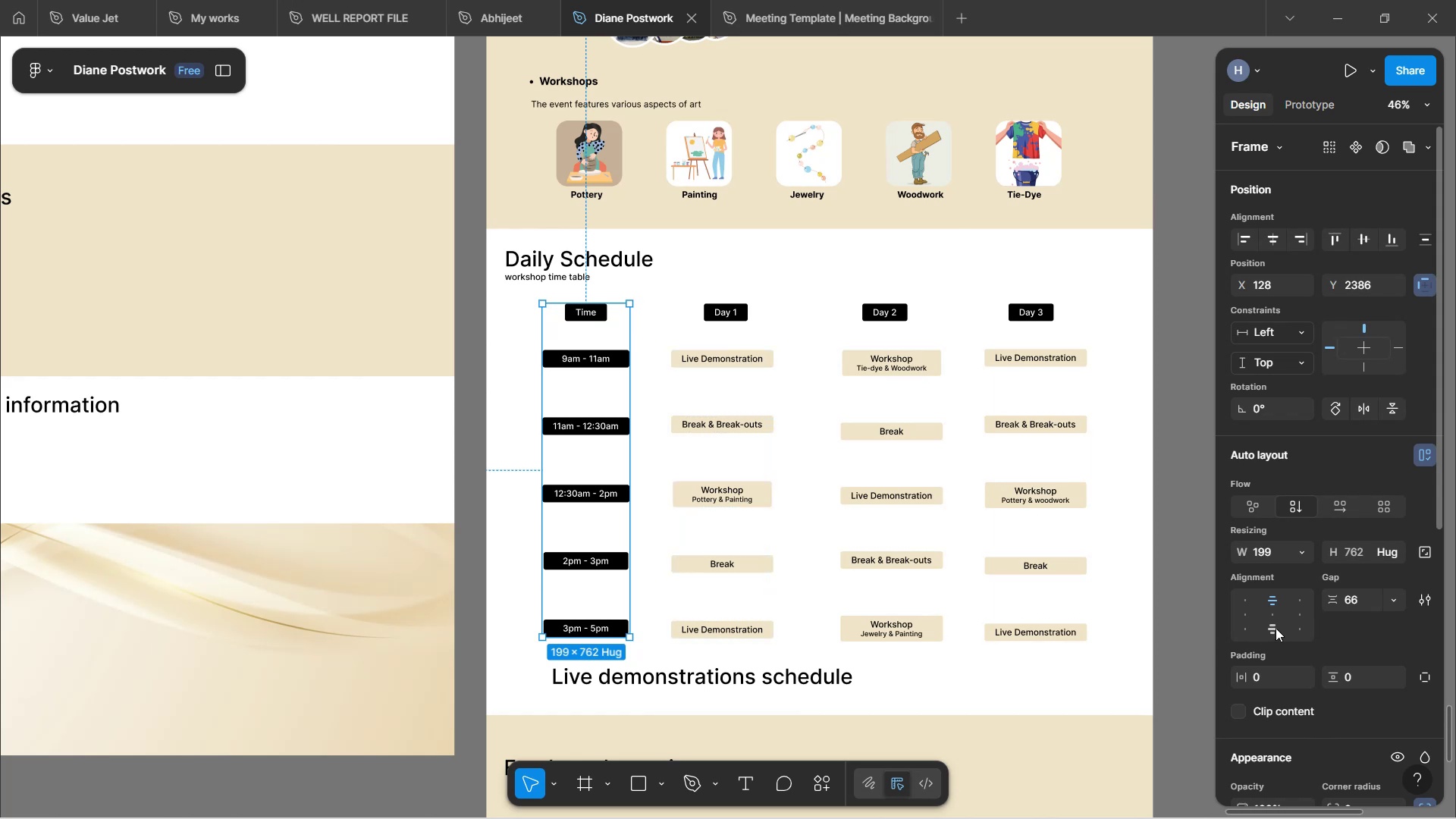 
left_click([1268, 616])
 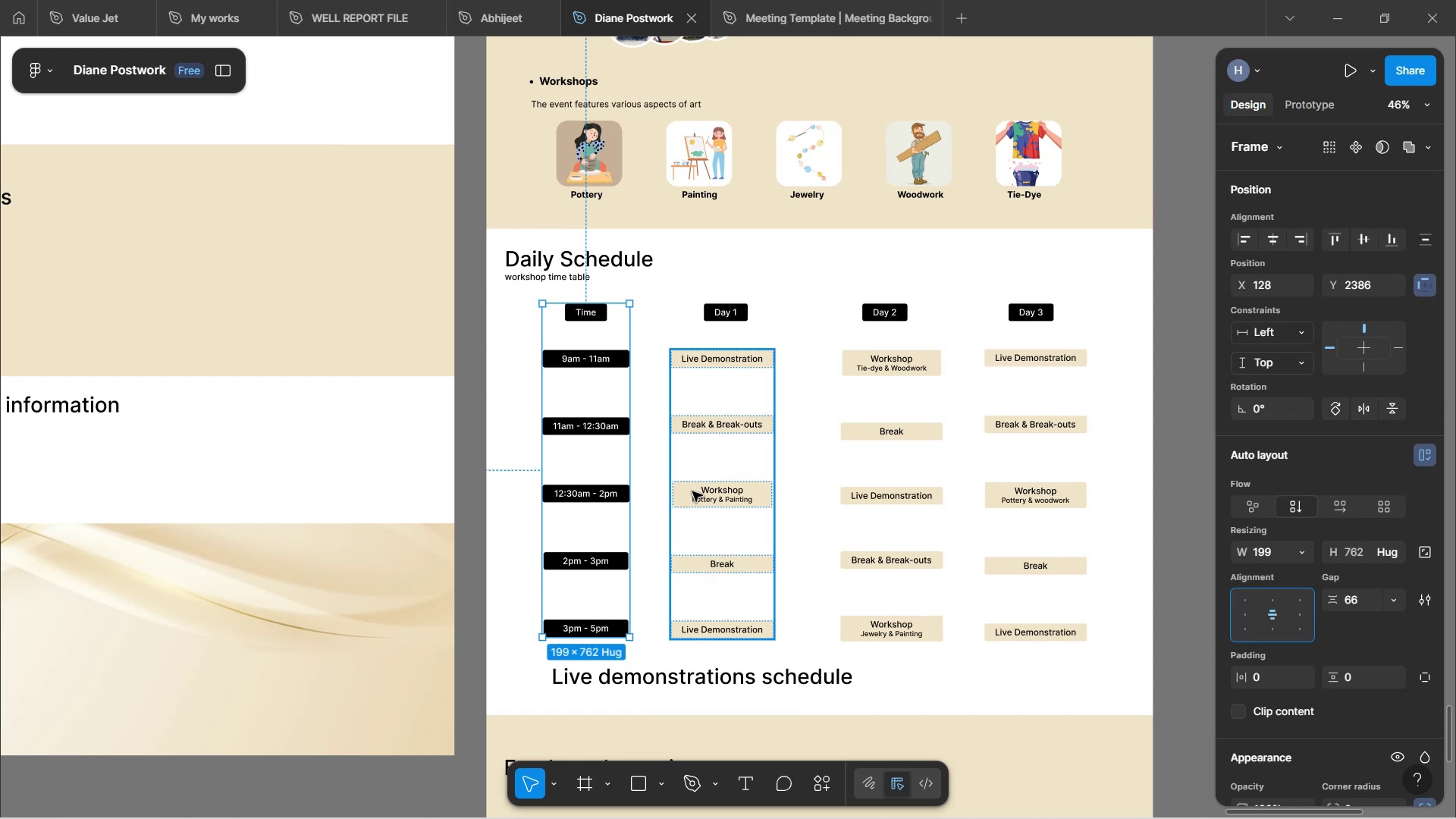 
left_click([692, 491])
 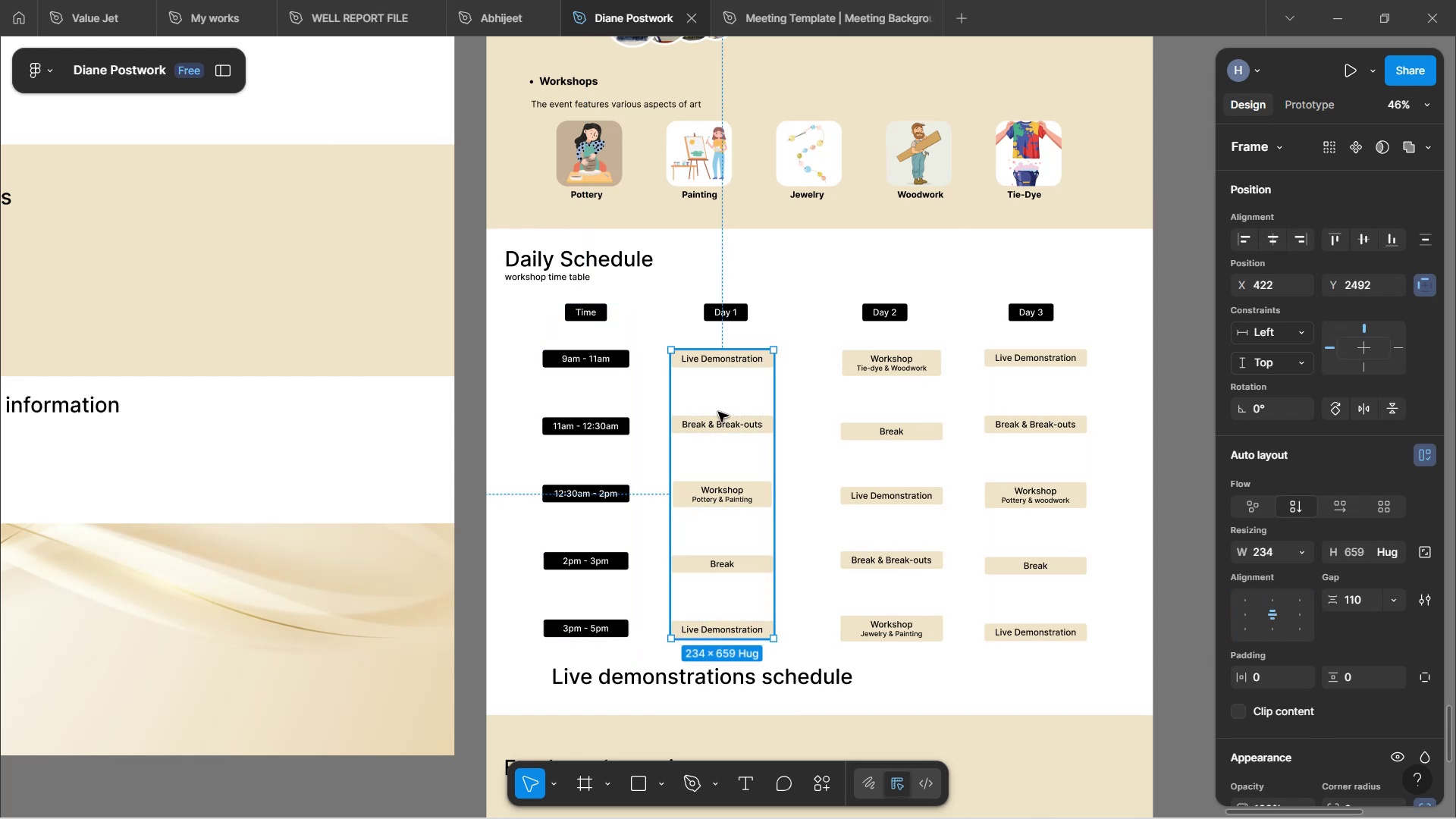 
hold_key(key=ShiftLeft, duration=1.15)
left_click([732, 313])
 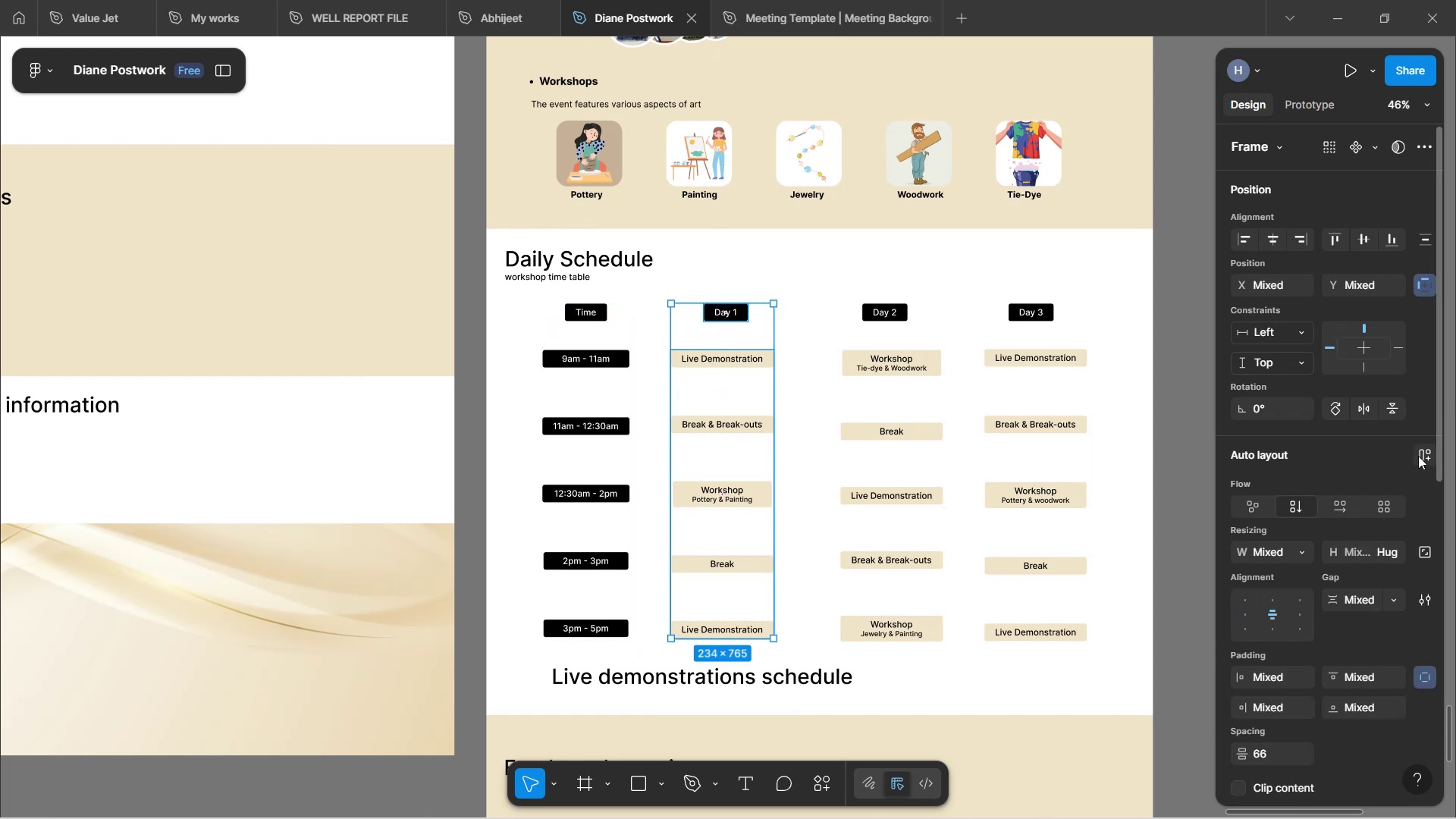 
left_click([1422, 451])
 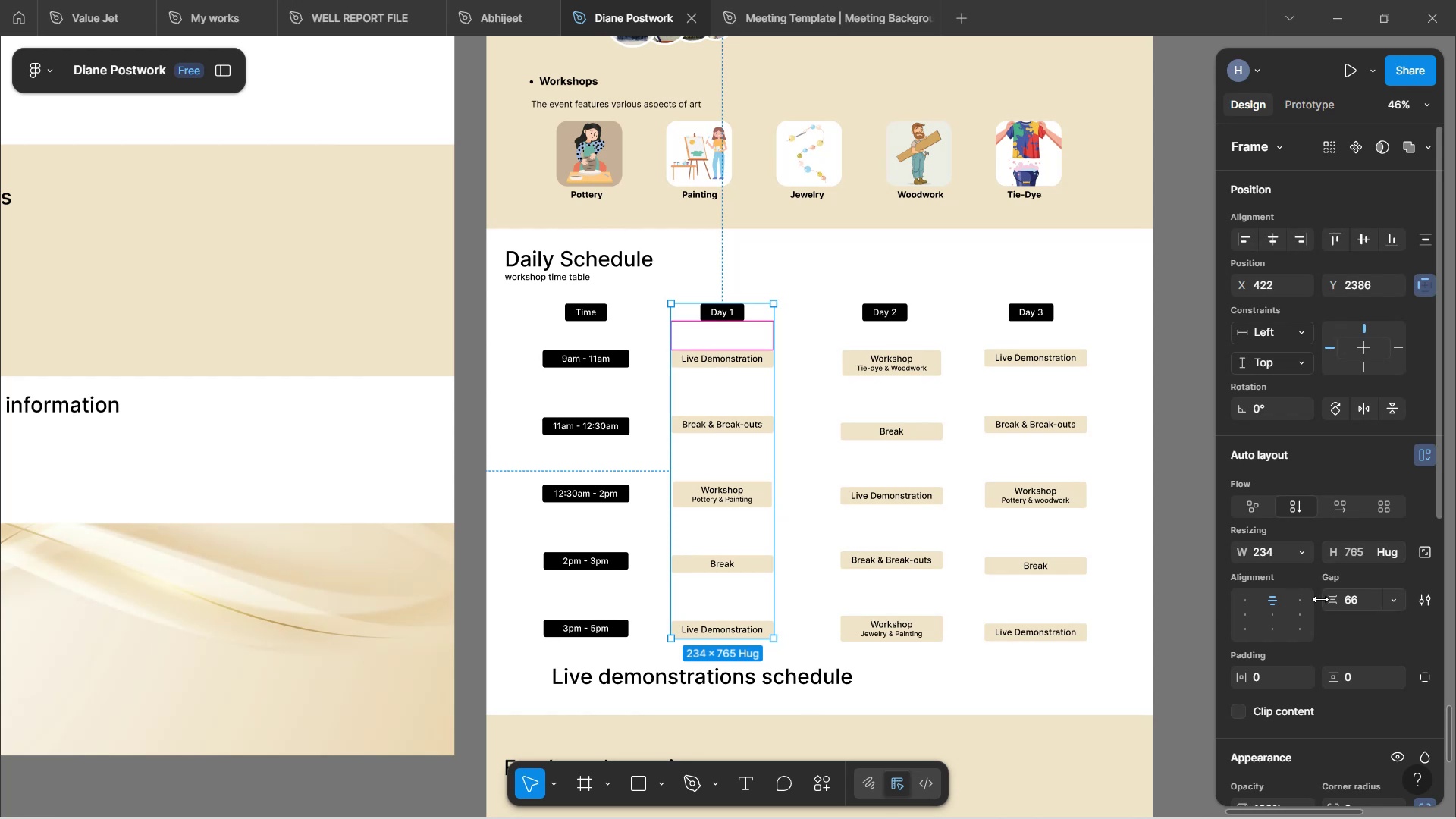 
left_click([1279, 613])
 